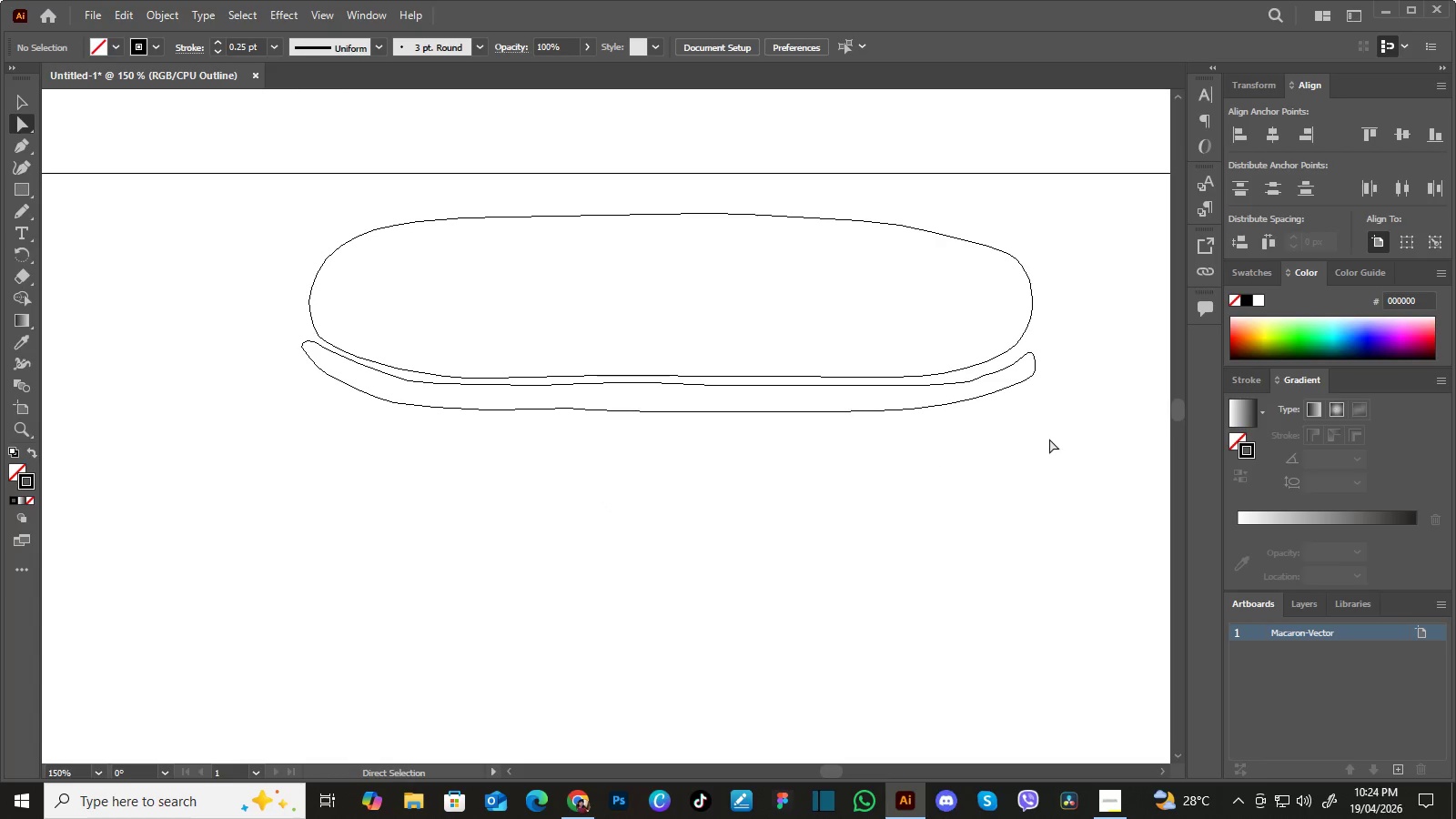 
left_click_drag(start_coordinate=[1046, 435], to_coordinate=[974, 387])
 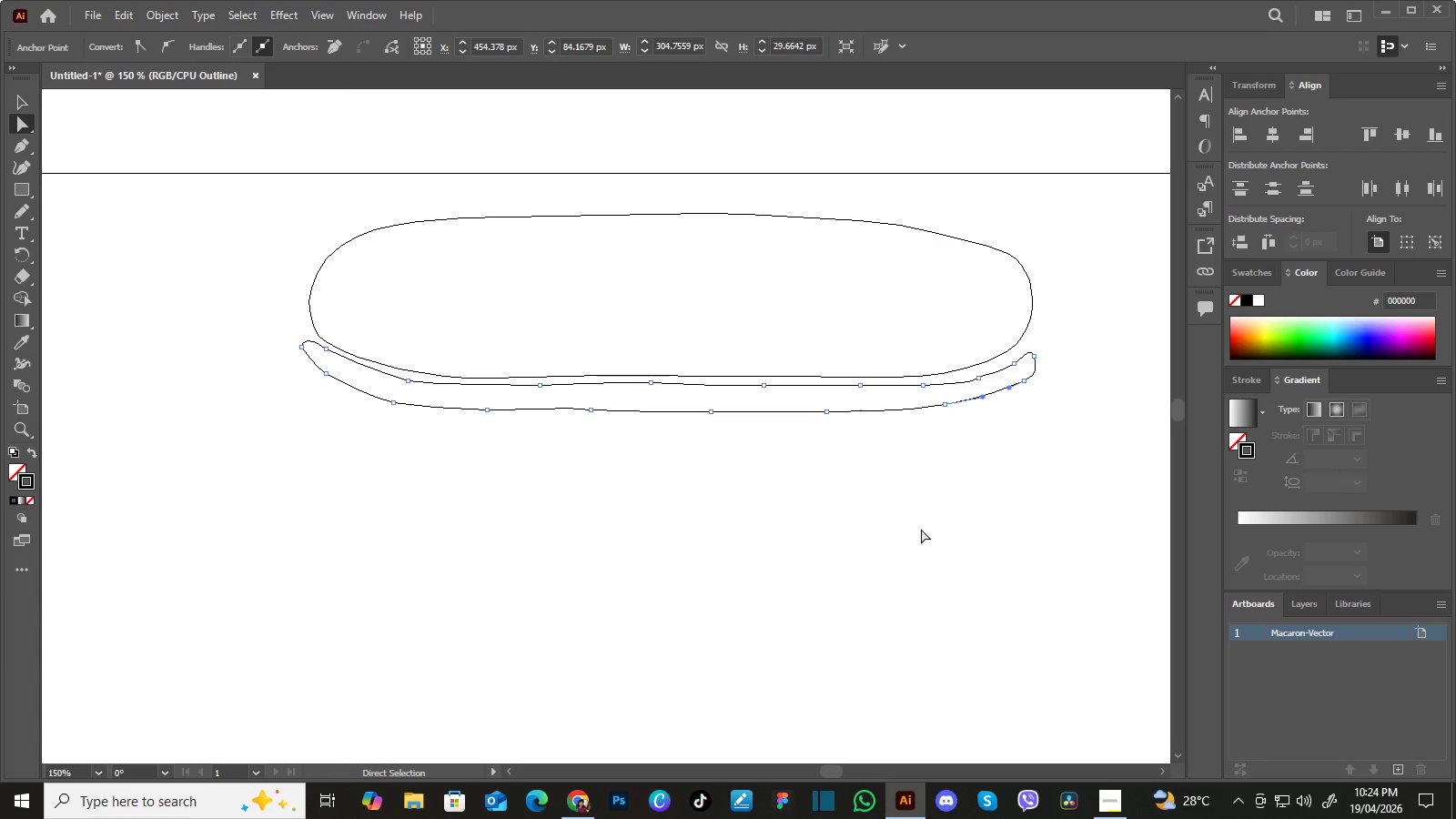 
key(Control+Equal)
 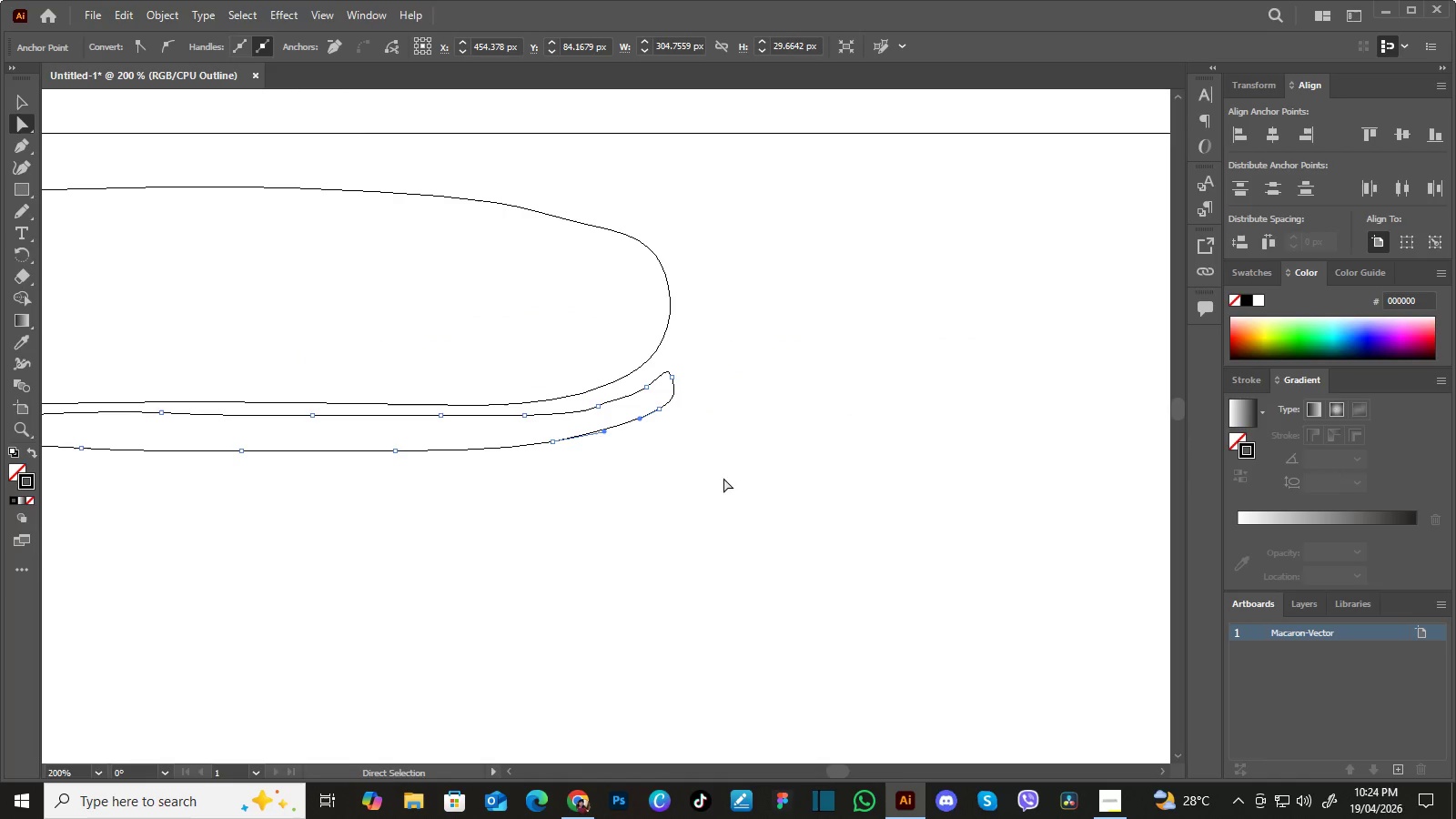 
hold_key(key=Space, duration=1.06)
 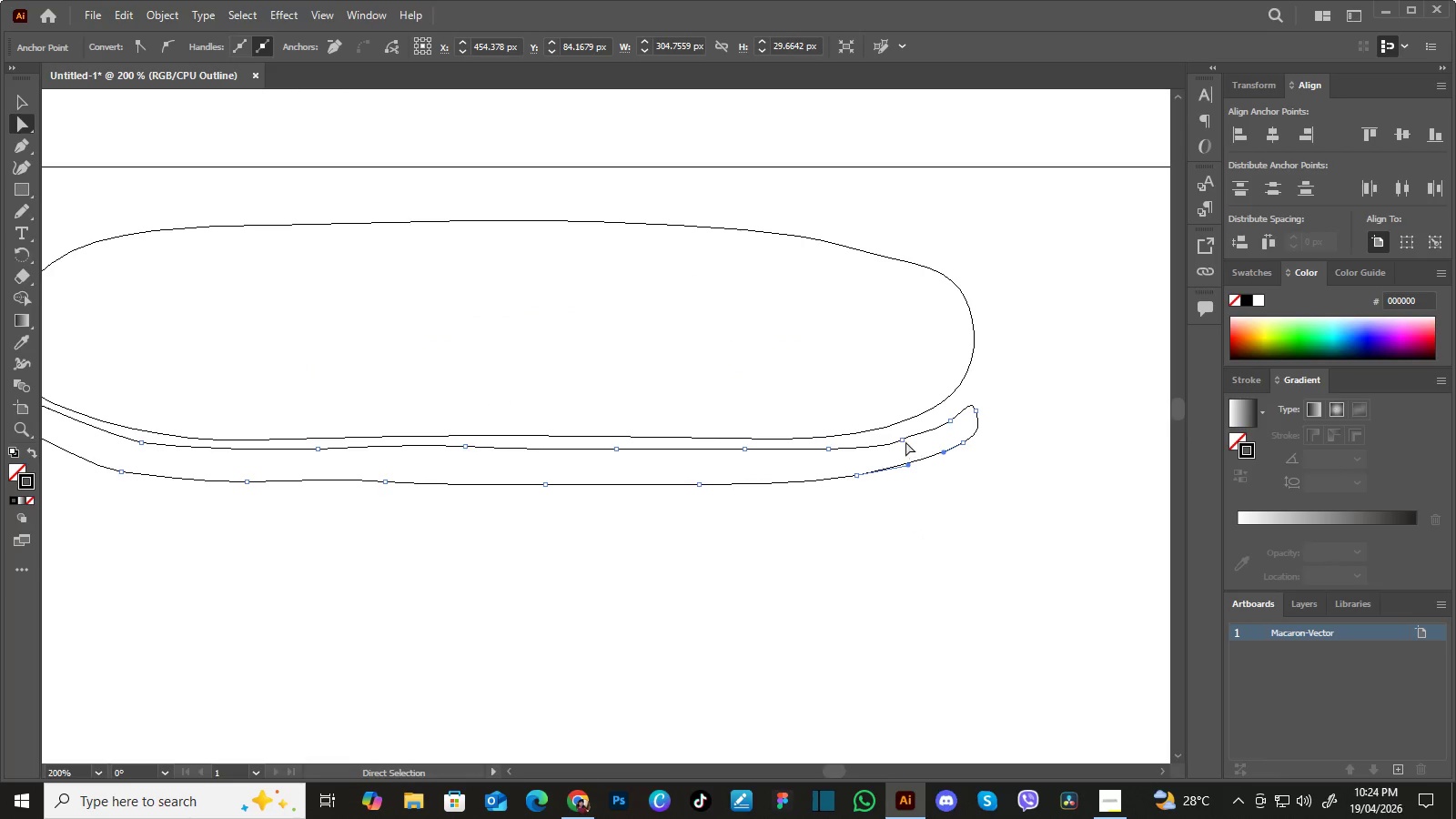 
left_click_drag(start_coordinate=[653, 492], to_coordinate=[881, 511])
 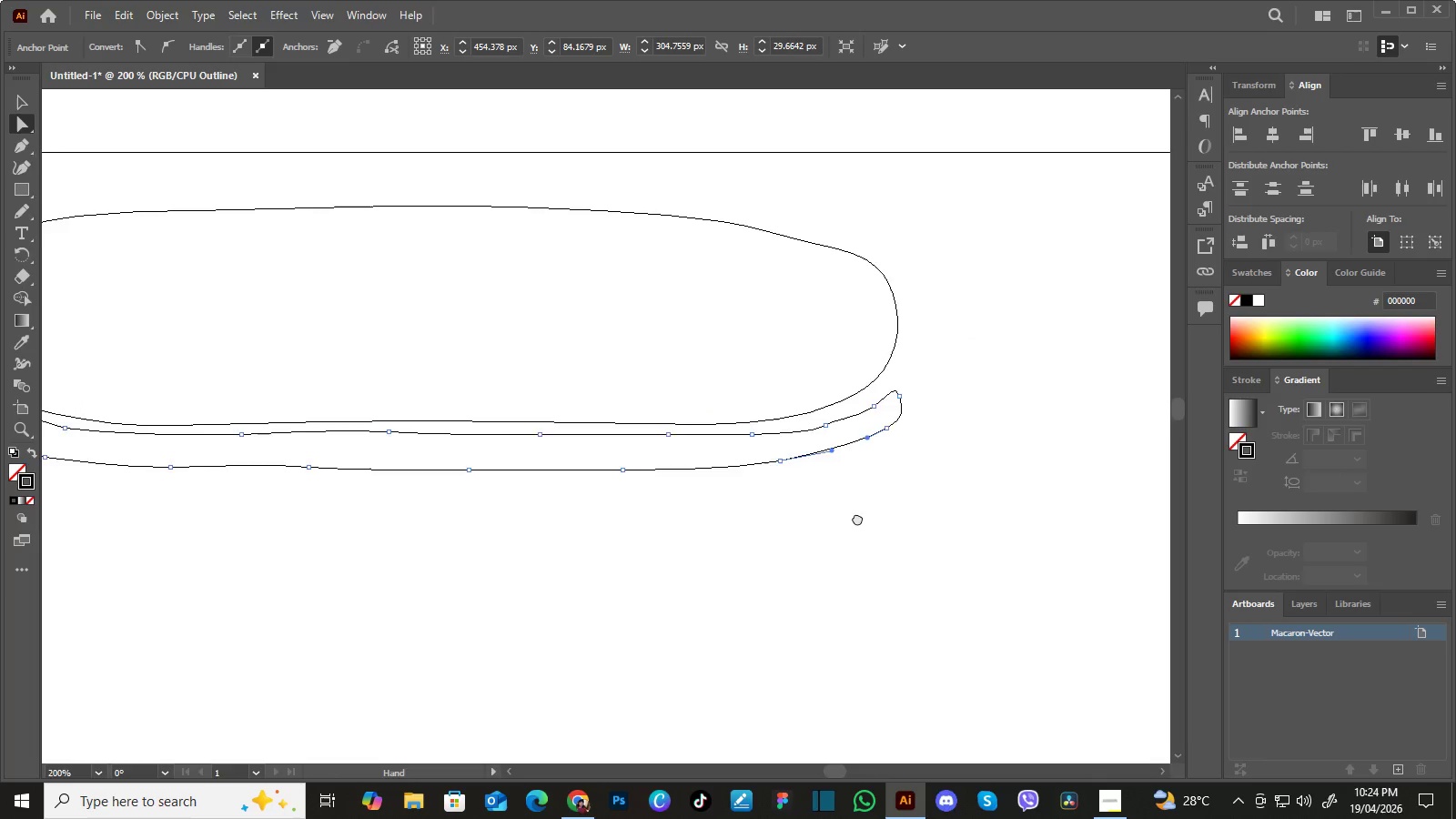 
left_click_drag(start_coordinate=[846, 517], to_coordinate=[923, 531])
 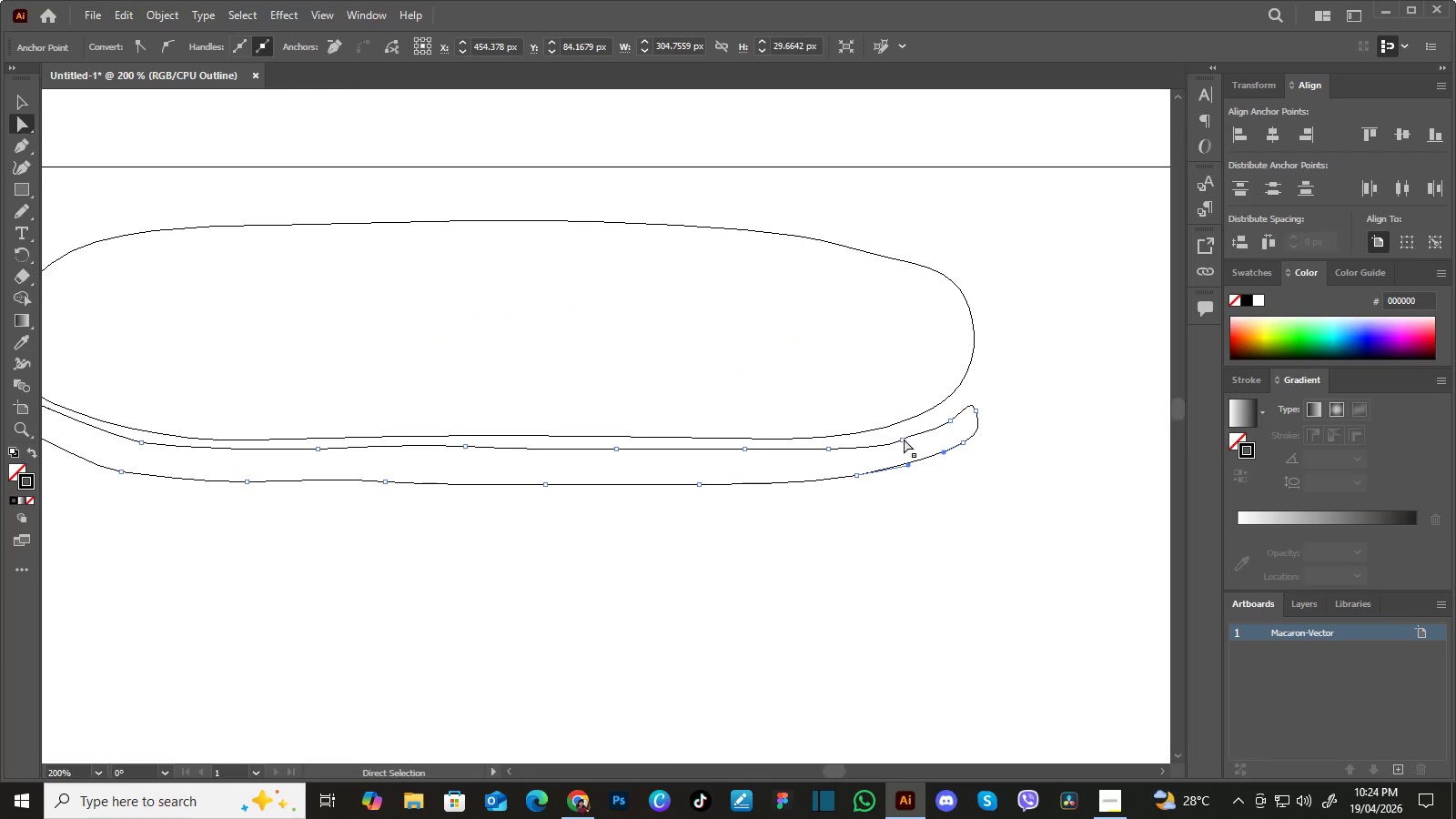 
left_click([904, 439])
 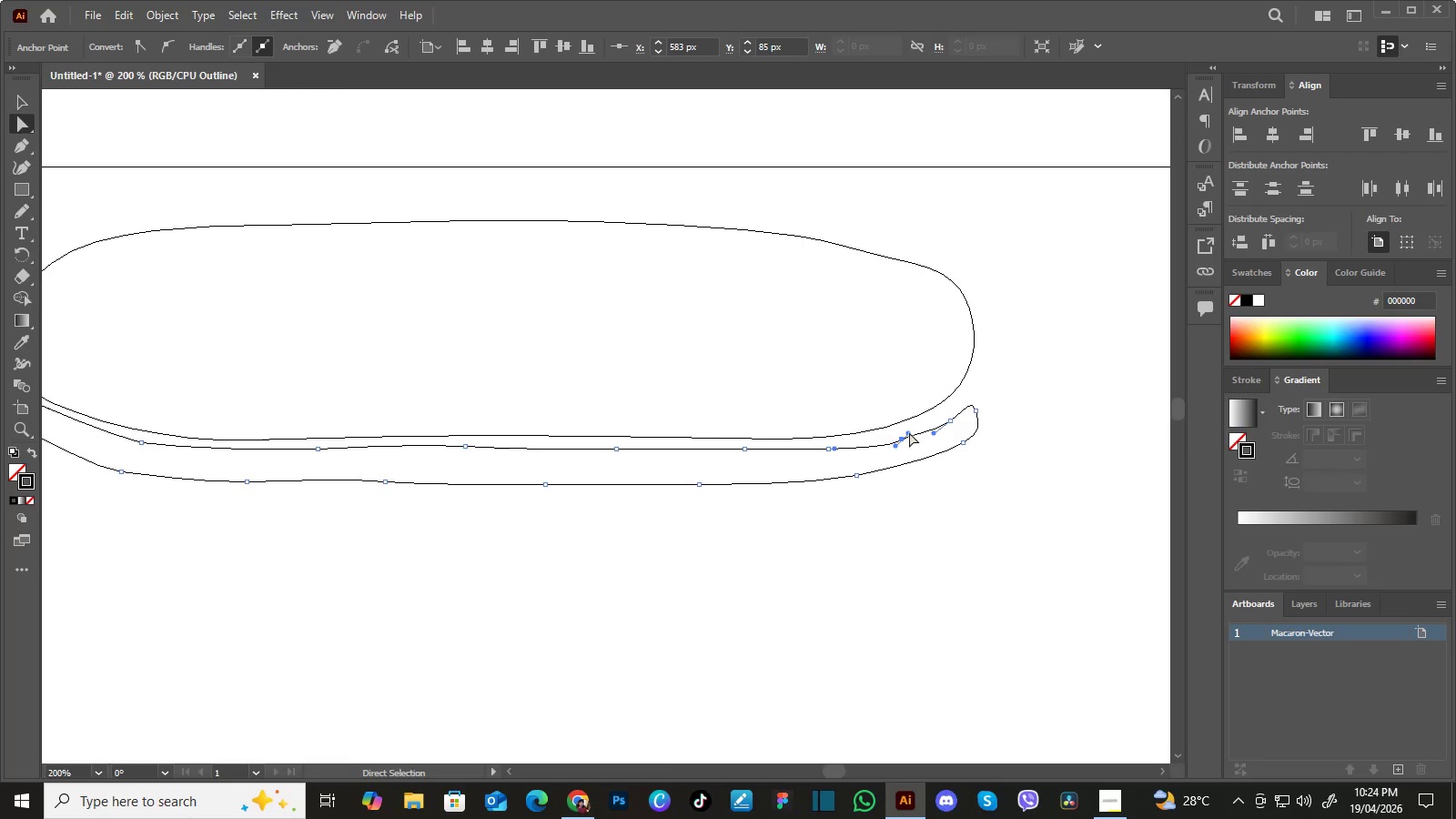 
left_click_drag(start_coordinate=[909, 432], to_coordinate=[920, 429])
 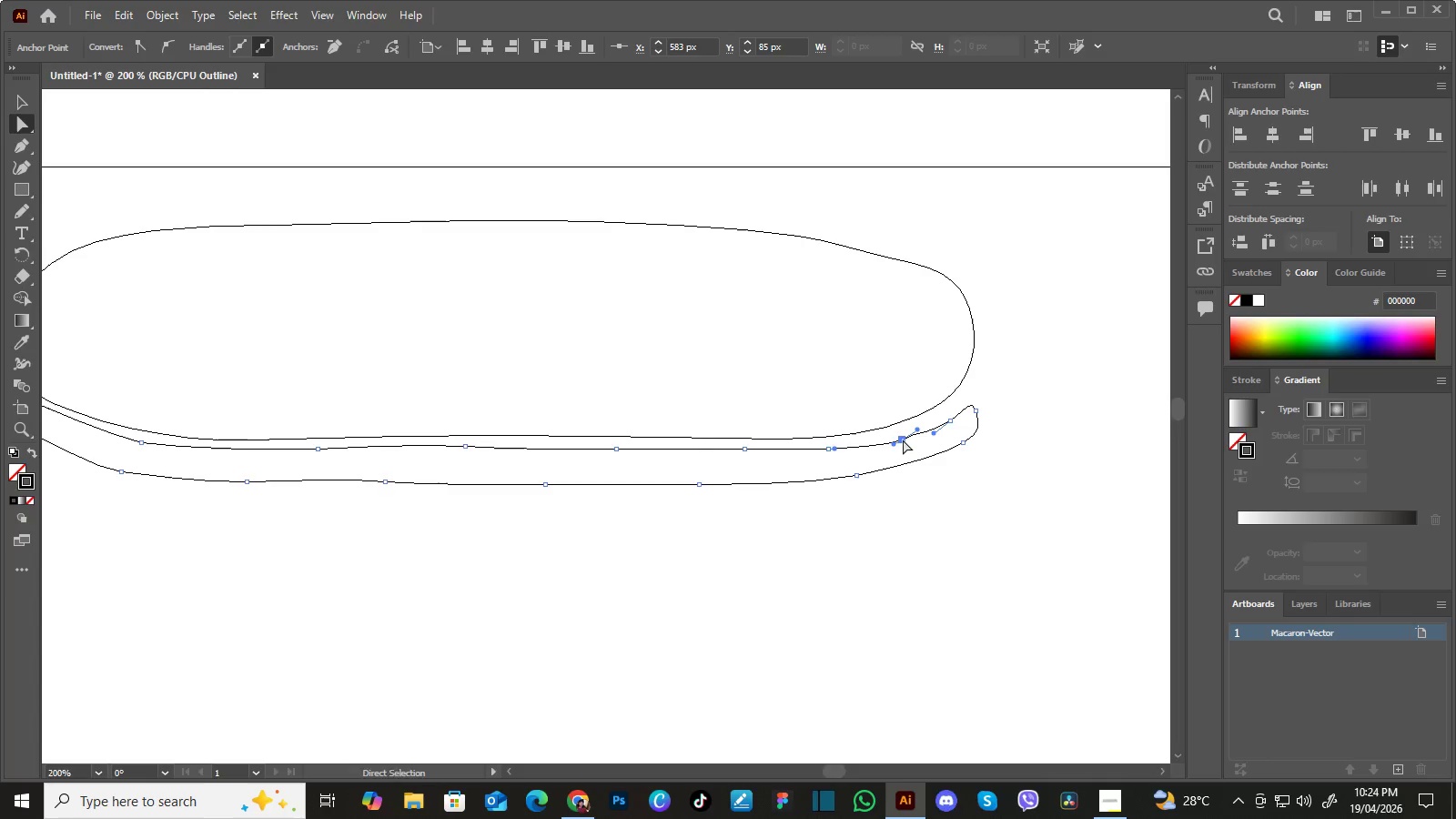 
left_click_drag(start_coordinate=[903, 440], to_coordinate=[898, 440])
 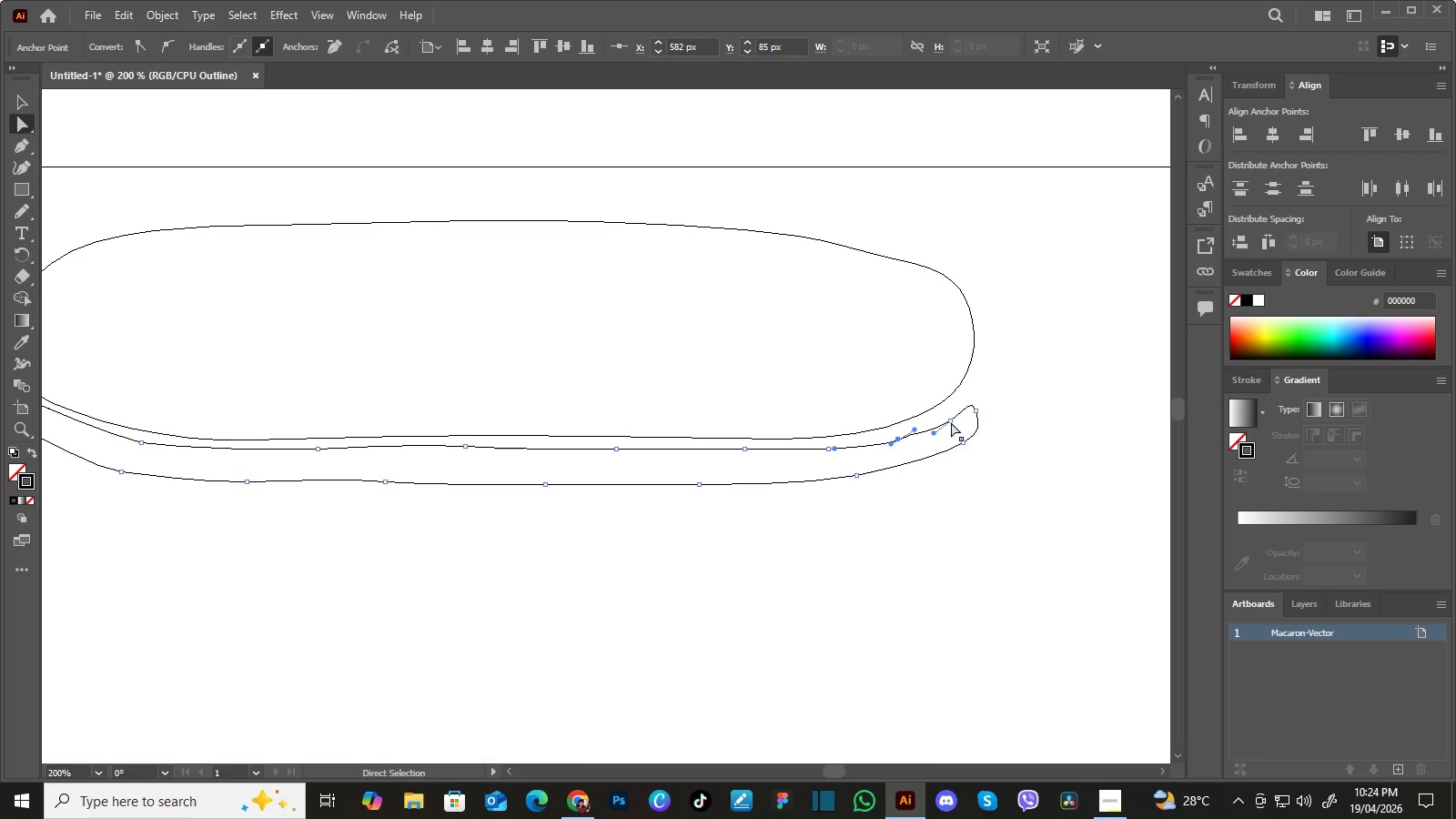 
left_click([951, 422])
 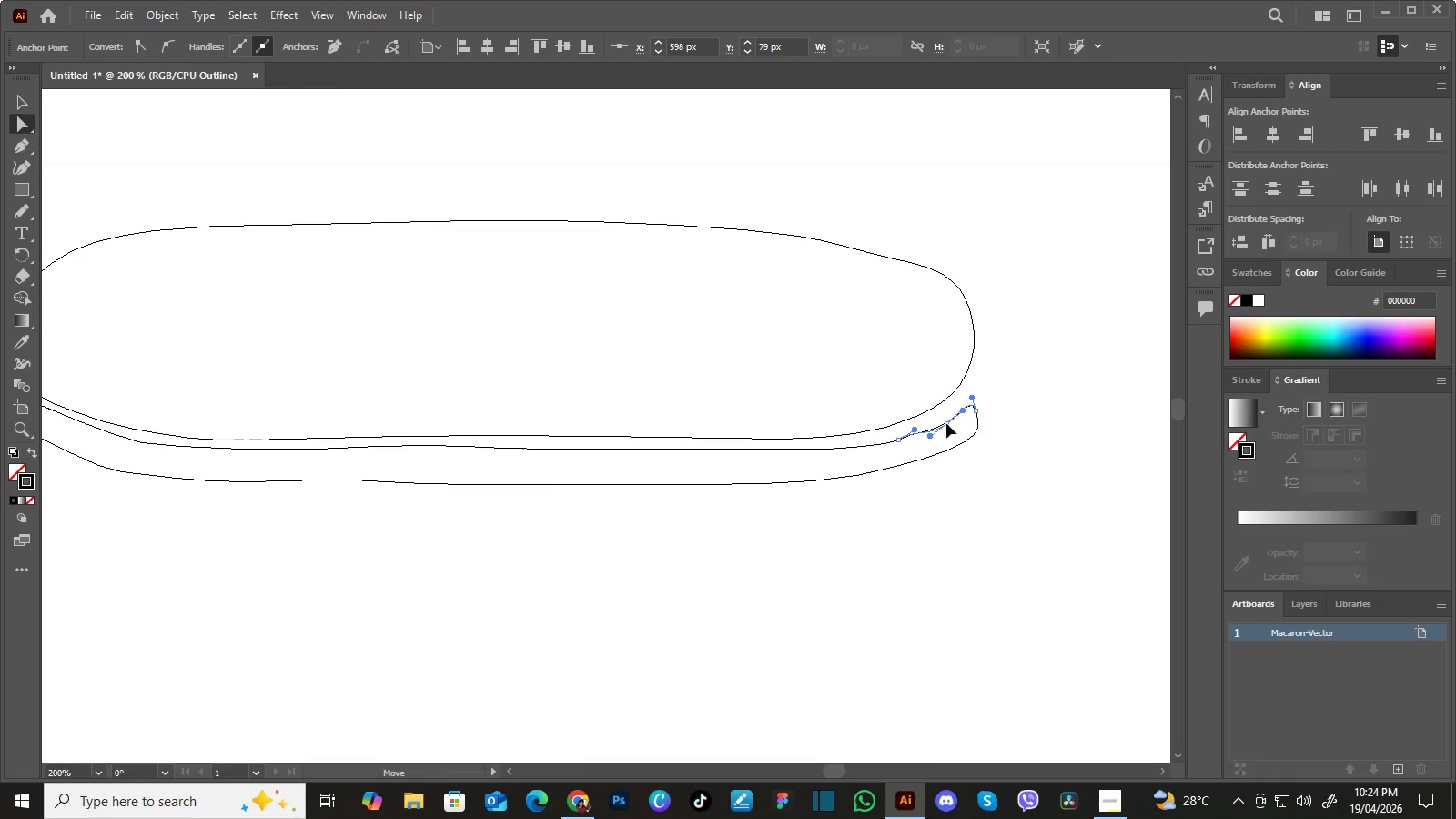 
left_click([948, 420])
 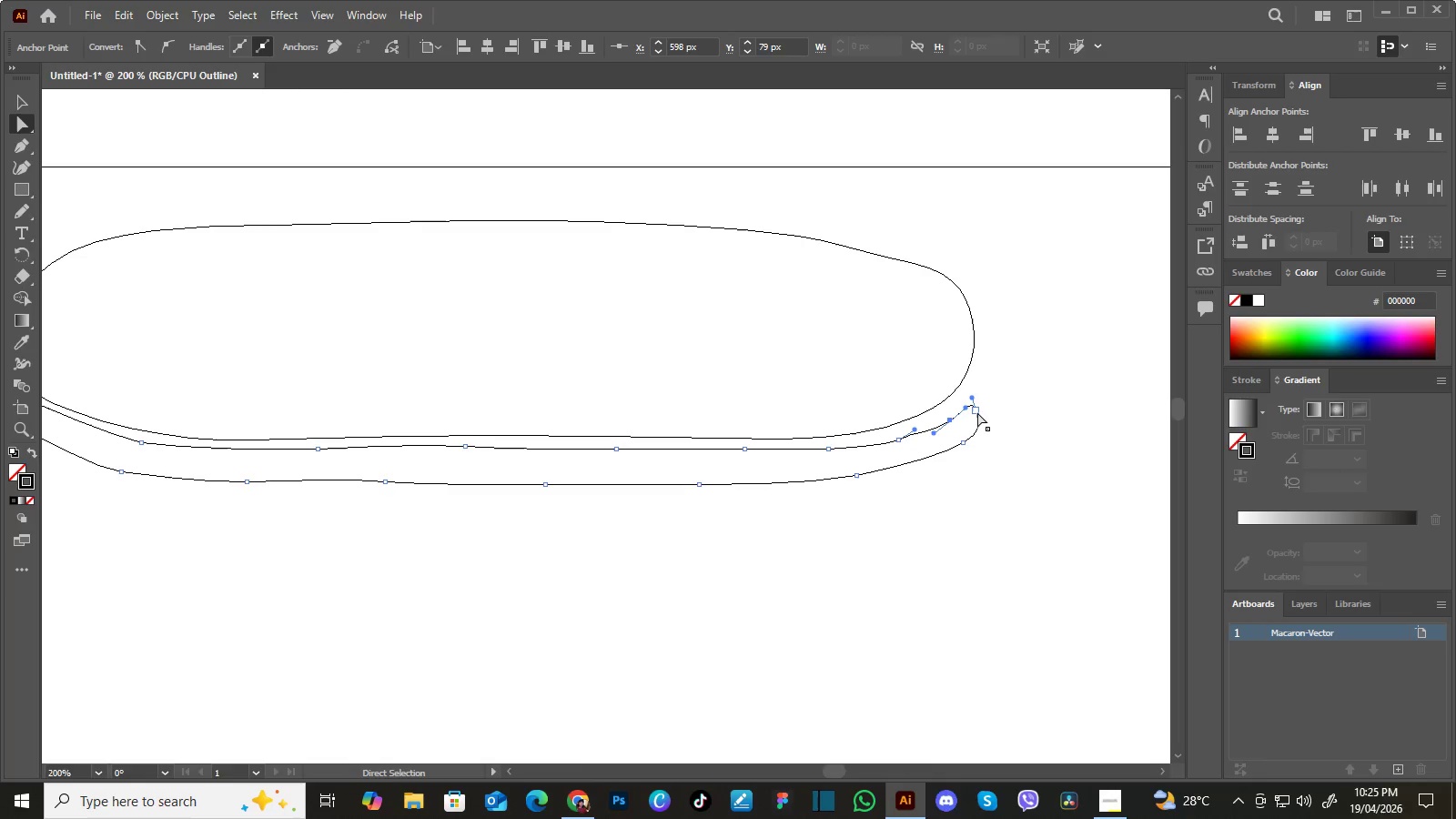 
left_click_drag(start_coordinate=[976, 410], to_coordinate=[981, 410])
 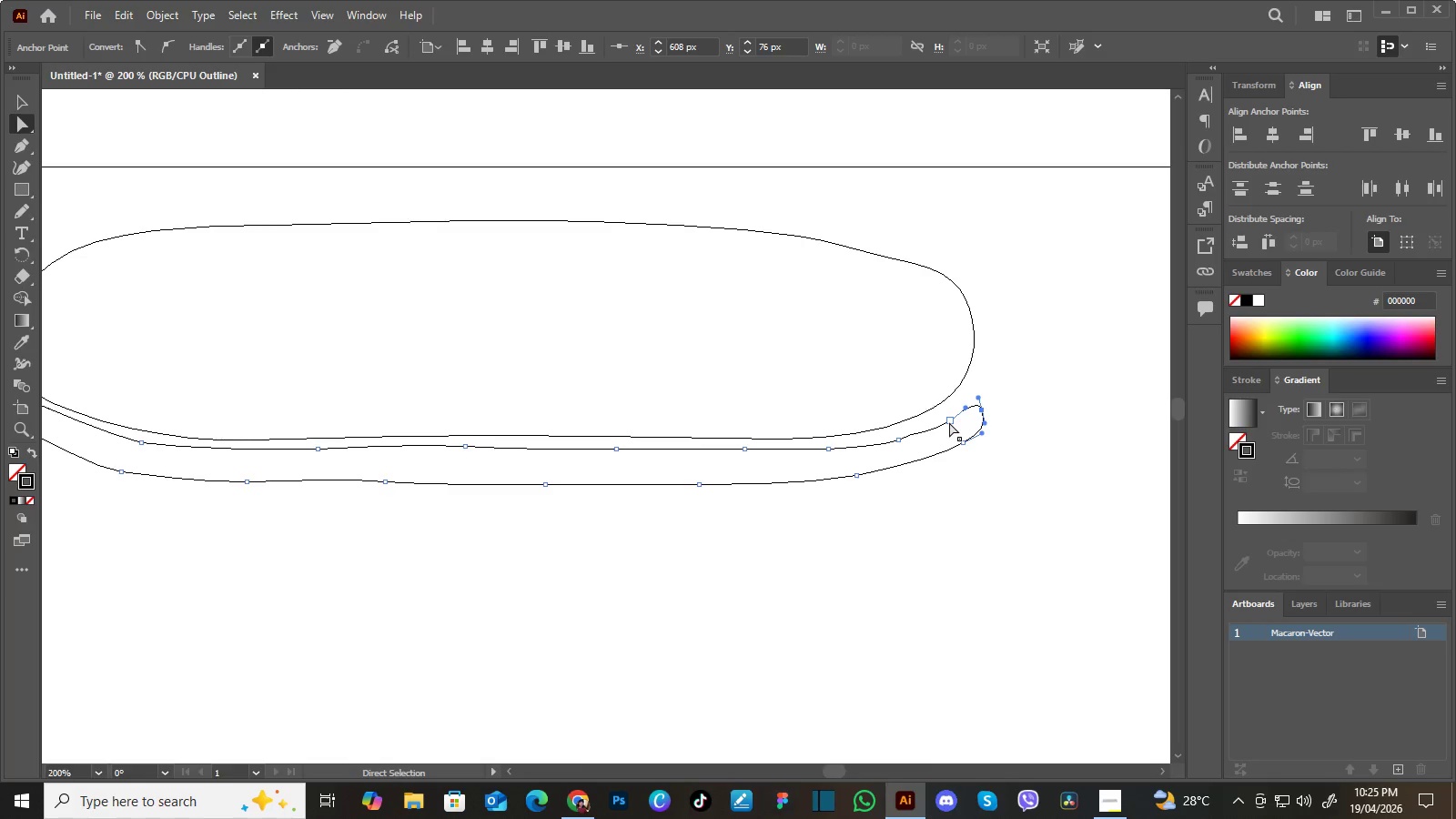 
left_click([949, 422])
 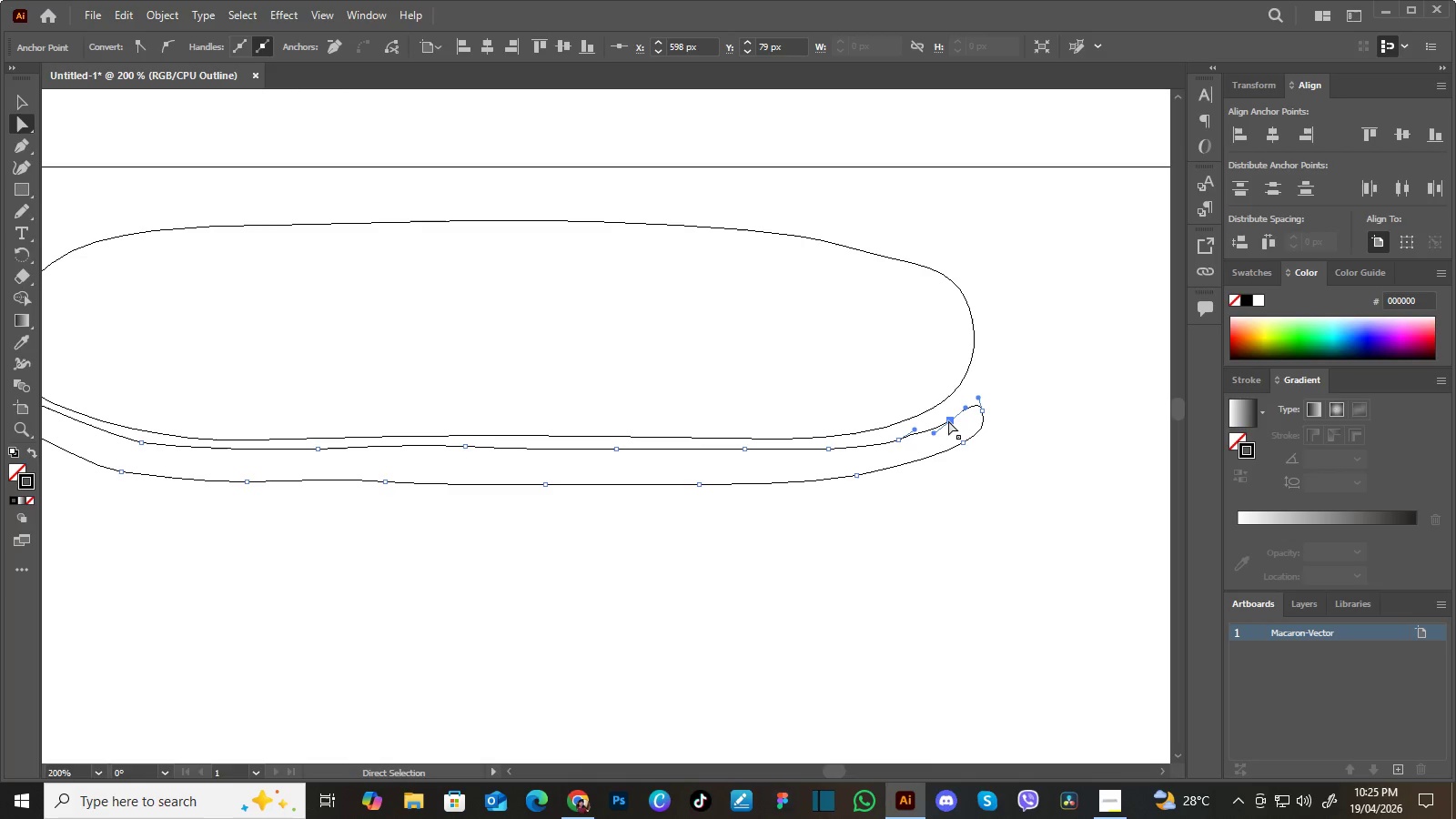 
left_click_drag(start_coordinate=[948, 420], to_coordinate=[942, 420])
 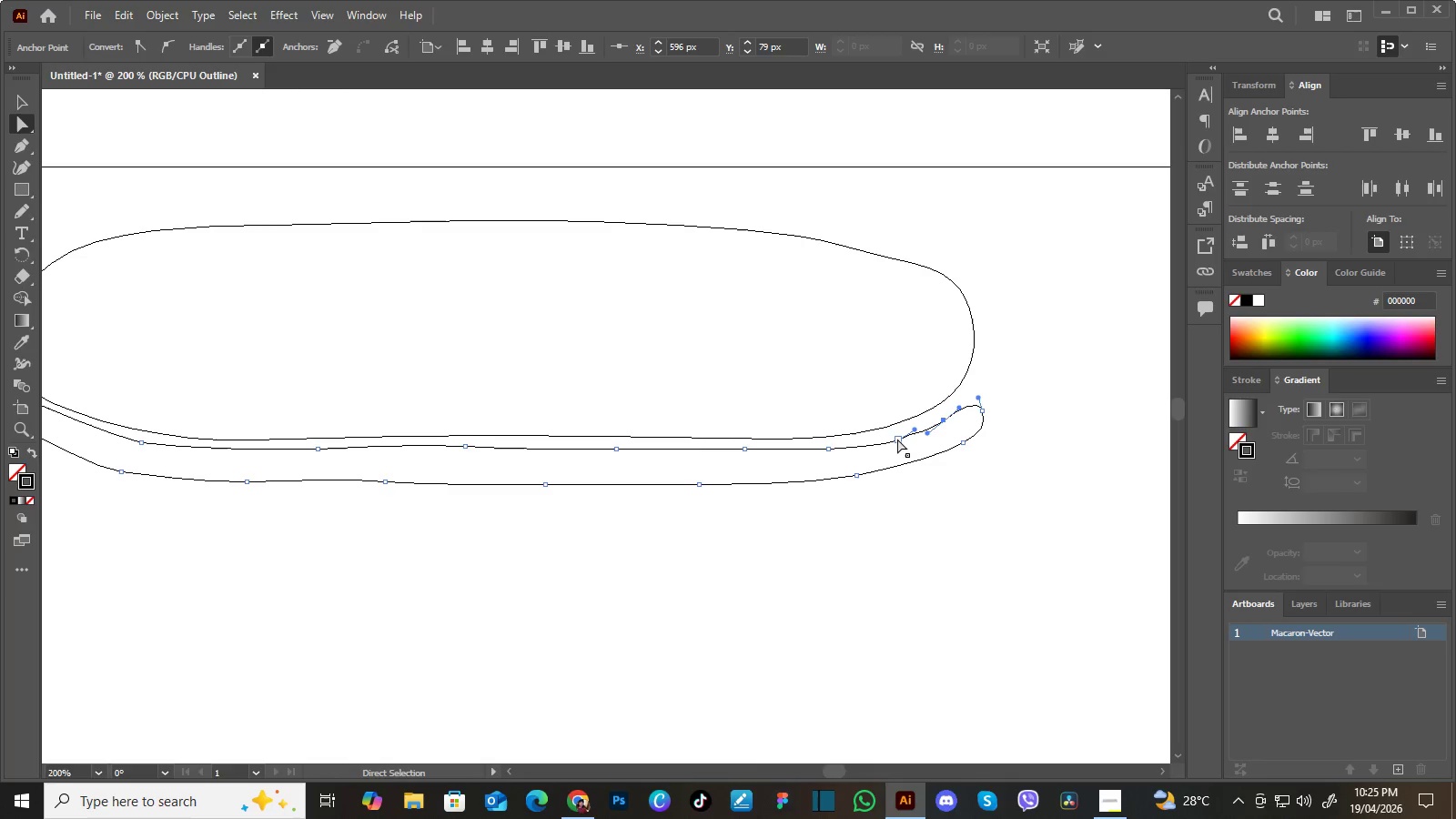 
left_click([899, 439])
 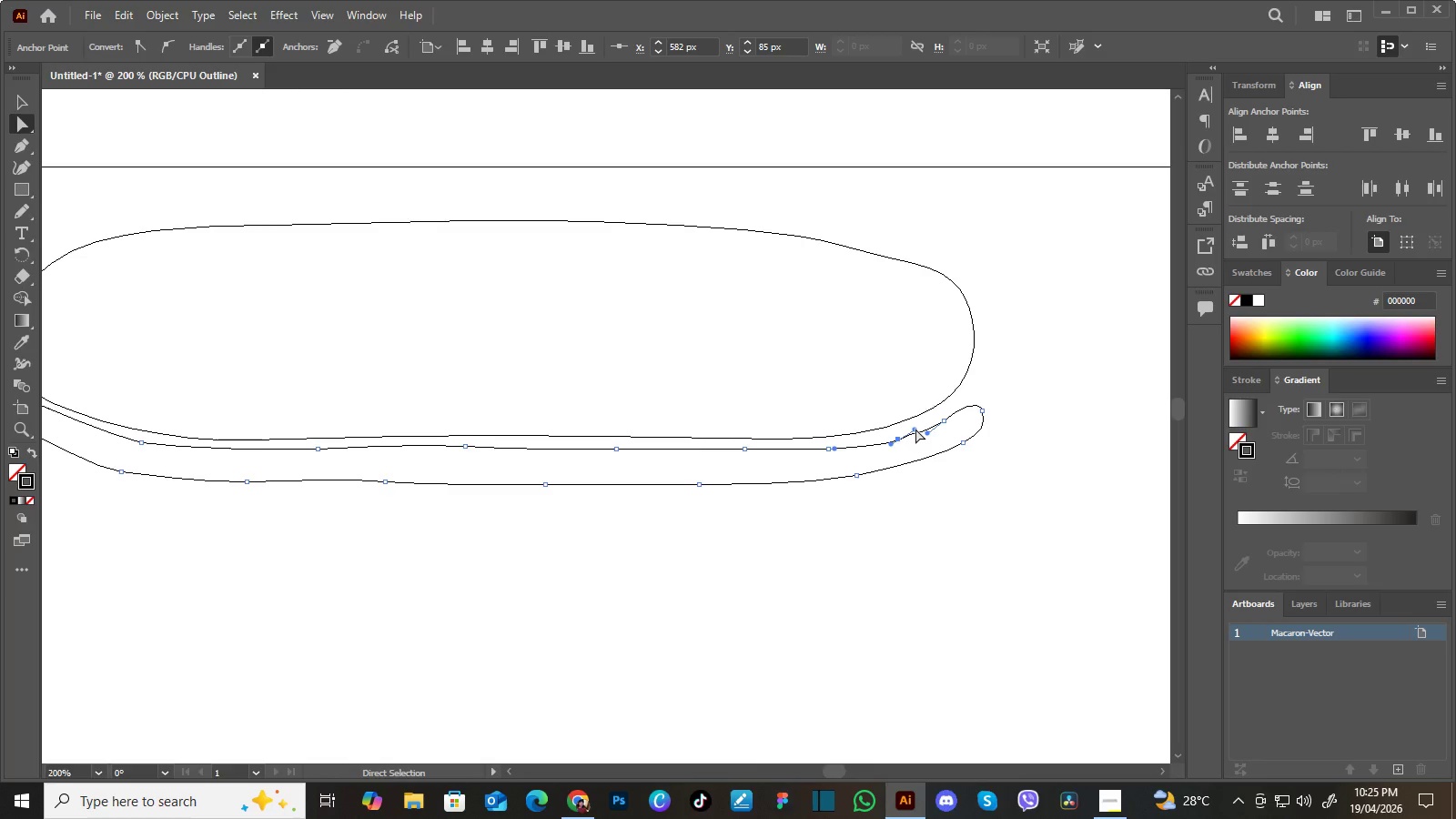 
left_click_drag(start_coordinate=[915, 429], to_coordinate=[912, 434])
 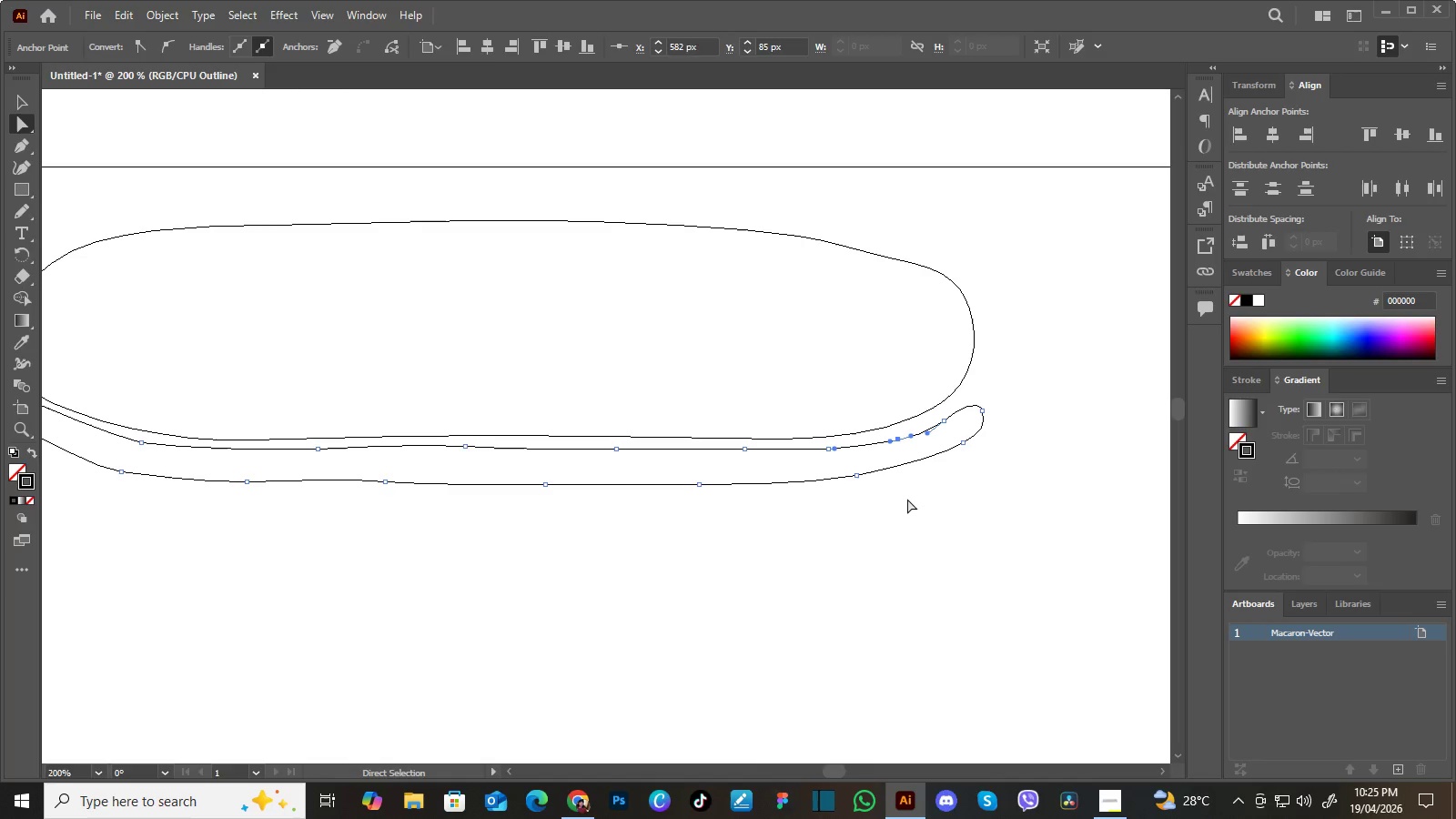 
left_click([908, 500])
 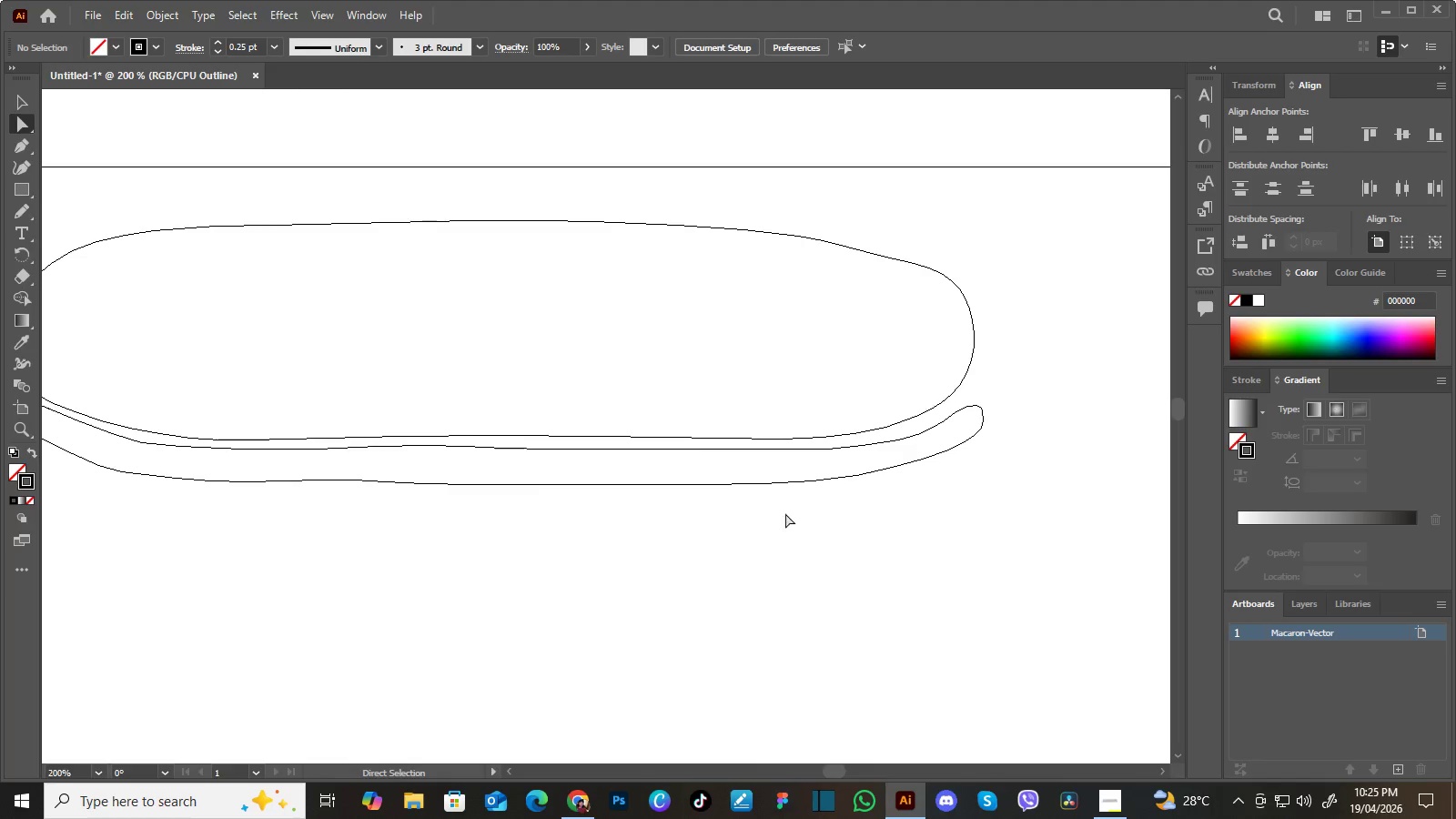 
hold_key(key=Space, duration=0.55)
 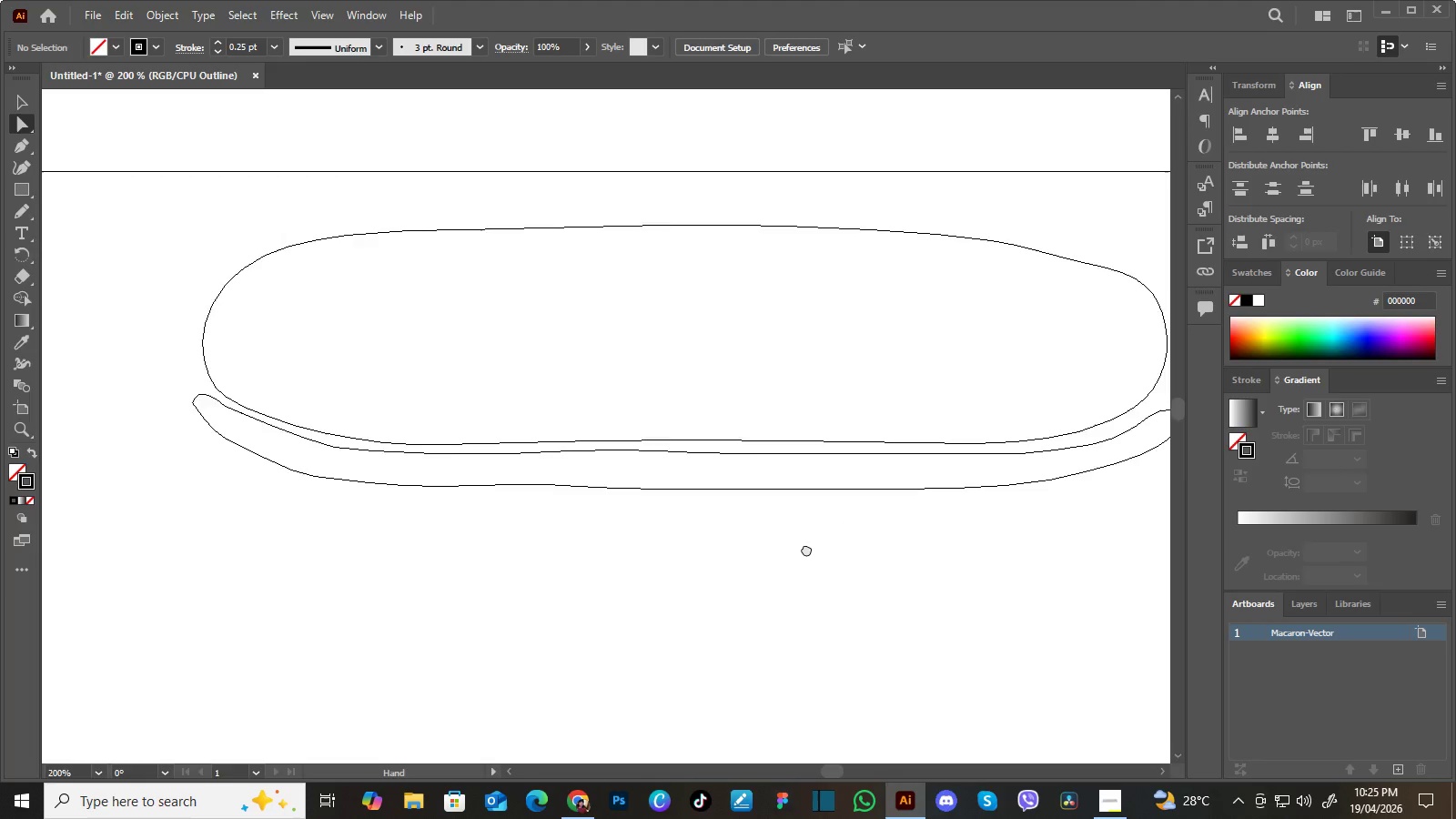 
left_click_drag(start_coordinate=[749, 521], to_coordinate=[913, 531])
 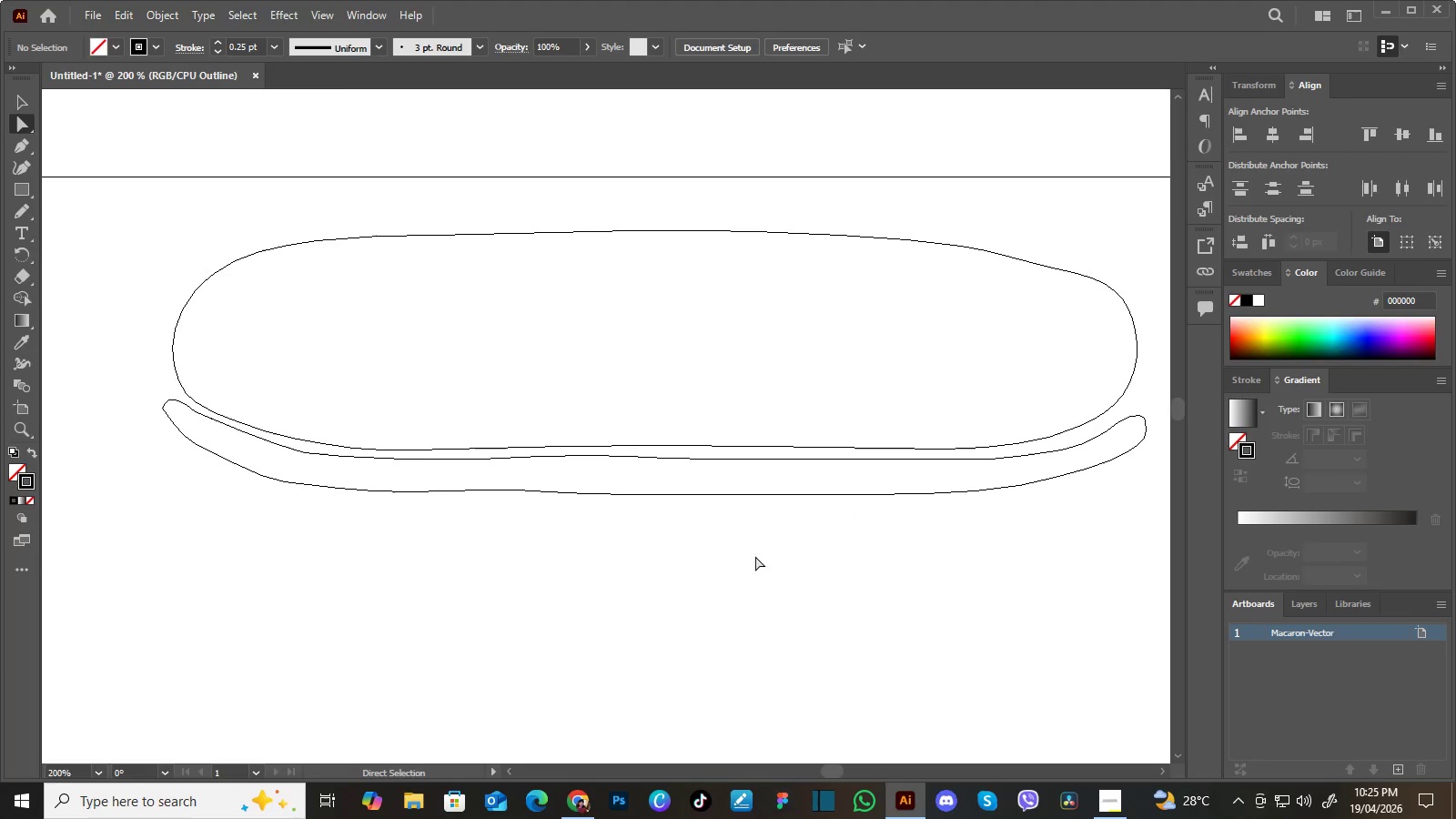 
hold_key(key=Space, duration=0.92)
 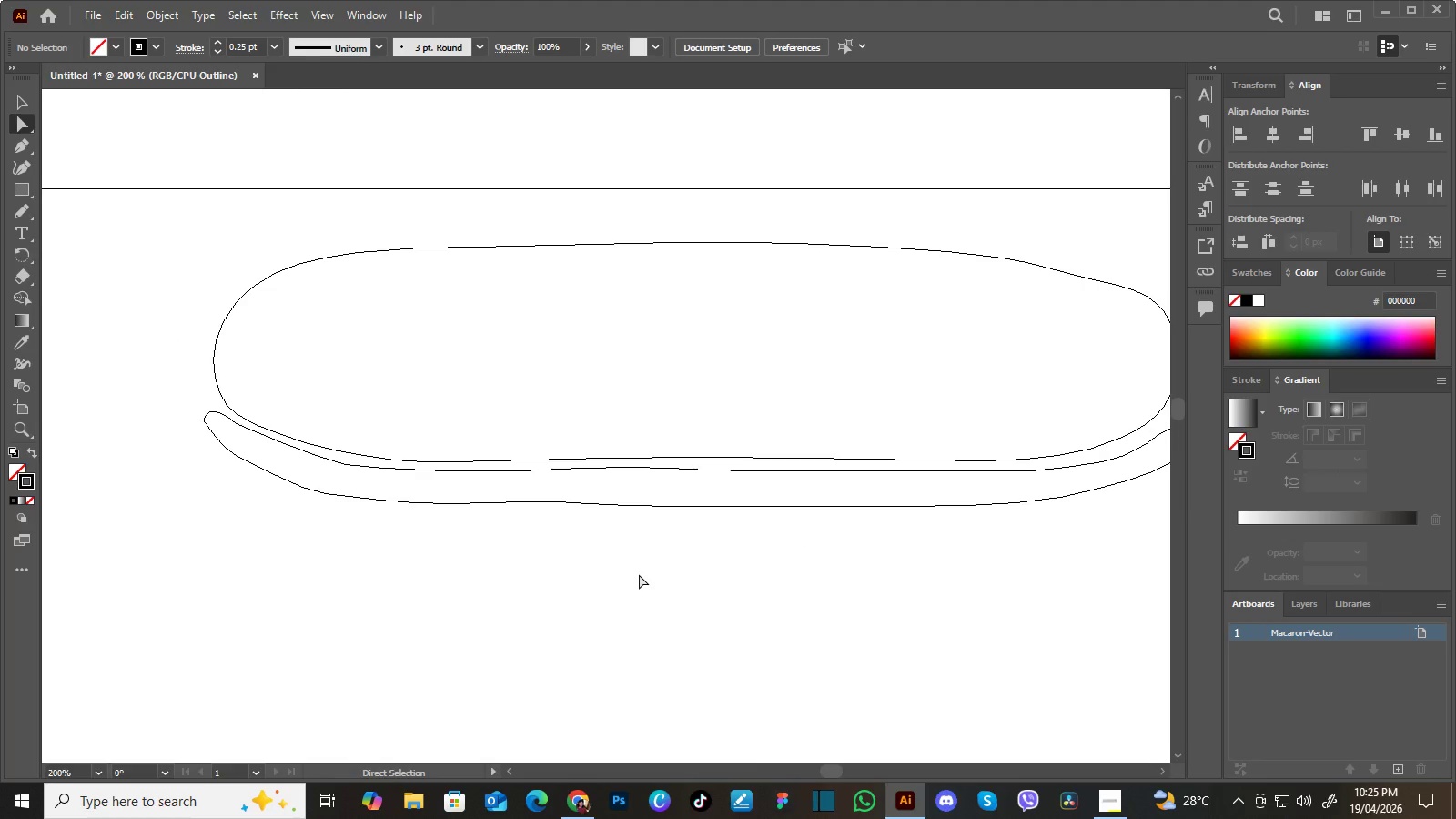 
left_click_drag(start_coordinate=[755, 556], to_coordinate=[814, 549])
 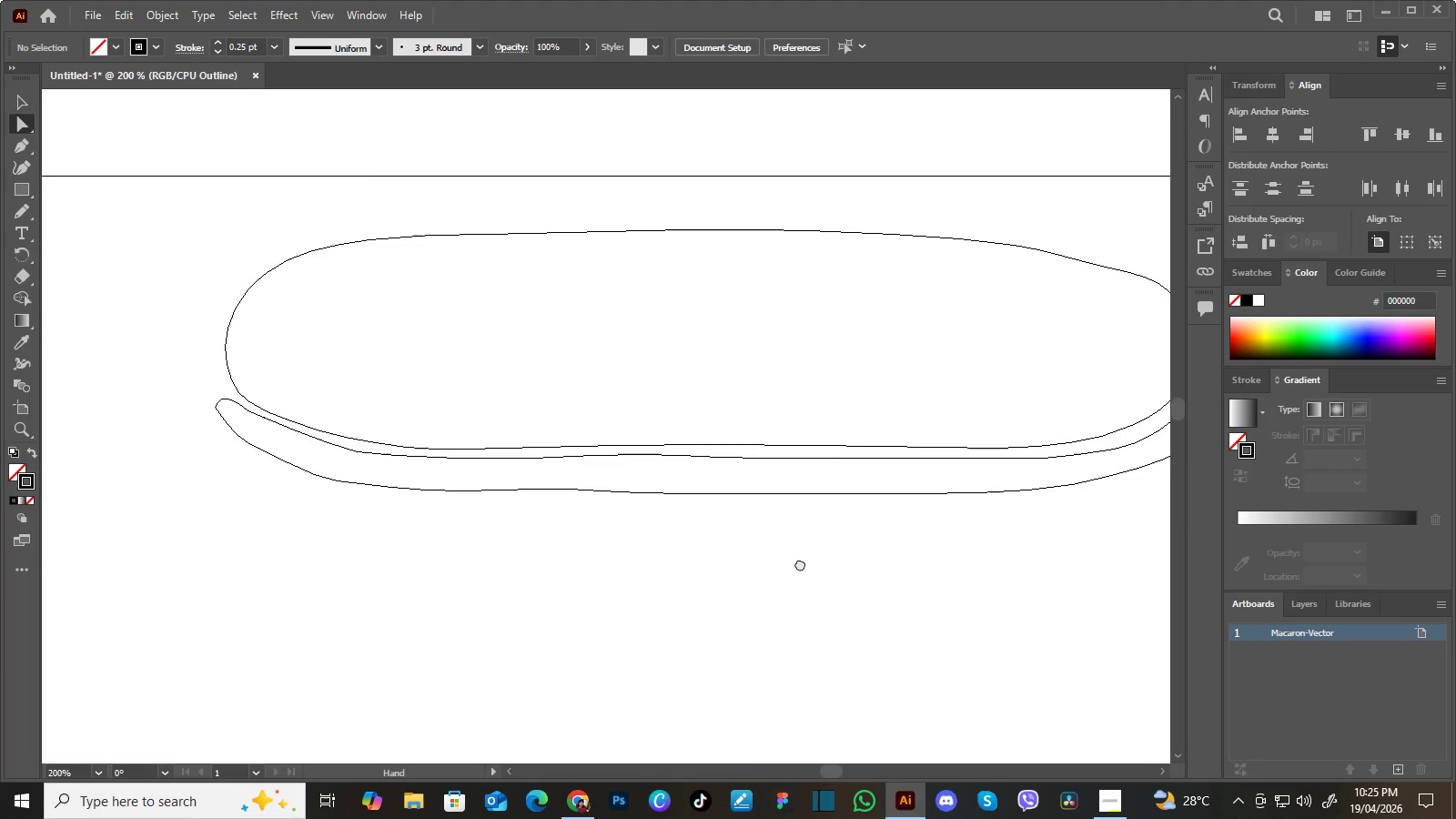 
left_click_drag(start_coordinate=[814, 549], to_coordinate=[796, 568])
 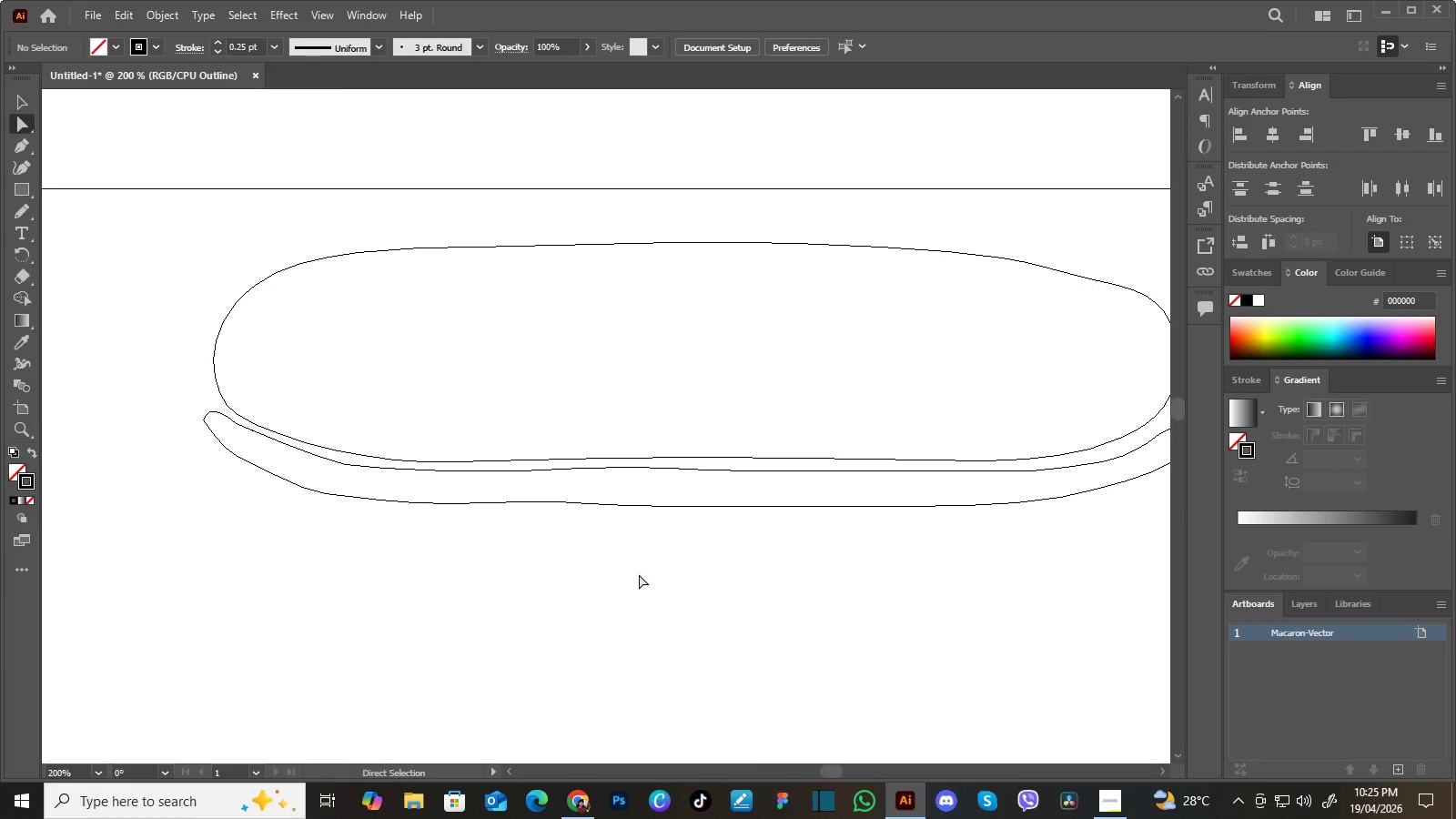 
key(Control+Minus)
 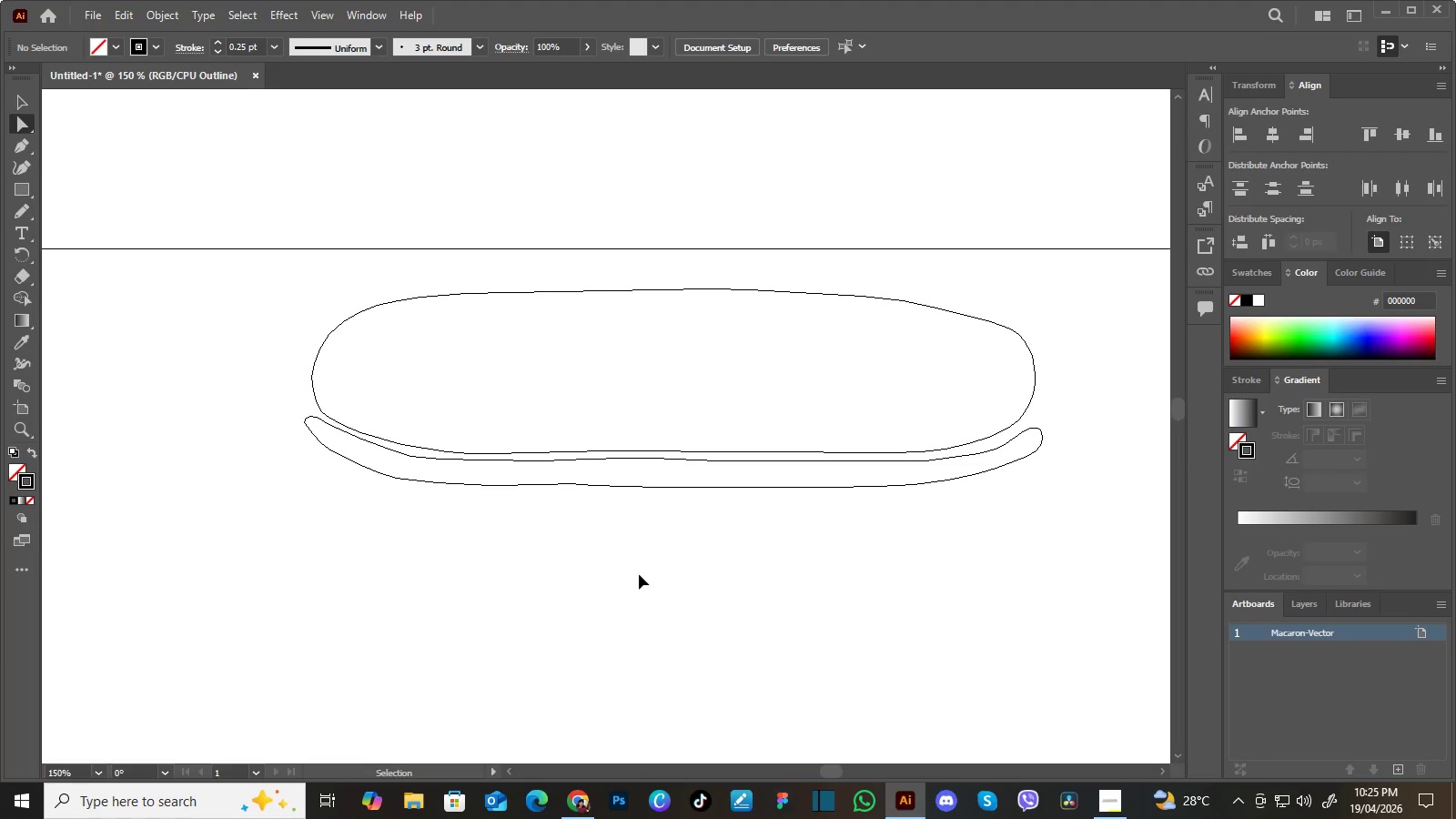 
key(Control+Minus)
 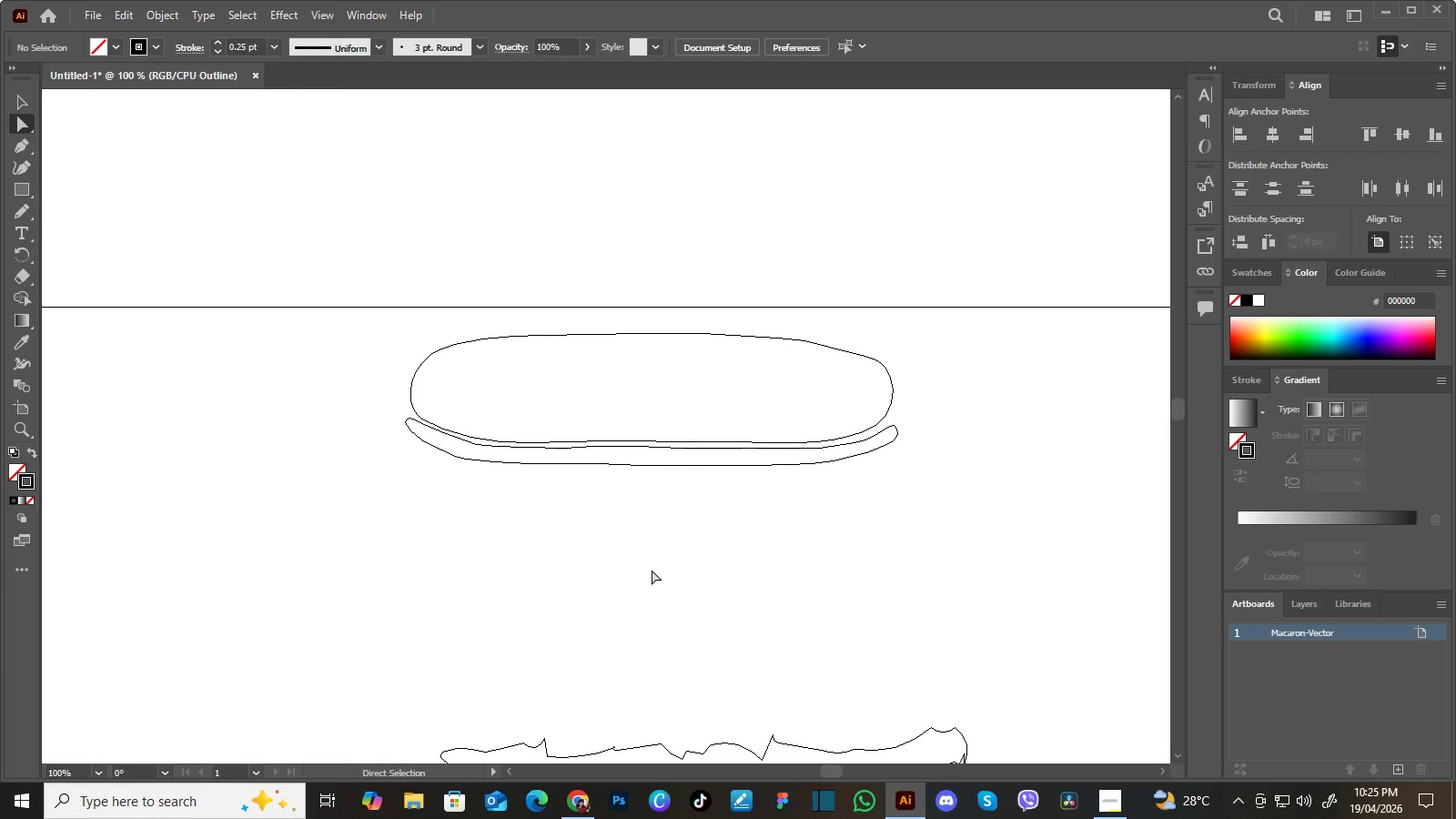 
key(Control+Y)
 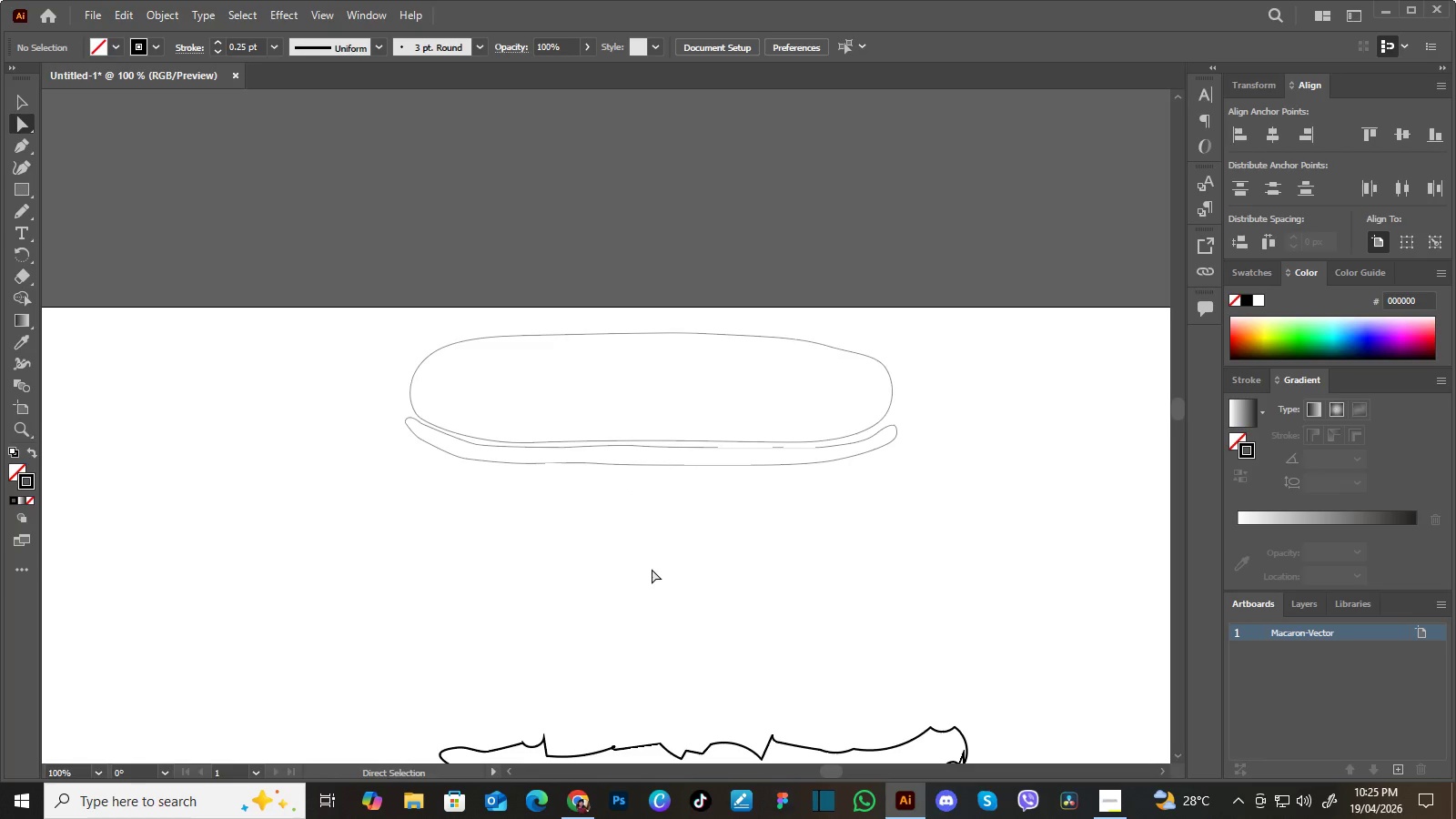 
hold_key(key=Space, duration=1.02)
 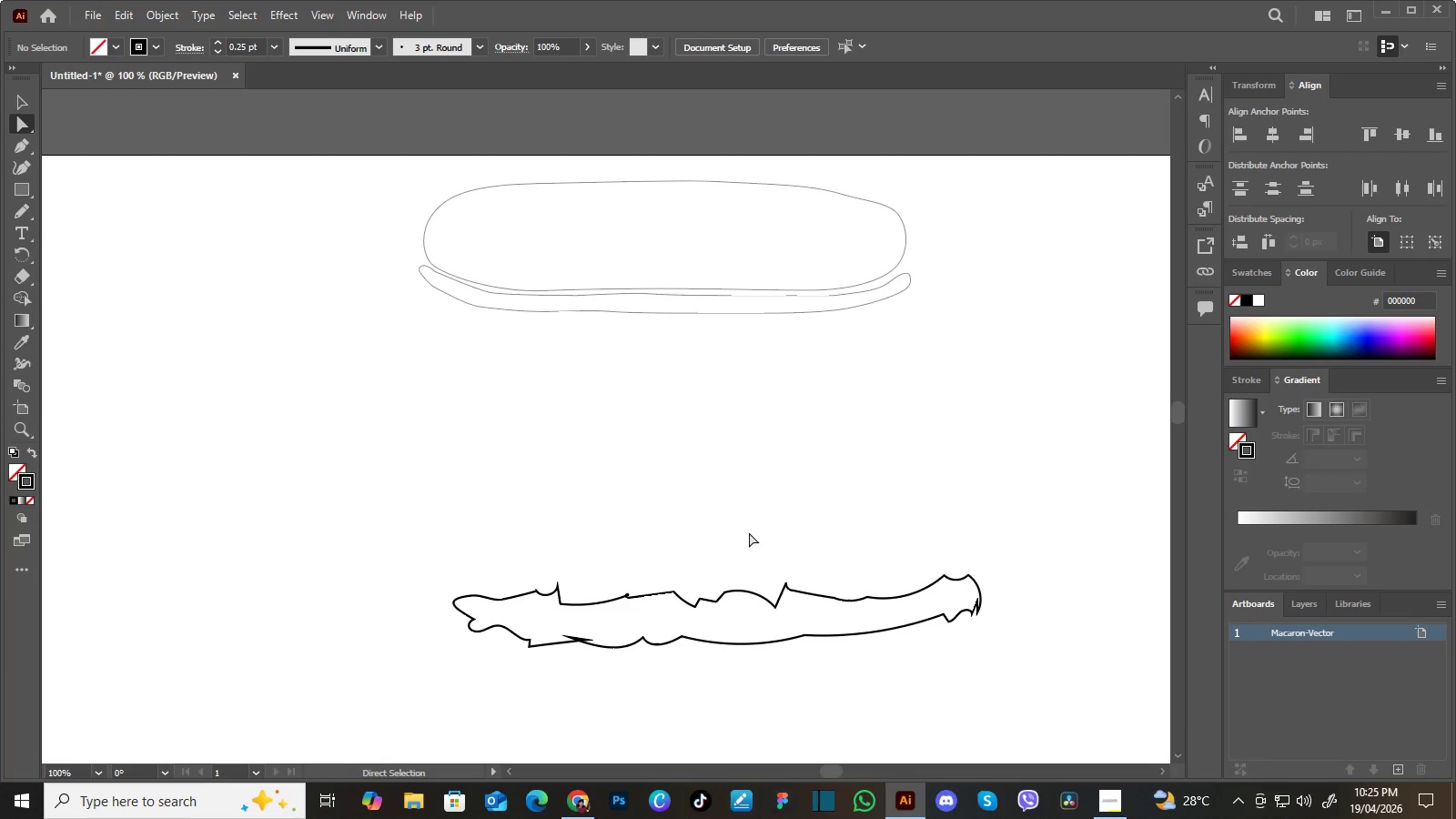 
left_click_drag(start_coordinate=[696, 633], to_coordinate=[711, 497])
 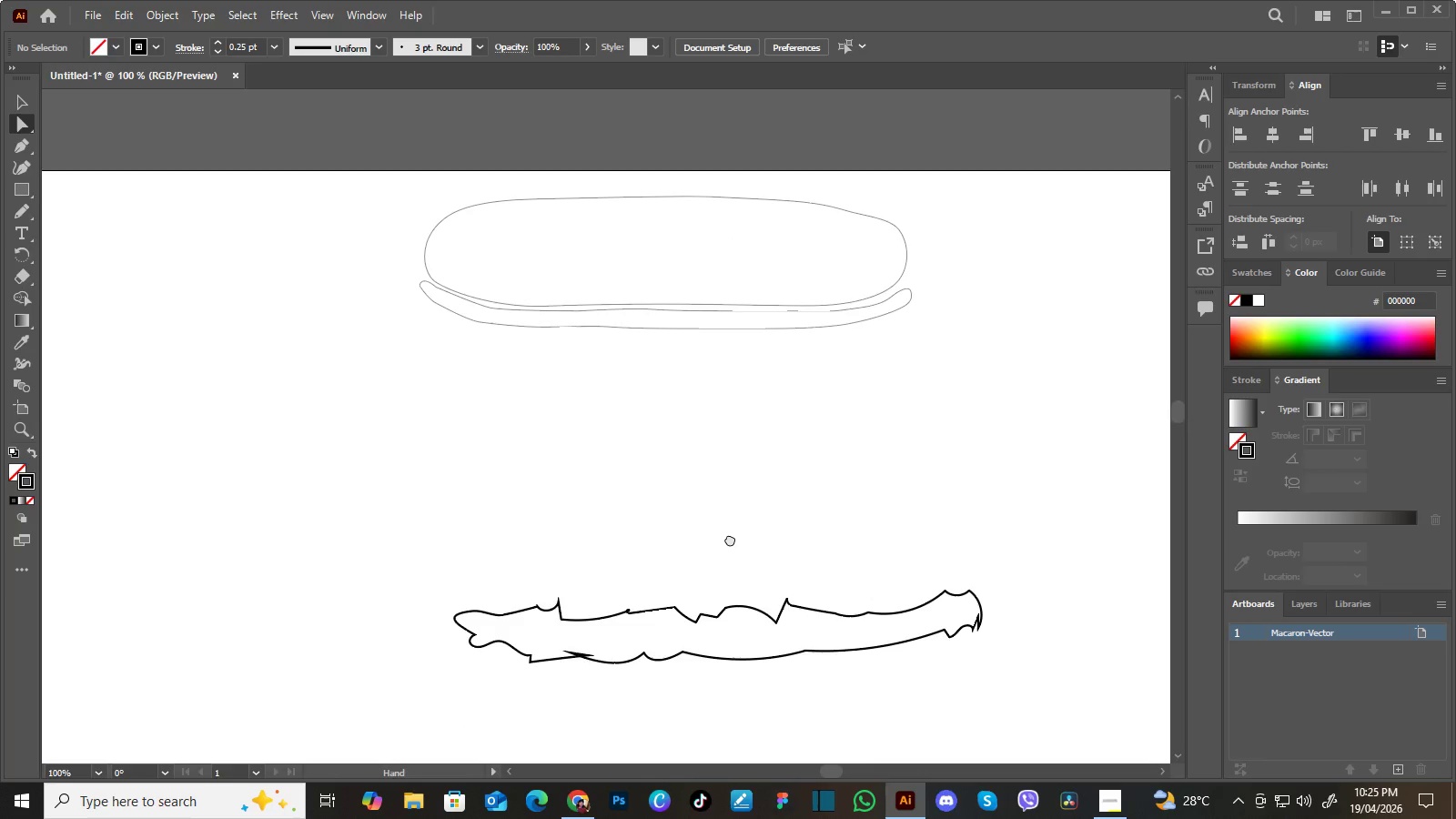 
left_click_drag(start_coordinate=[730, 545], to_coordinate=[729, 530])
 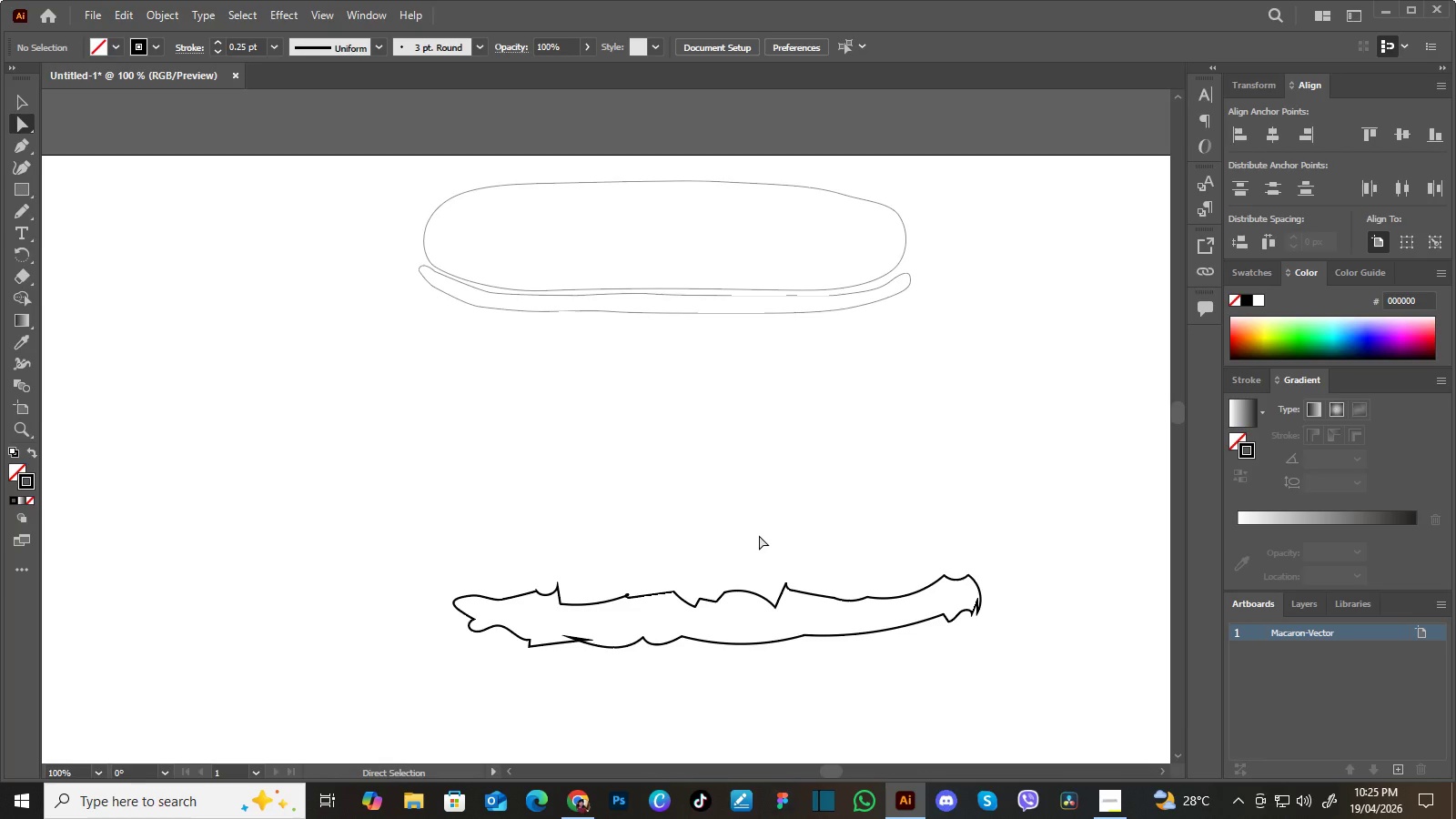 
key(V)
 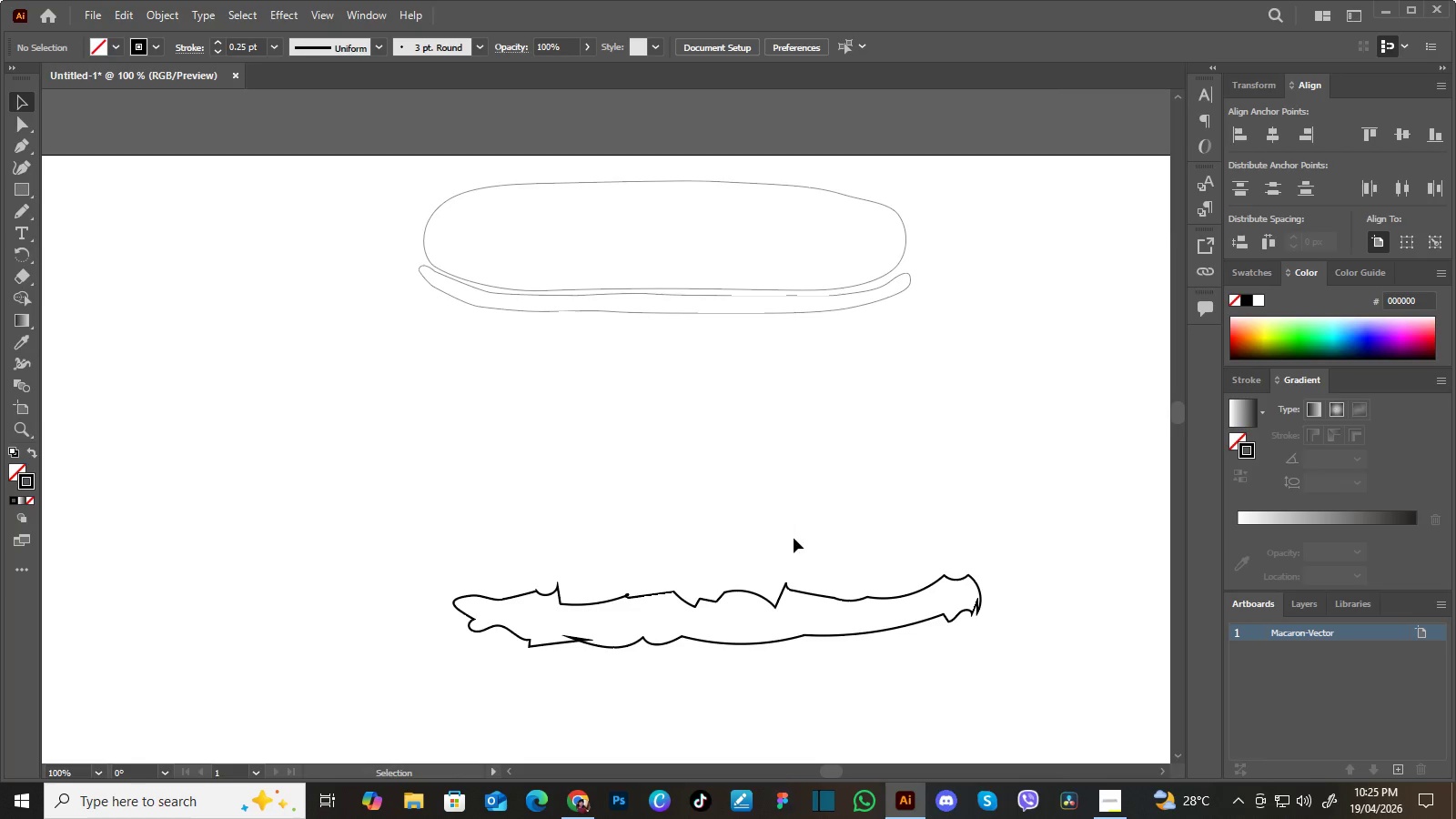 
left_click_drag(start_coordinate=[794, 538], to_coordinate=[762, 646])
 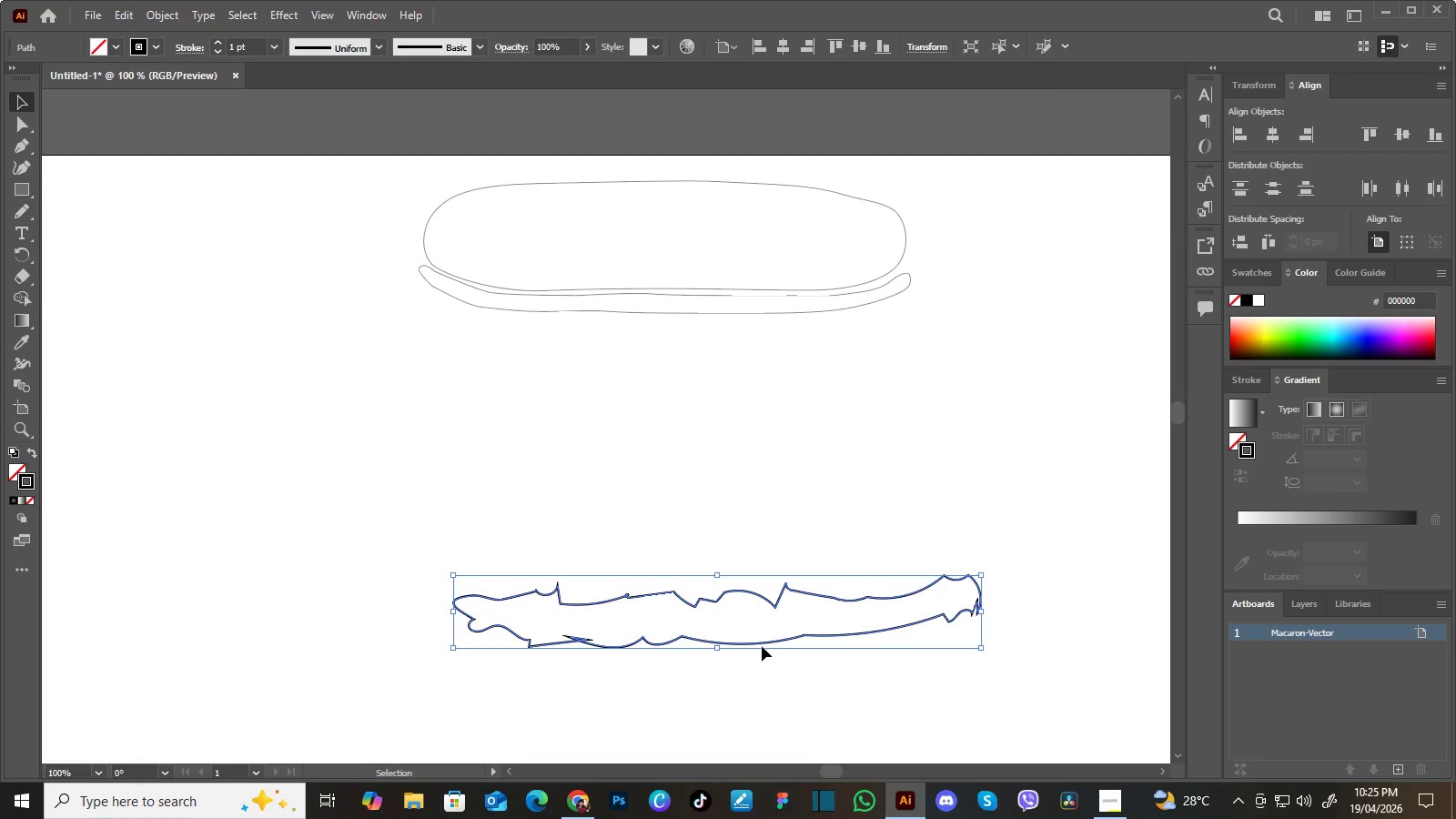 
key(Delete)
 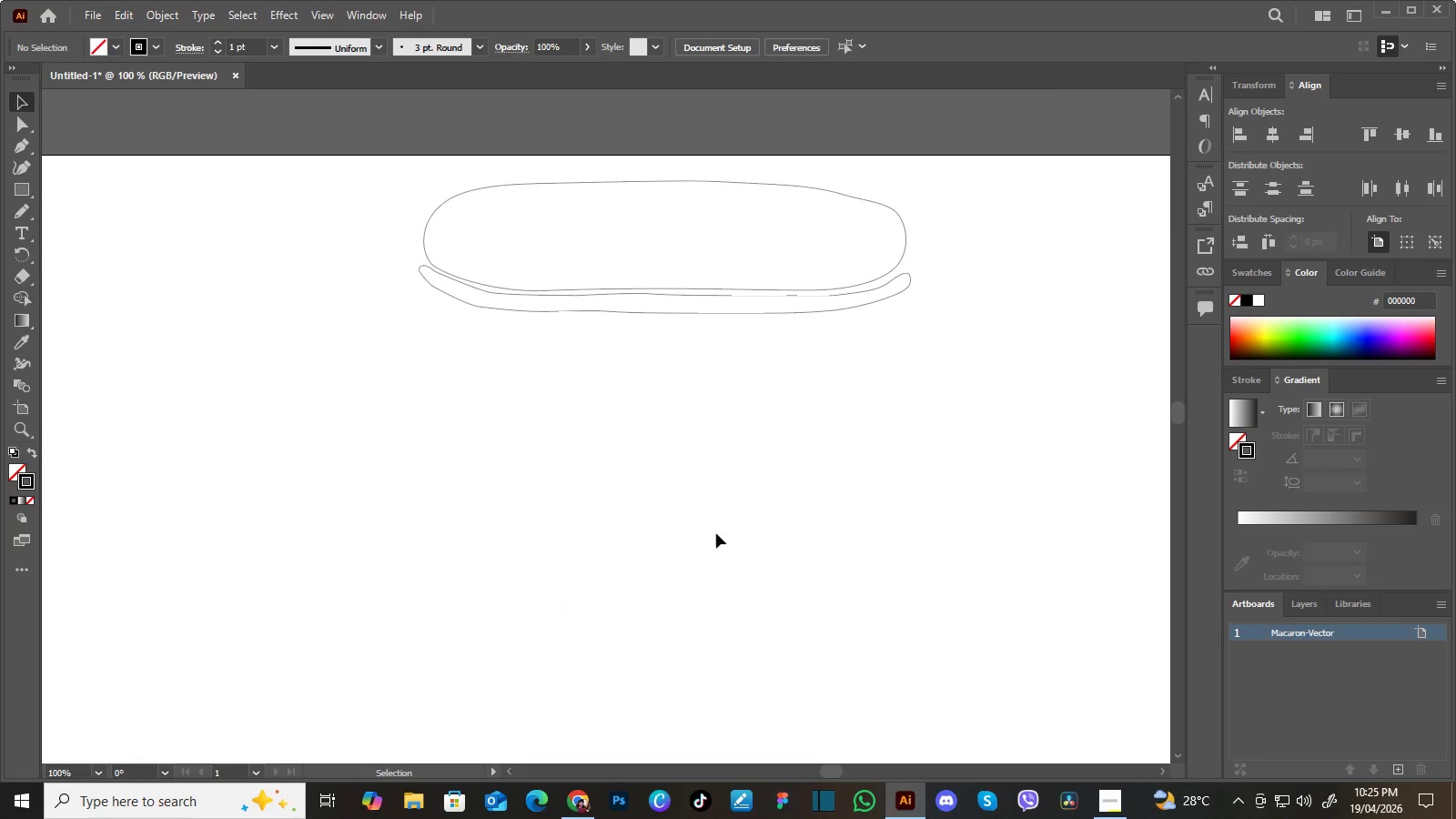 
hold_key(key=Space, duration=1.08)
 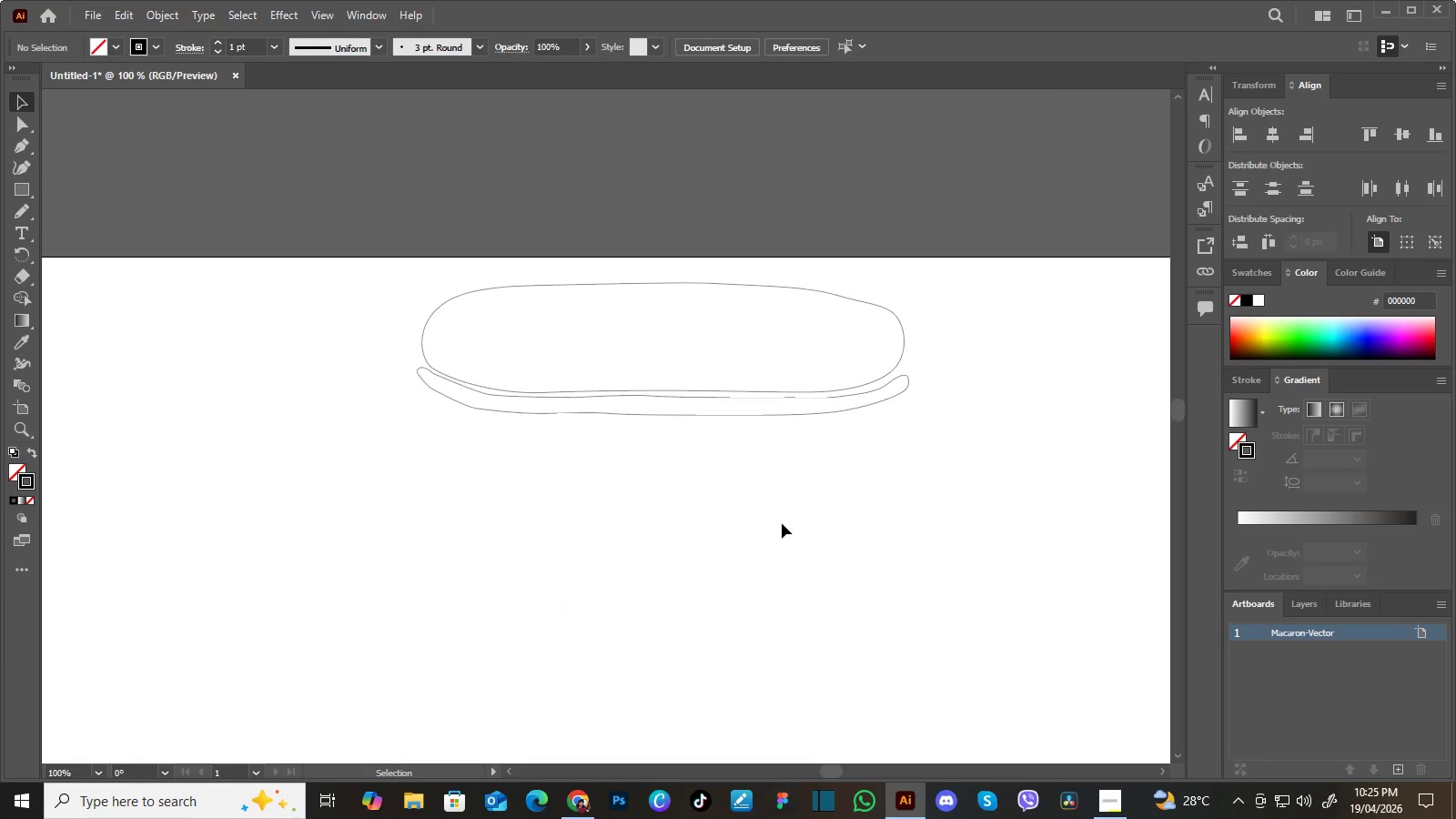 
left_click_drag(start_coordinate=[712, 511], to_coordinate=[712, 577])
 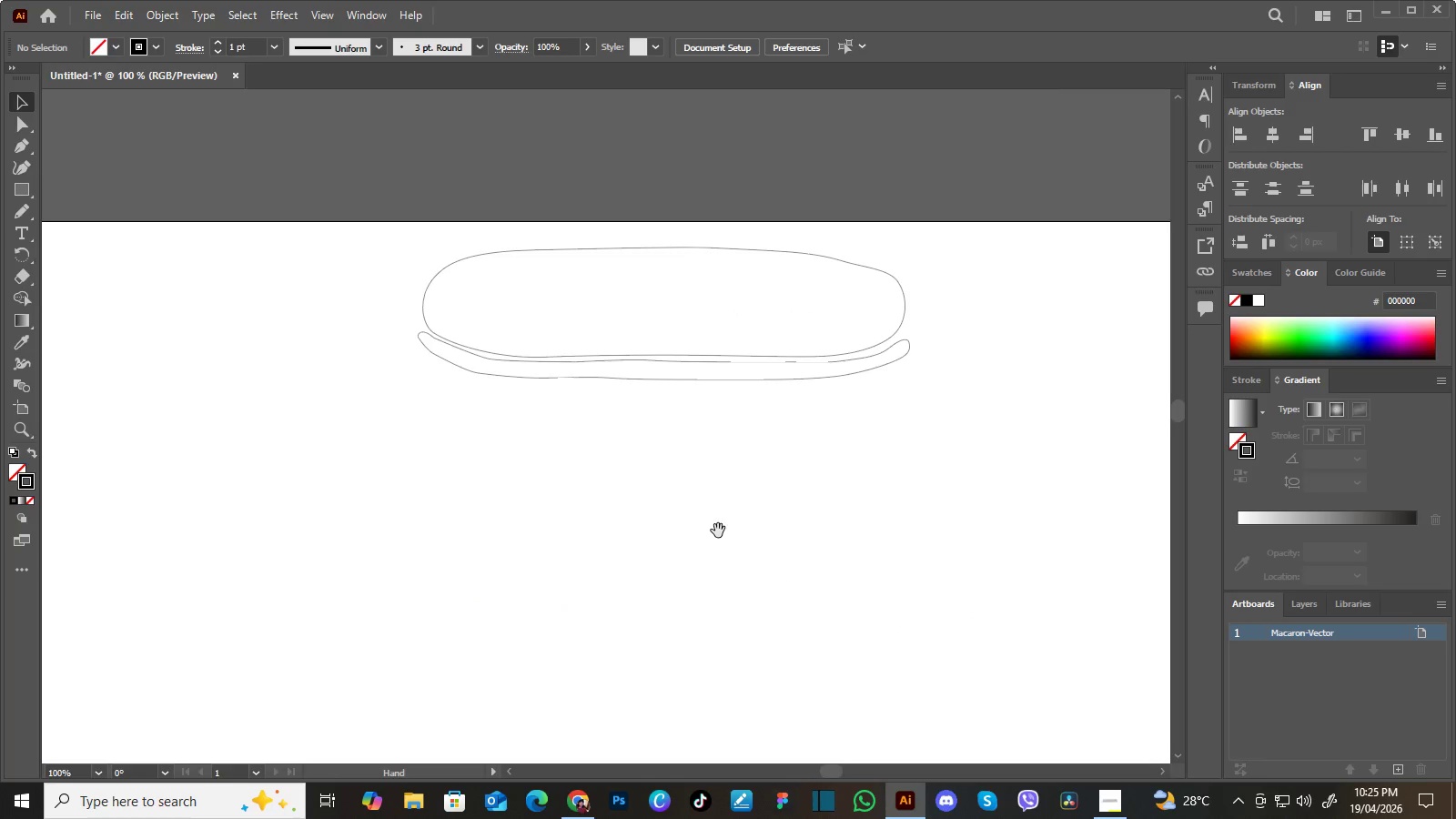 
left_click_drag(start_coordinate=[718, 525], to_coordinate=[717, 561])
 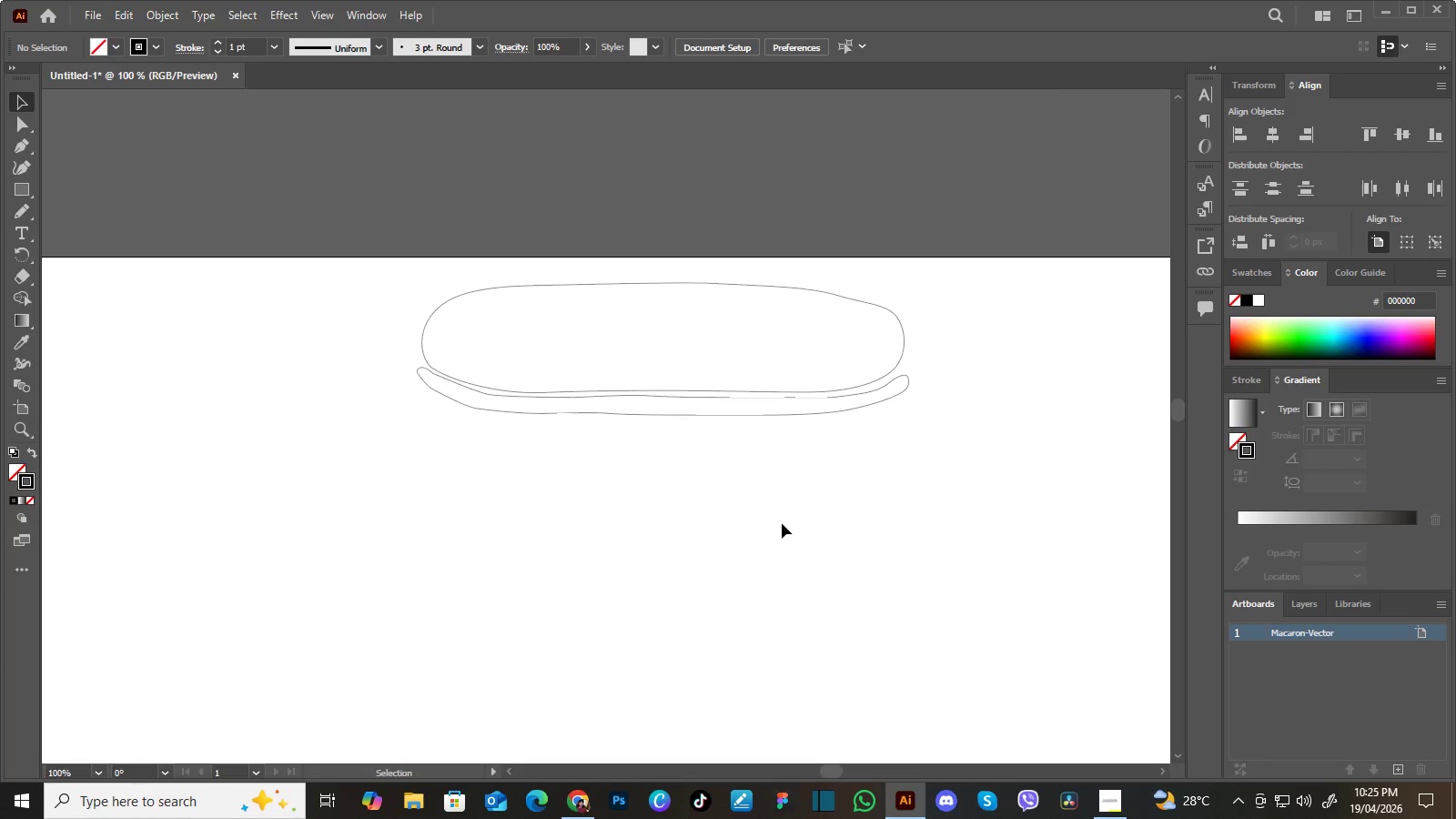 
key(Control+Equal)
 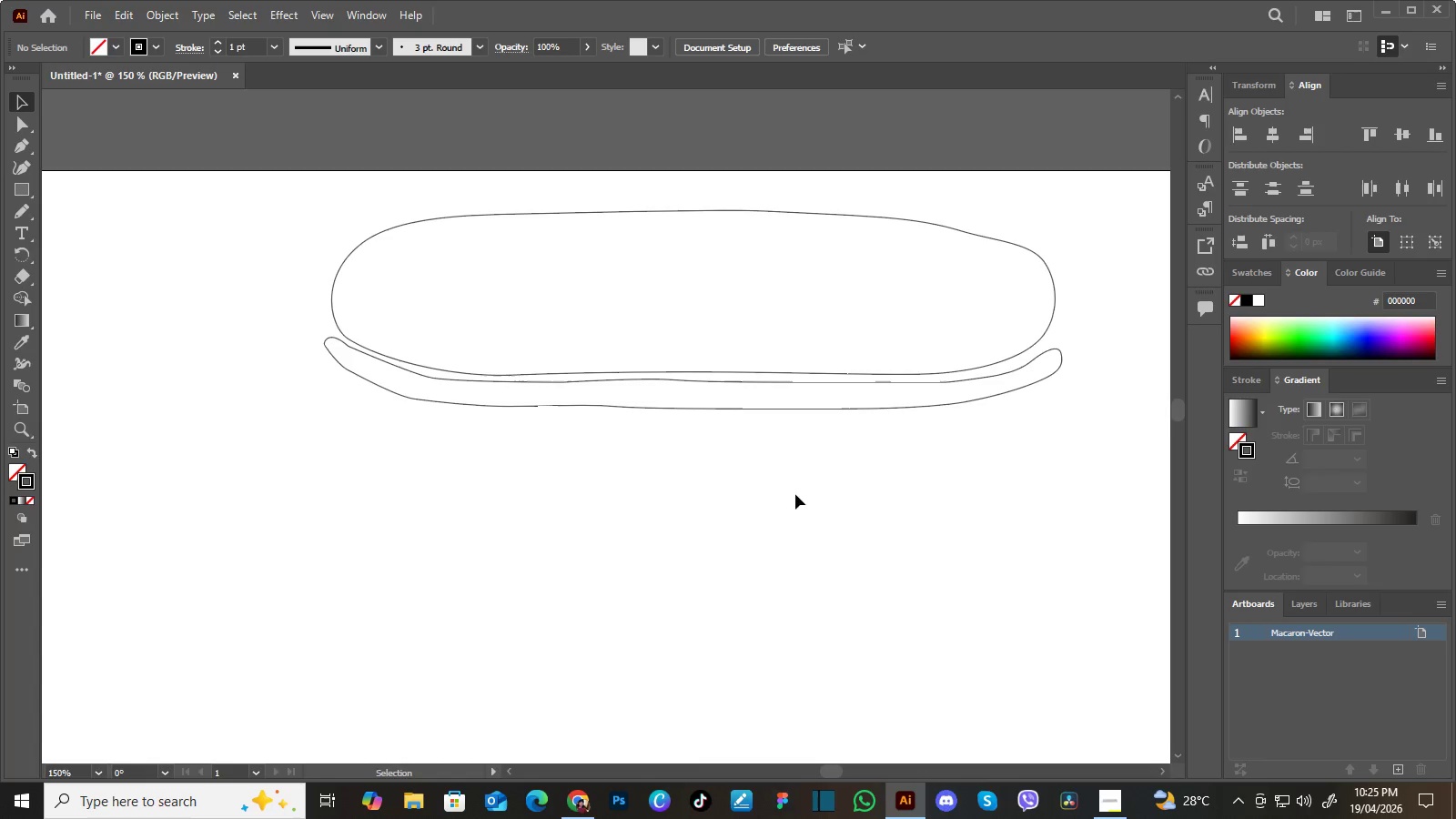 
hold_key(key=Space, duration=0.59)
 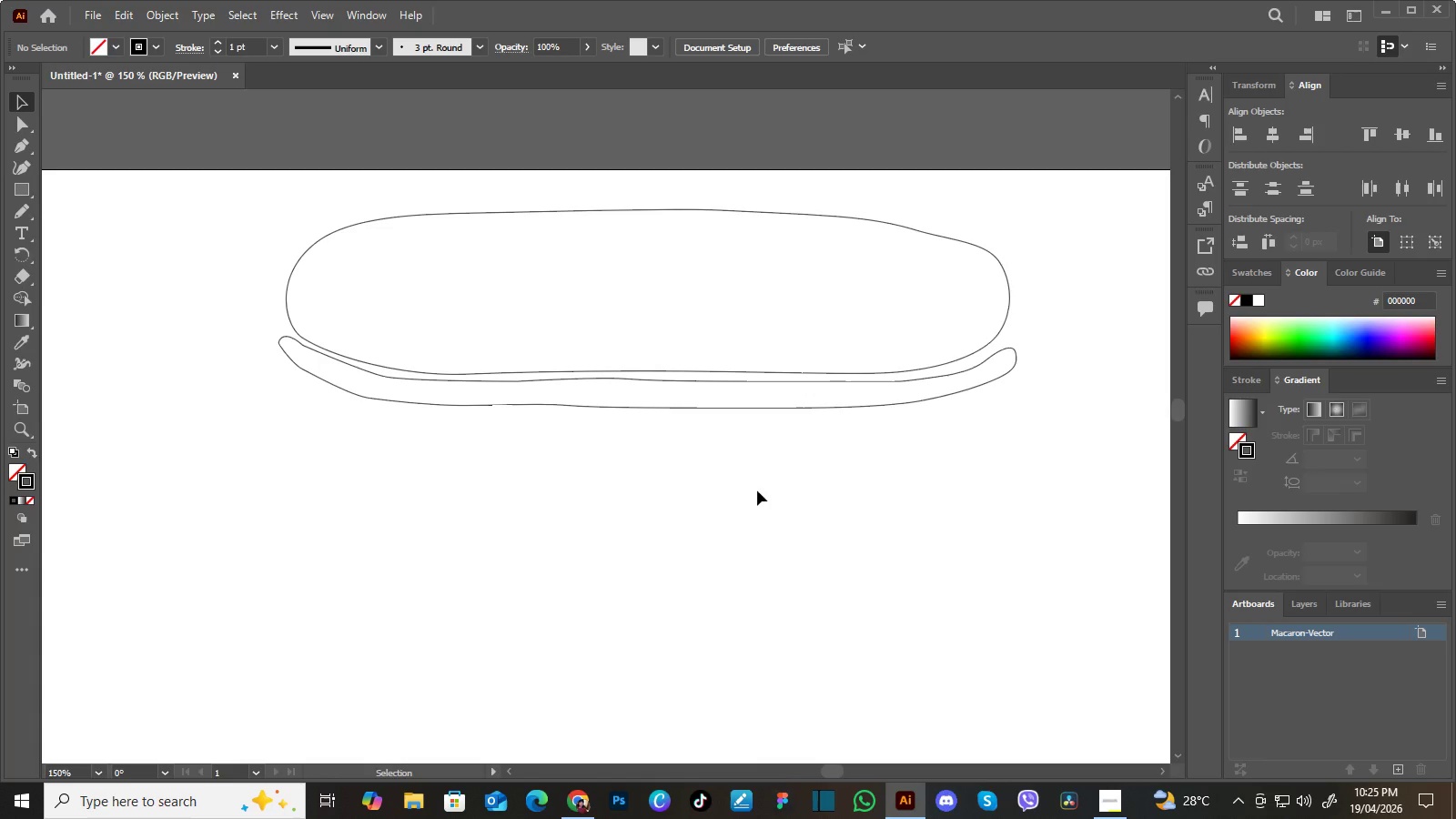 
left_click_drag(start_coordinate=[804, 491], to_coordinate=[758, 490])
 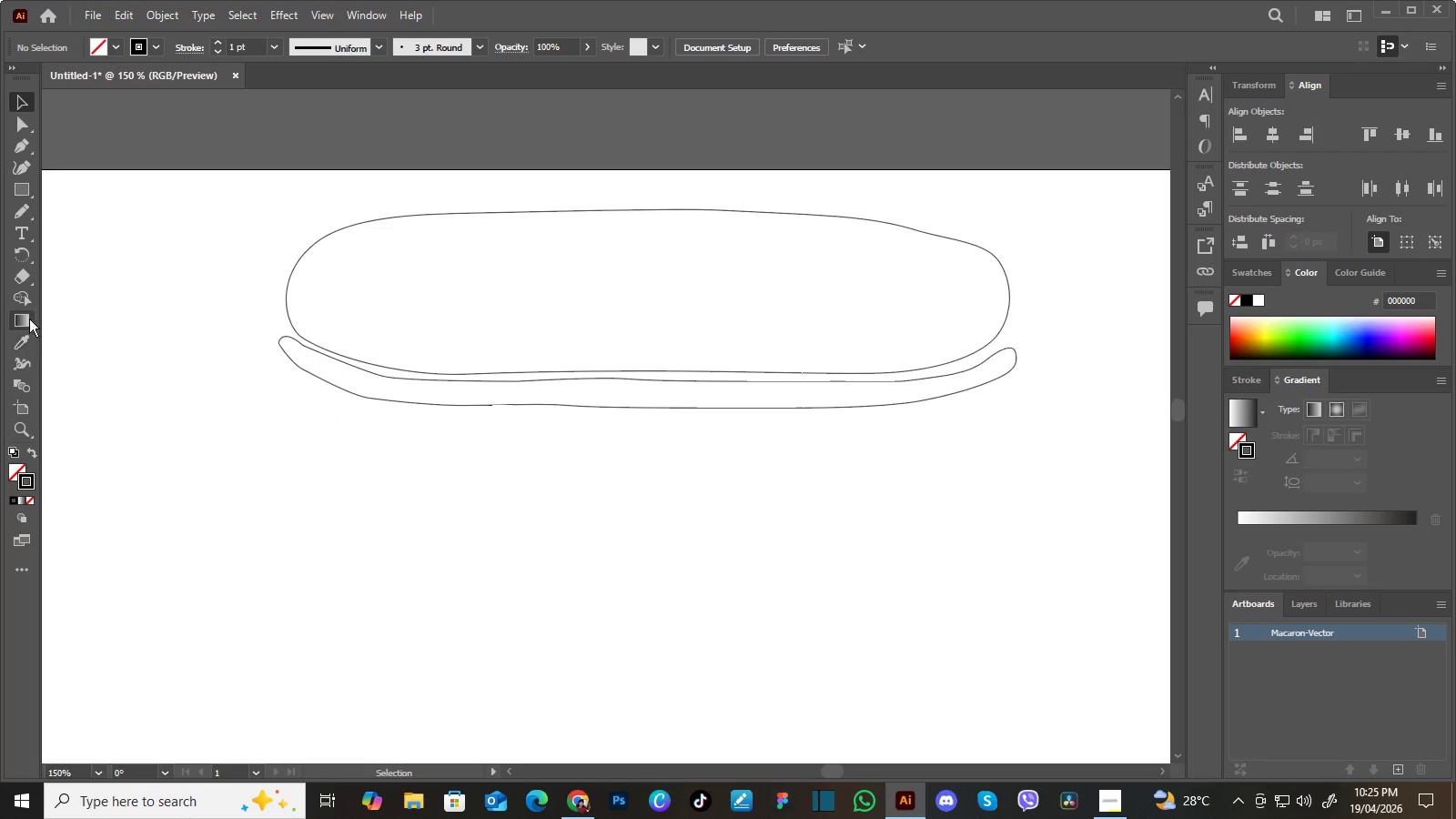 
wait(7.11)
 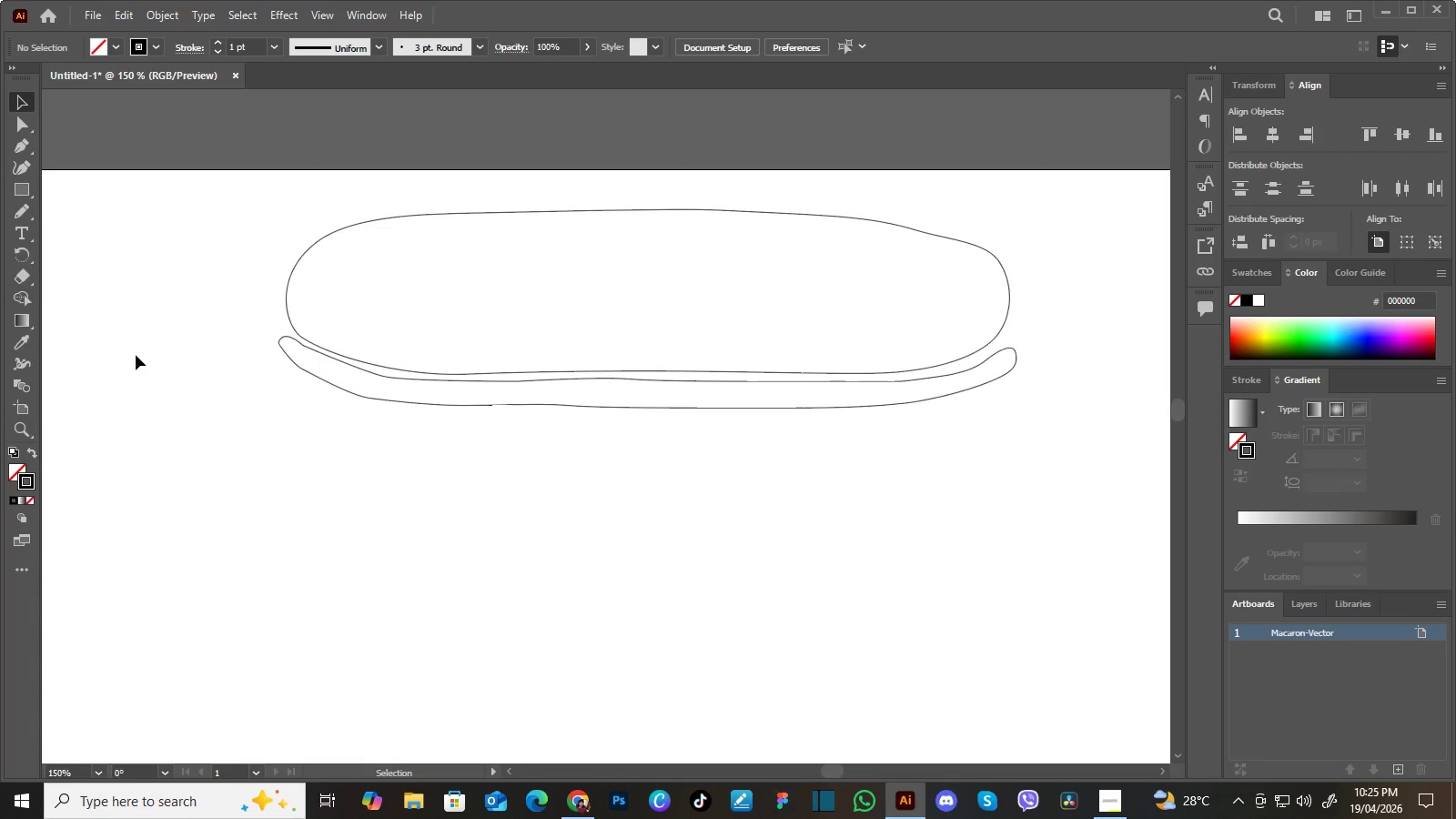 
left_click([23, 210])
 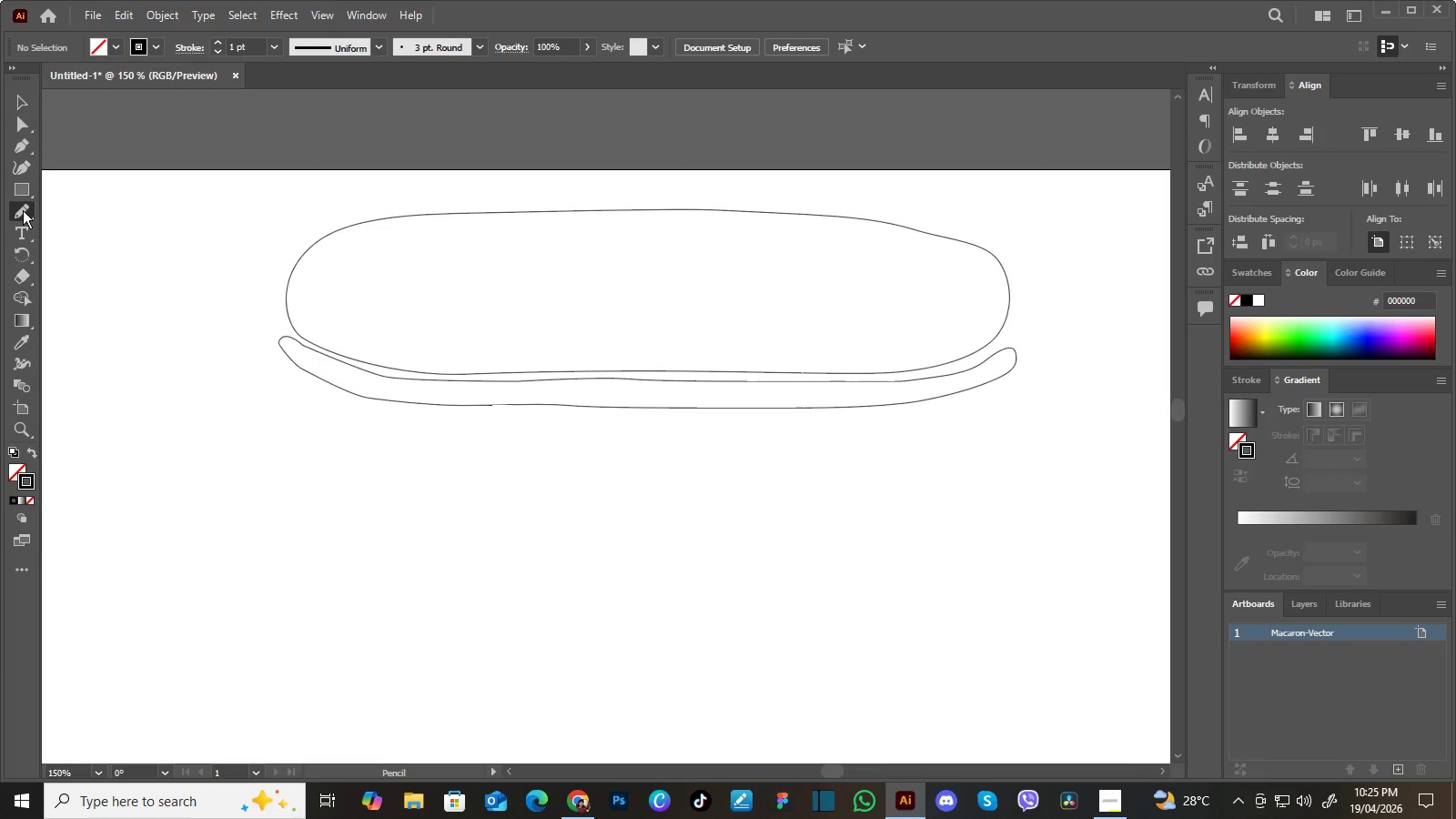 
left_click_drag(start_coordinate=[23, 210], to_coordinate=[106, 256])
 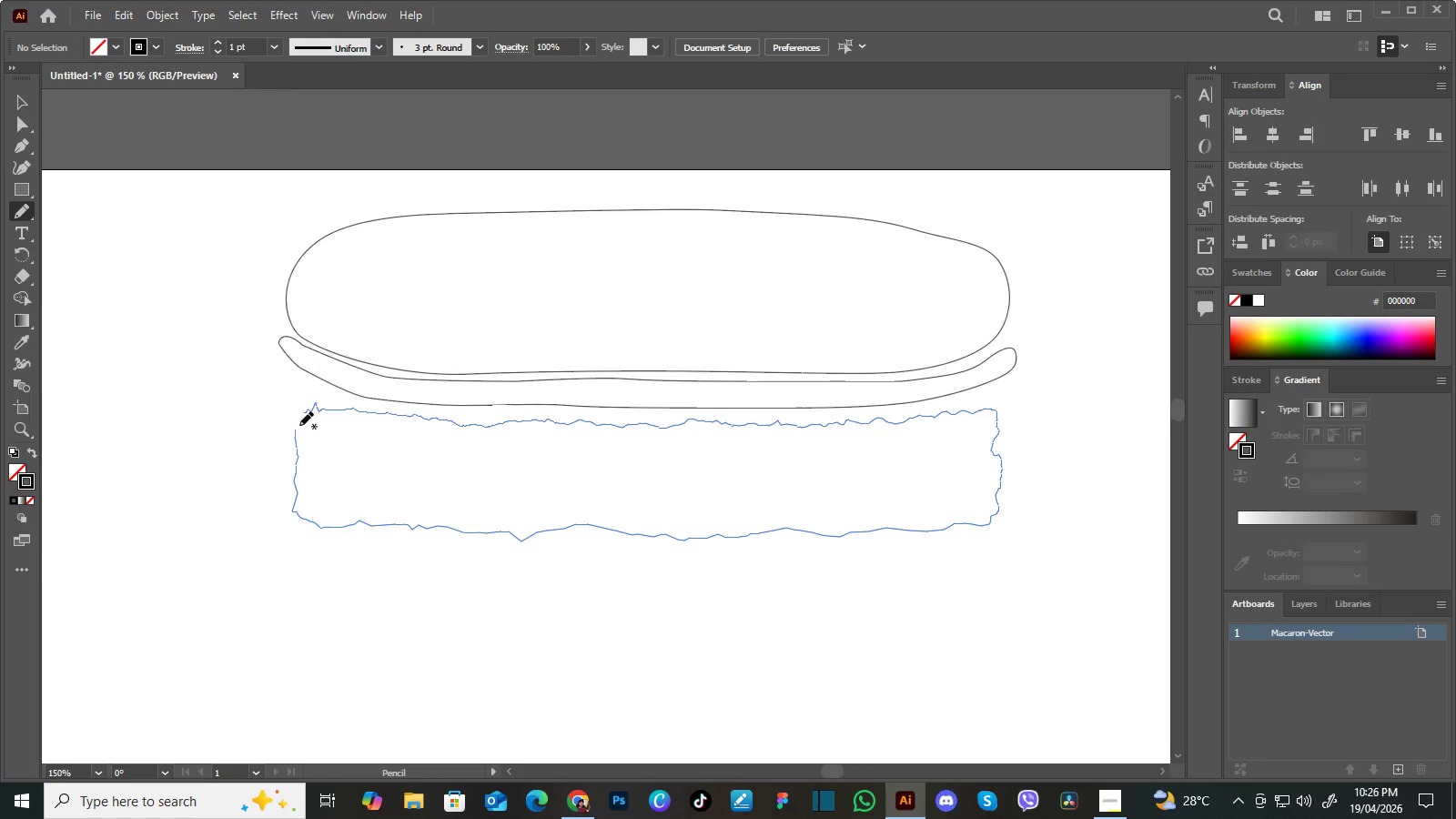 
wait(39.47)
 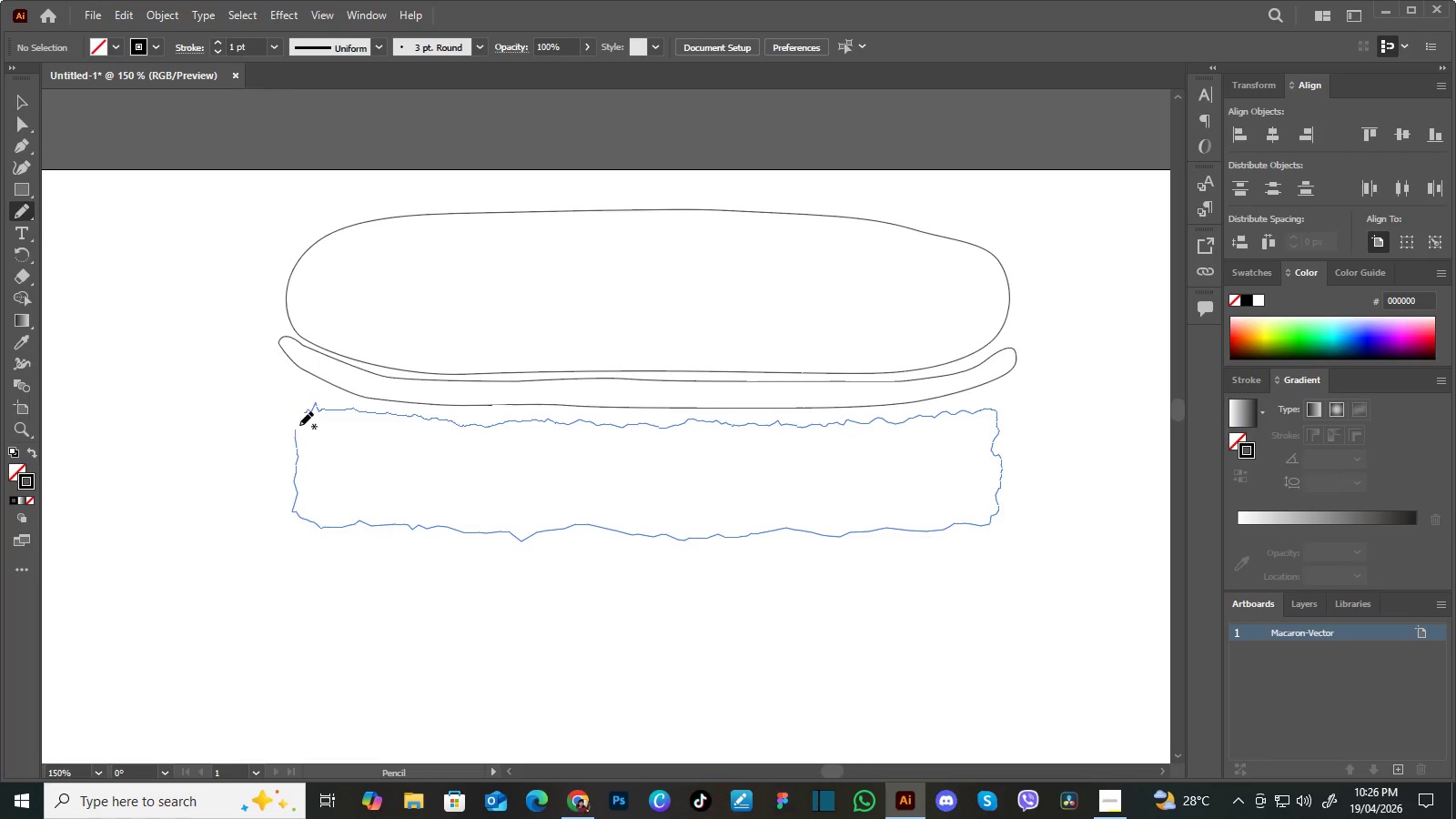 
left_click([18, 99])
 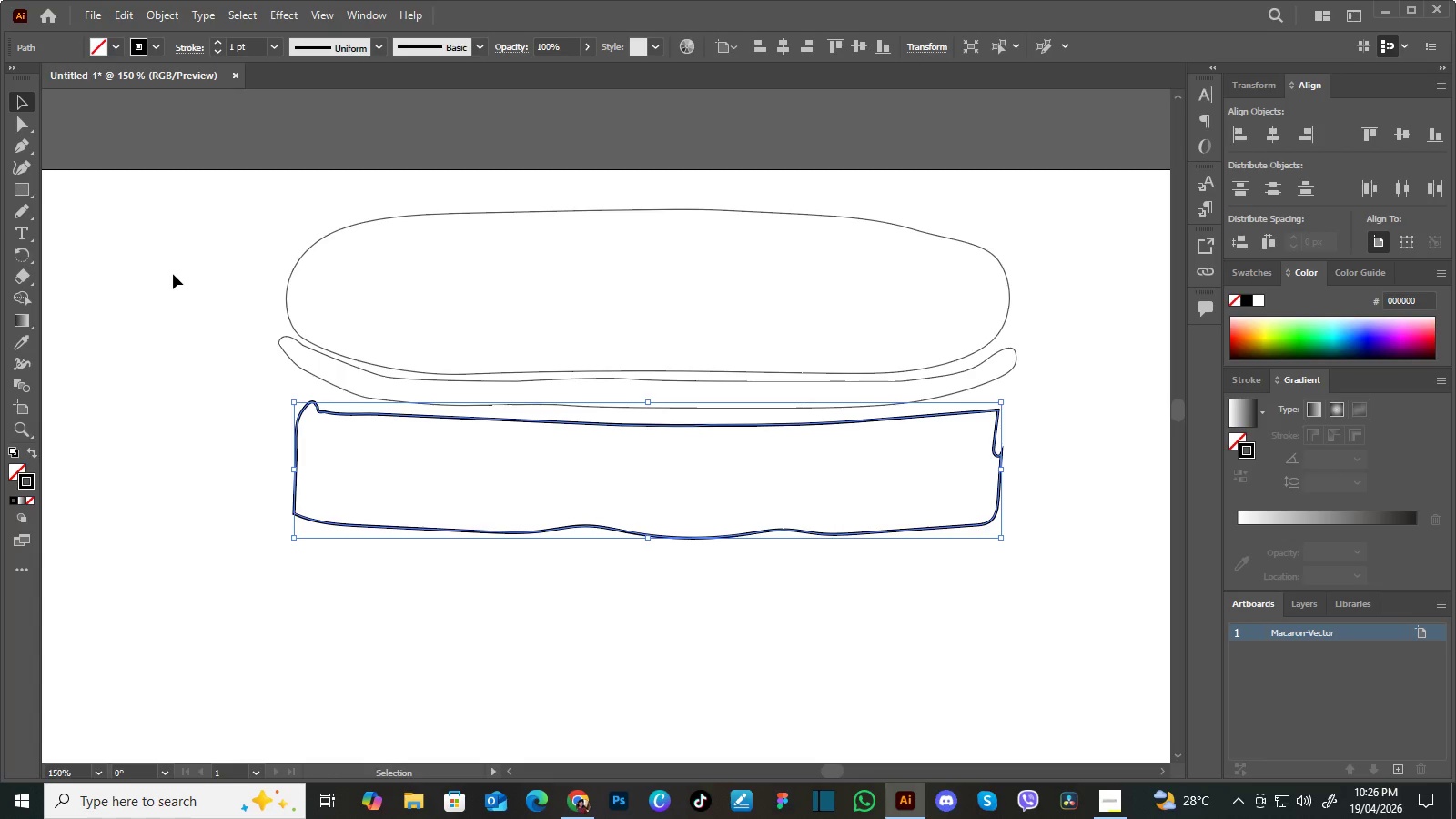 
left_click([173, 274])
 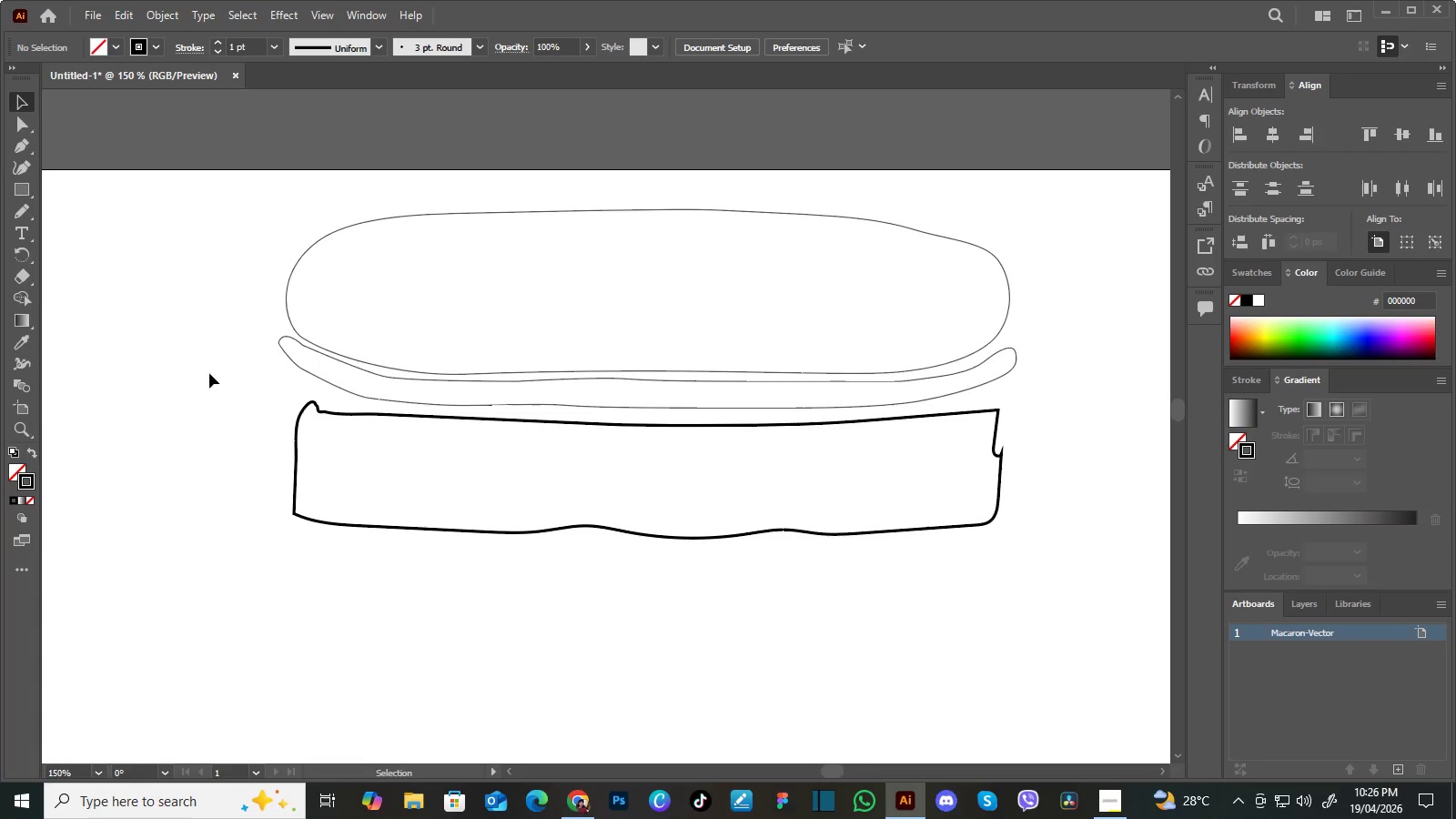 
left_click_drag(start_coordinate=[228, 393], to_coordinate=[330, 482])
 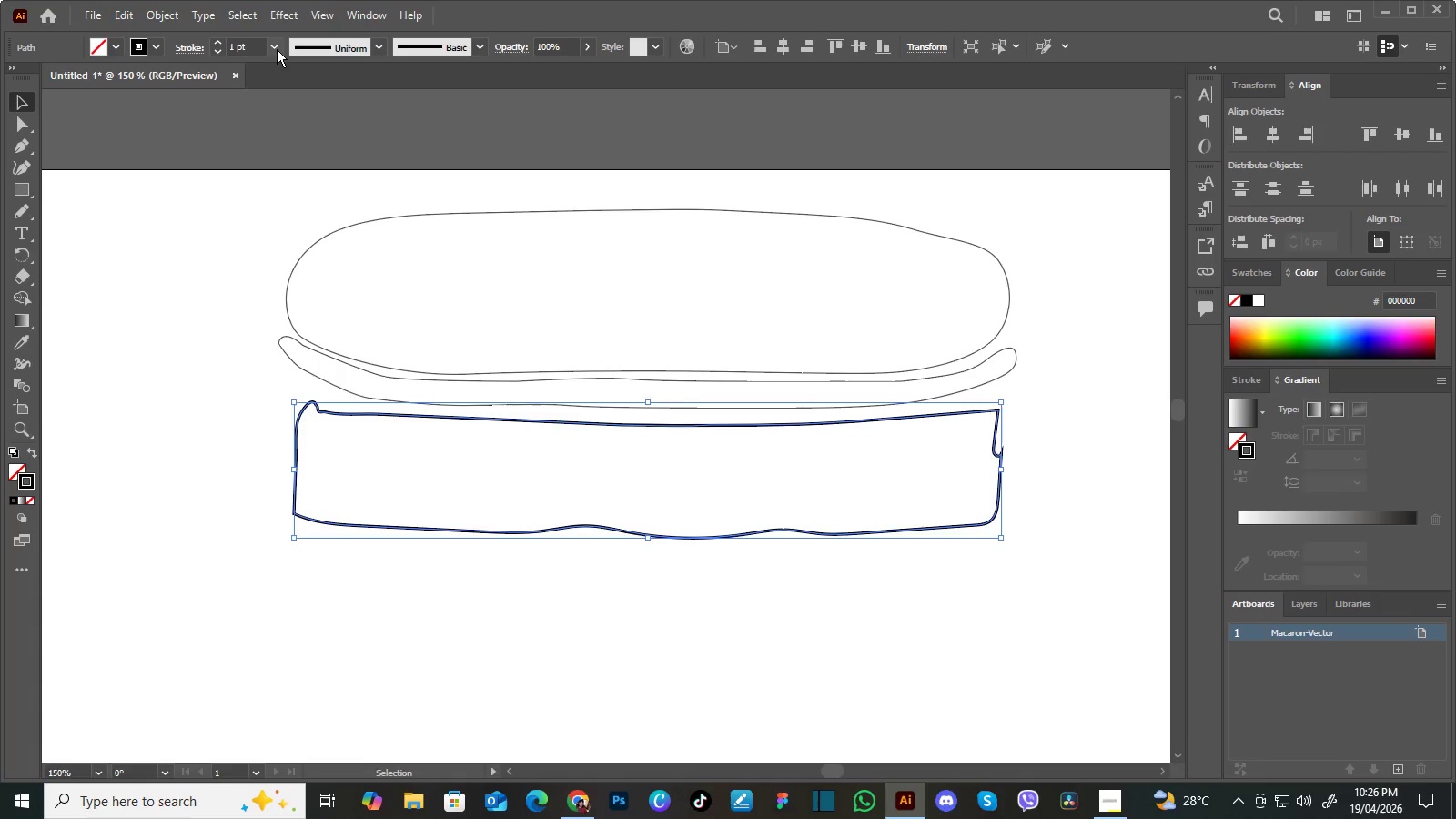 
left_click([276, 45])
 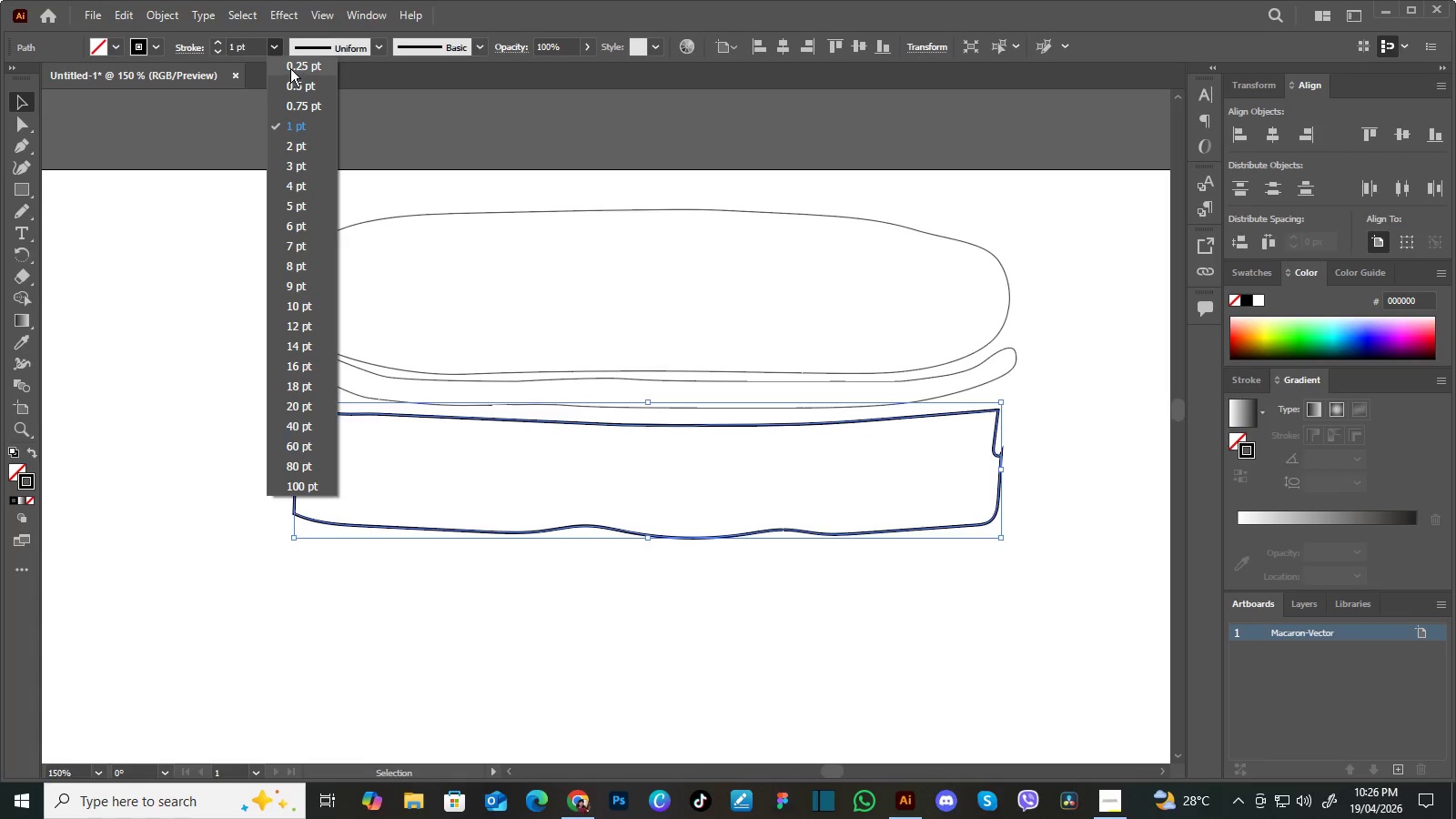 
left_click([290, 68])
 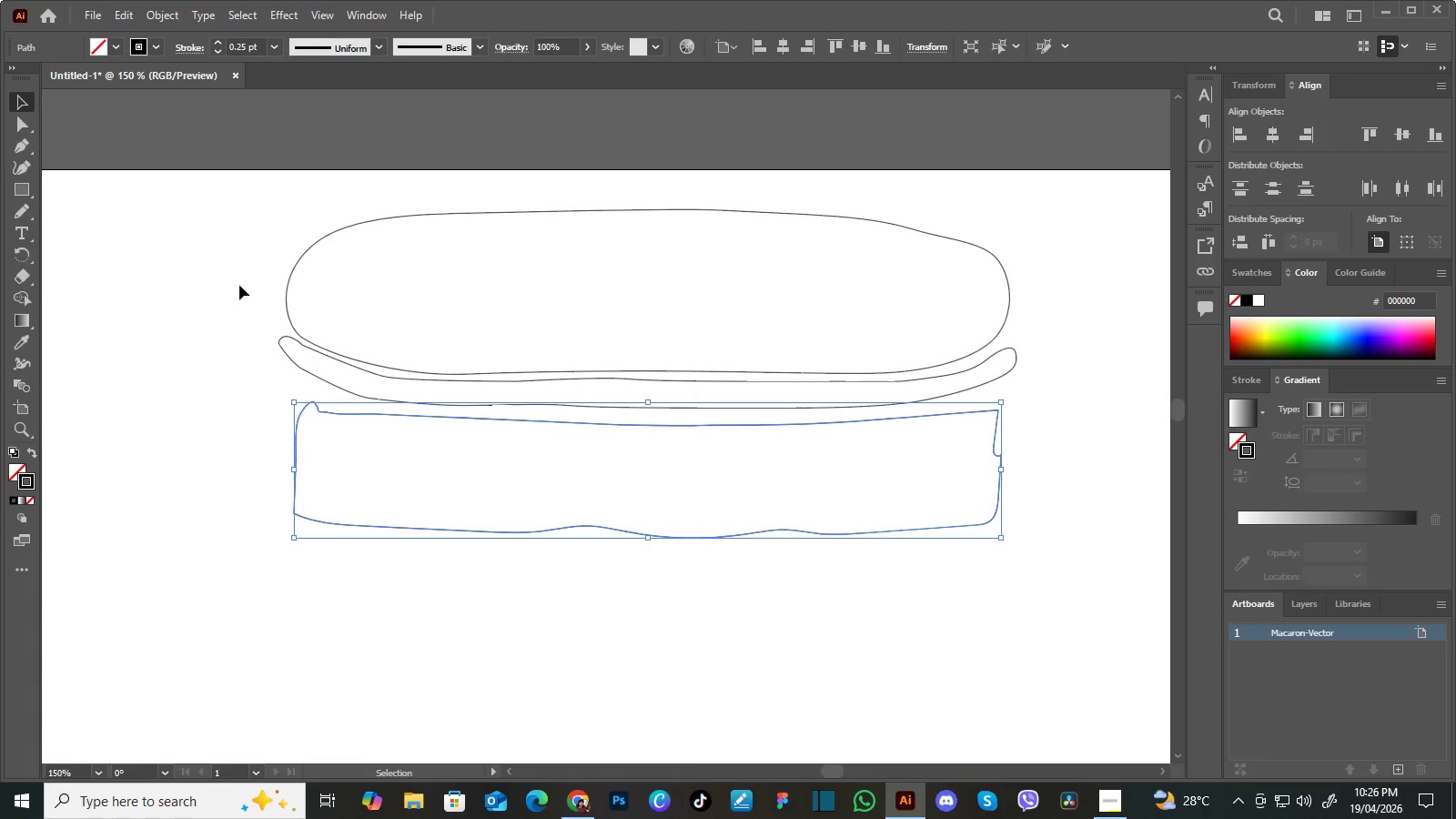 
left_click([228, 318])
 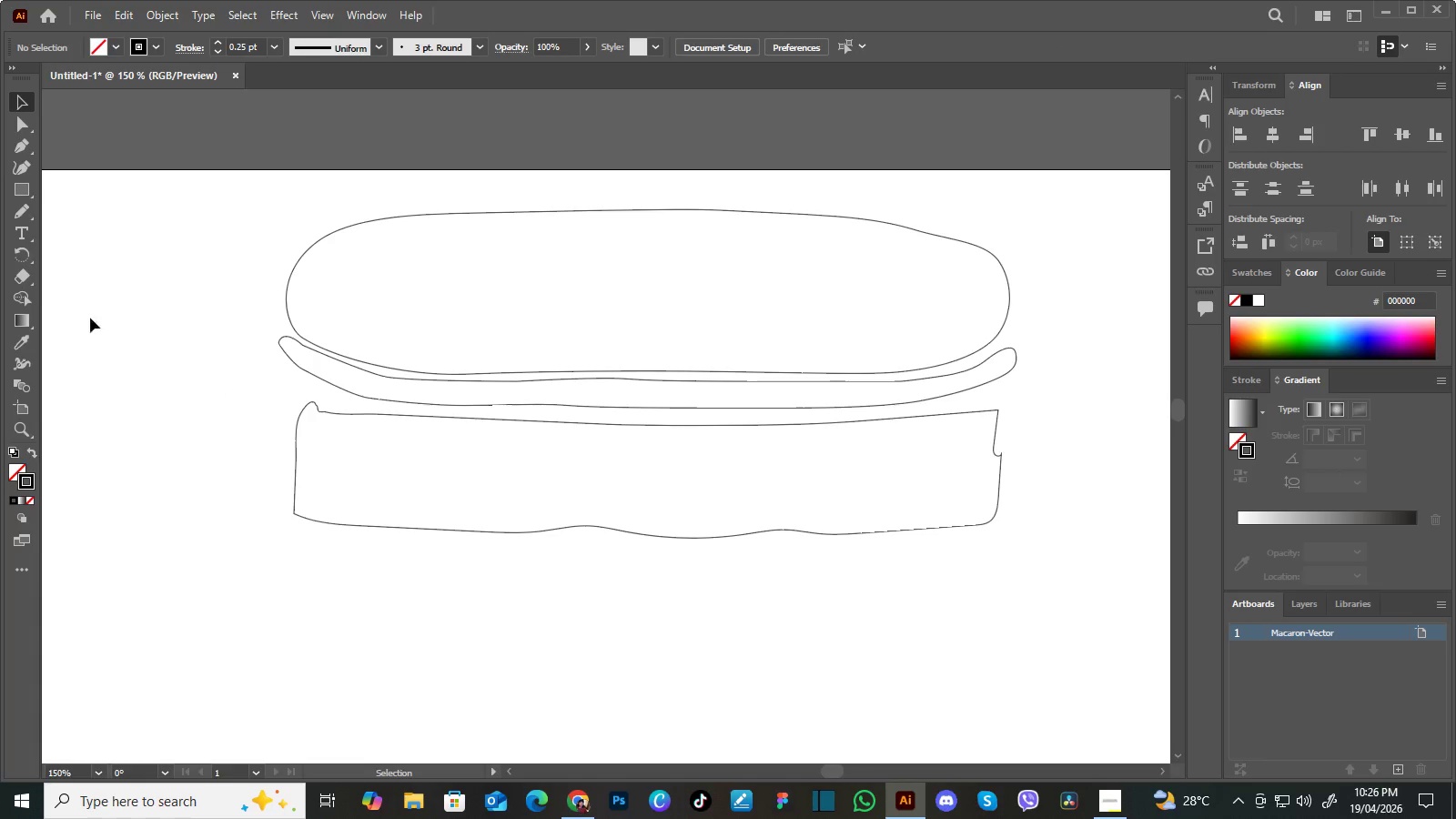 
left_click([24, 208])
 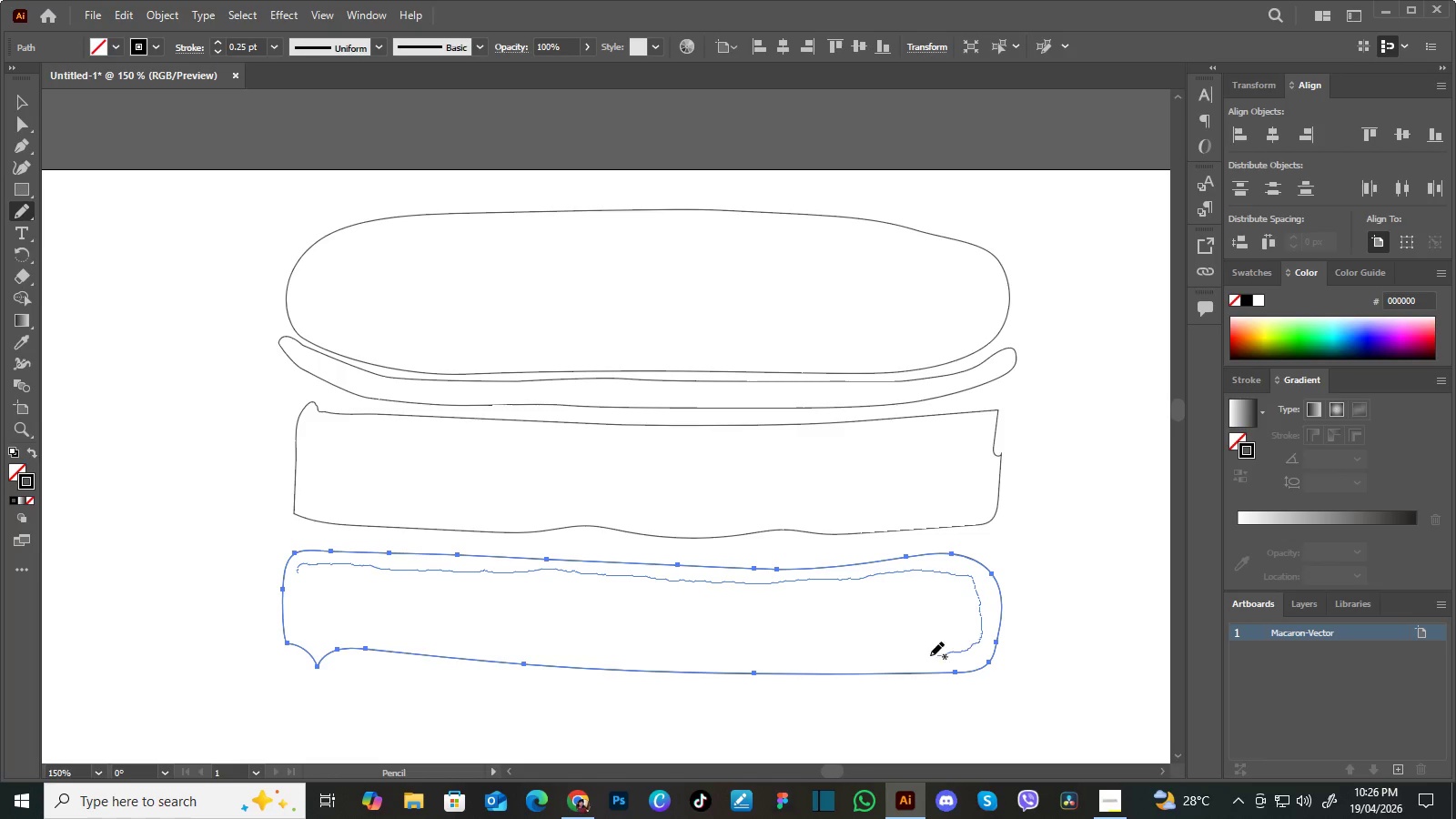 
wait(34.02)
 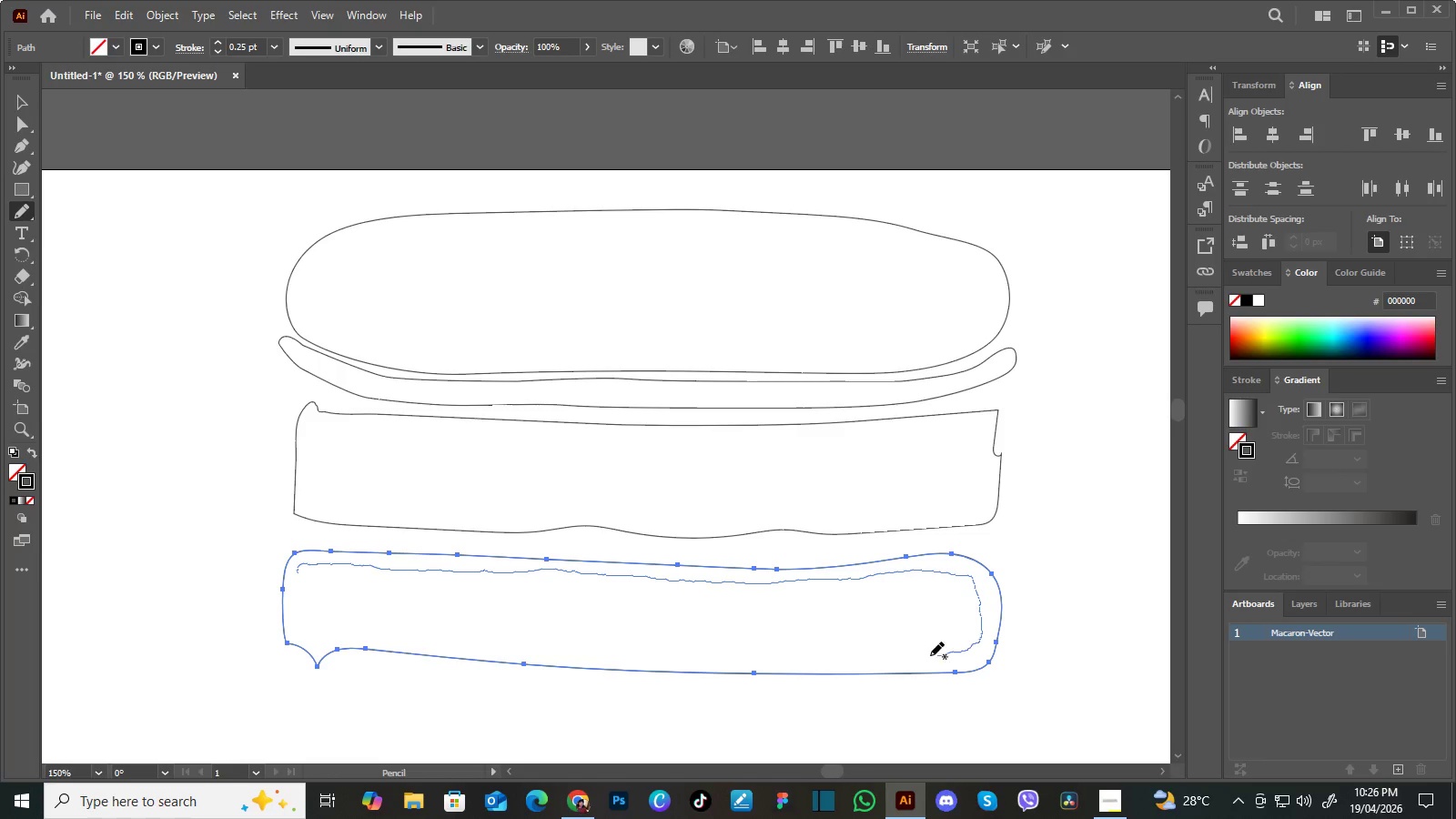 
left_click([298, 572])
 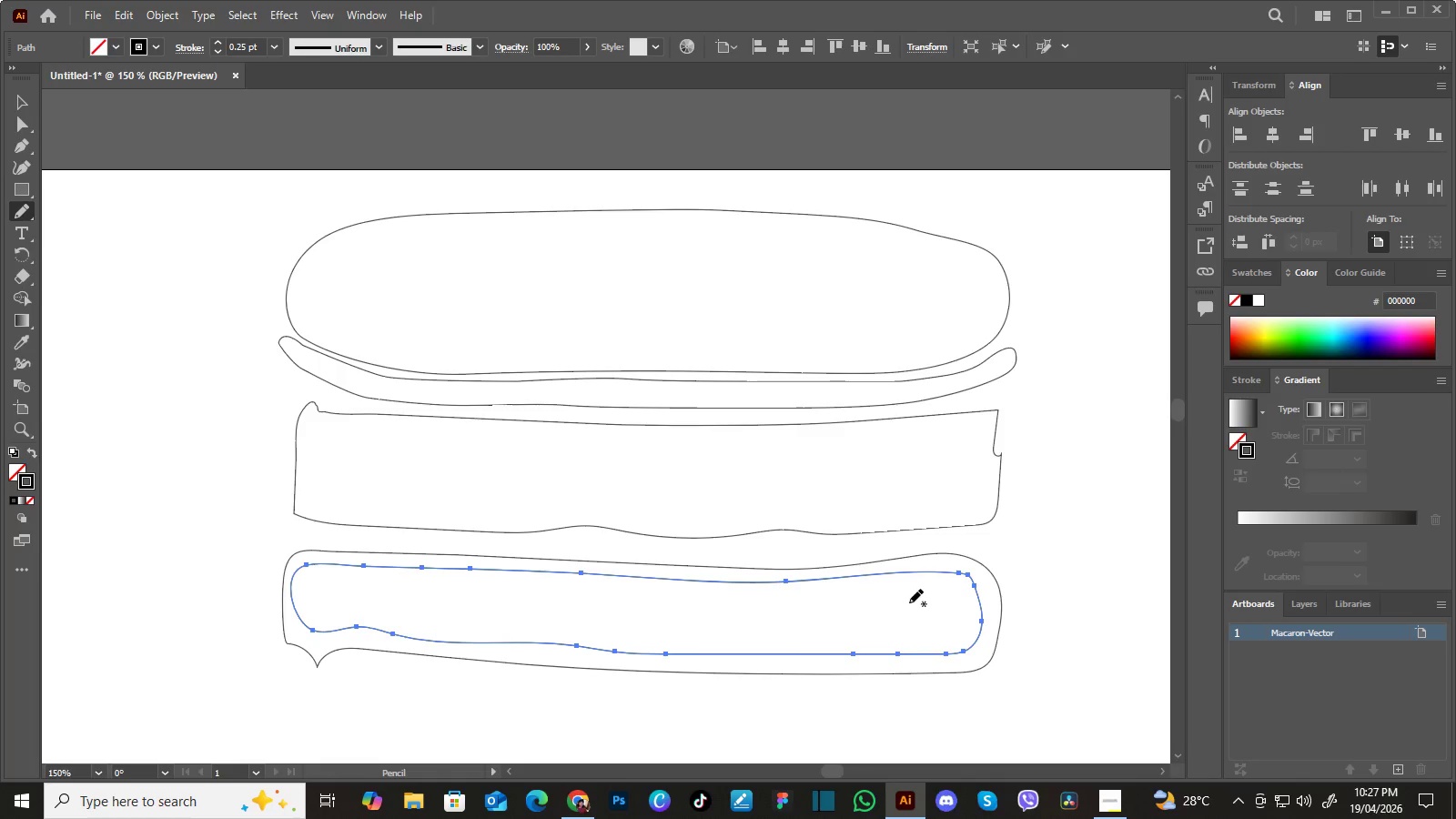 
left_click_drag(start_coordinate=[956, 591], to_coordinate=[947, 592])
 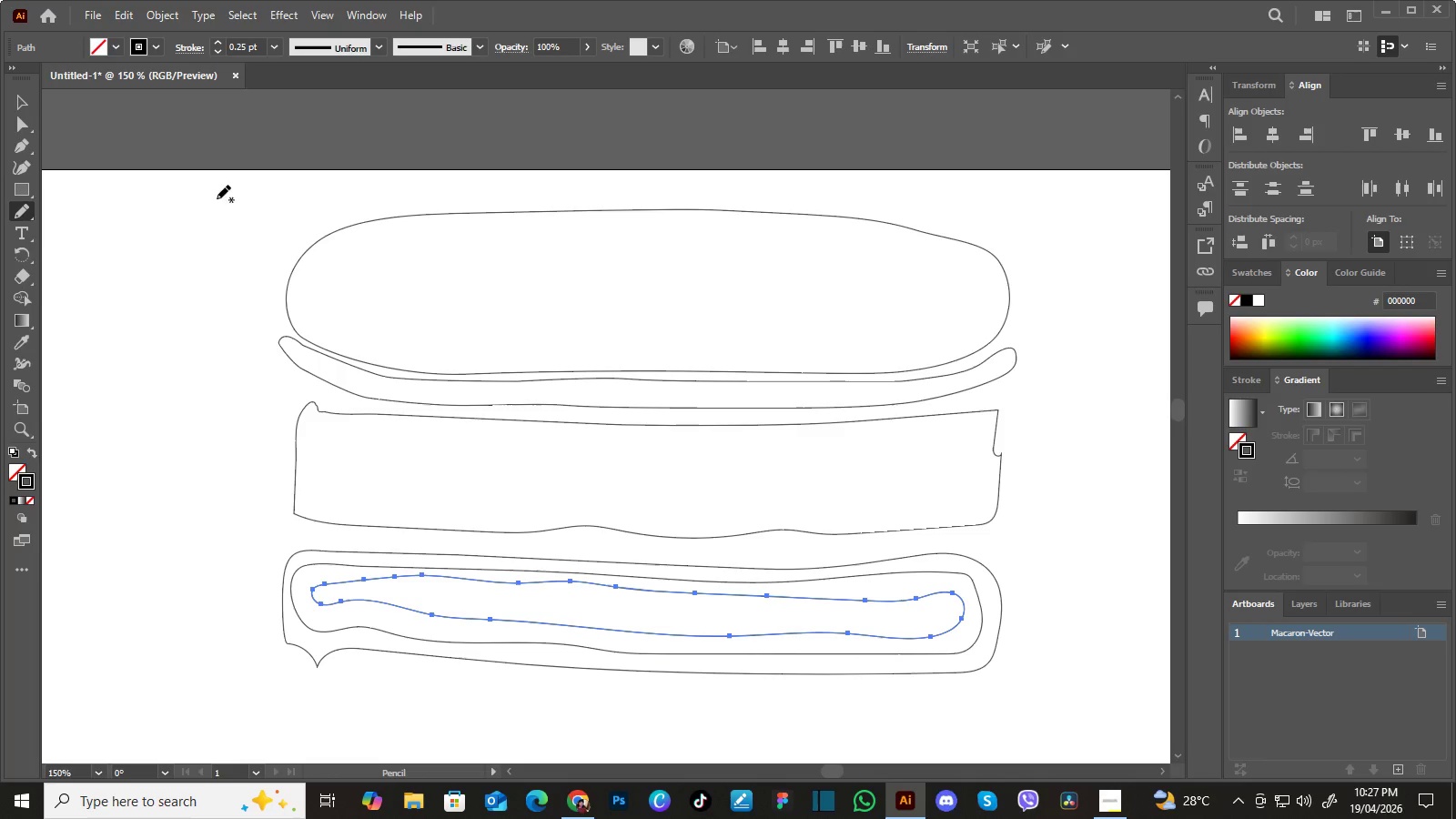 
wait(5.77)
 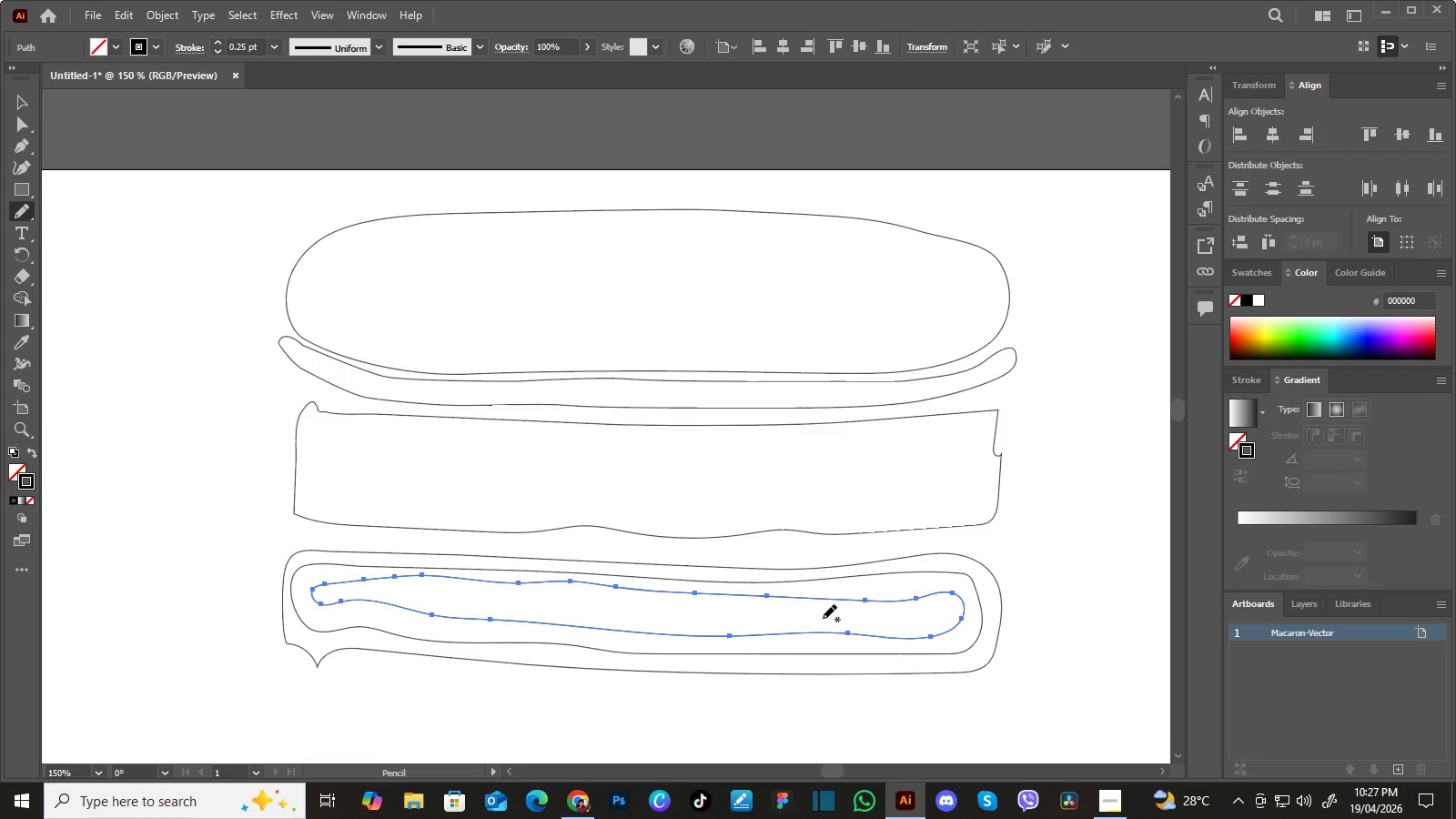 
left_click([30, 100])
 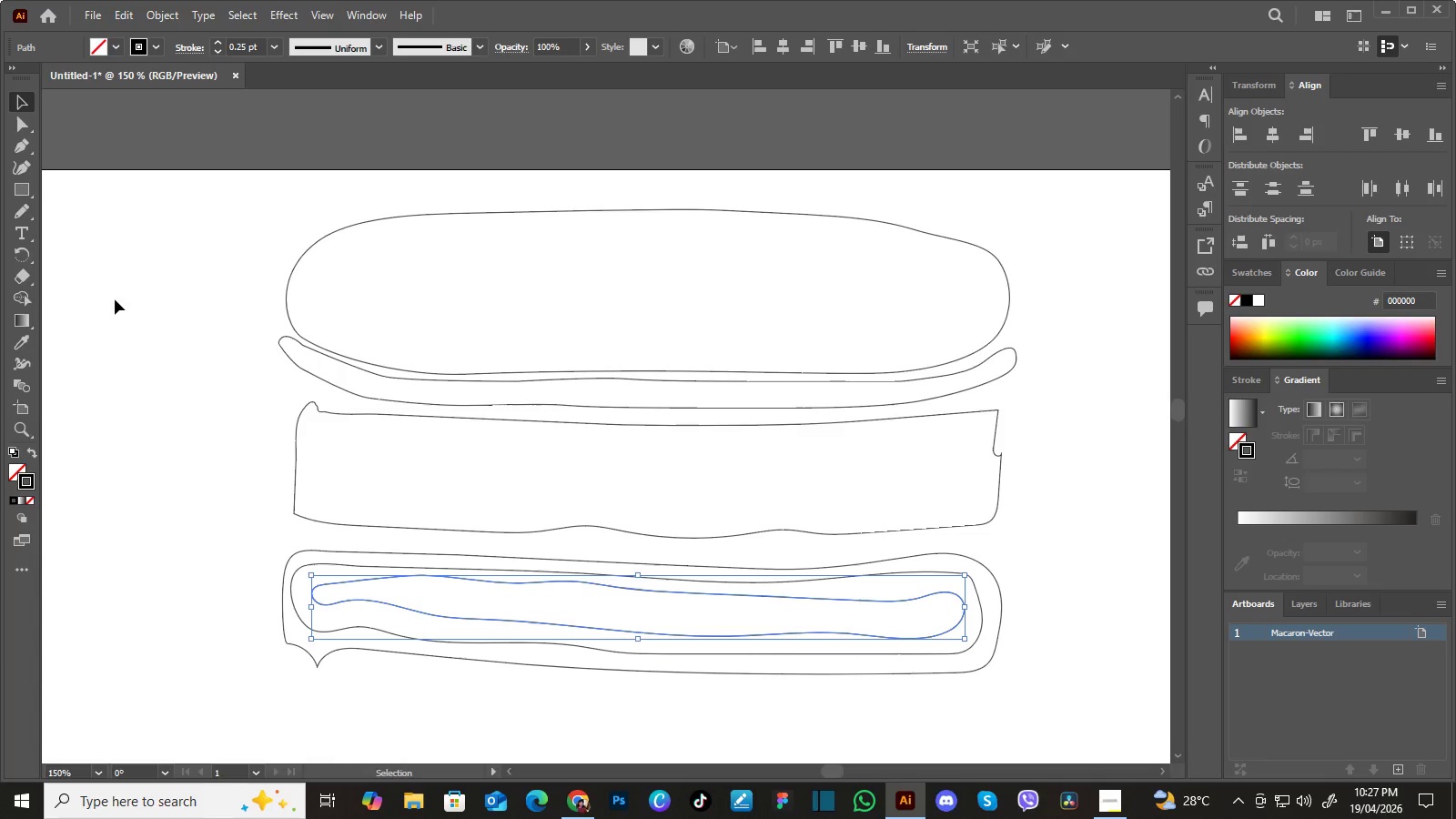 
left_click([132, 329])
 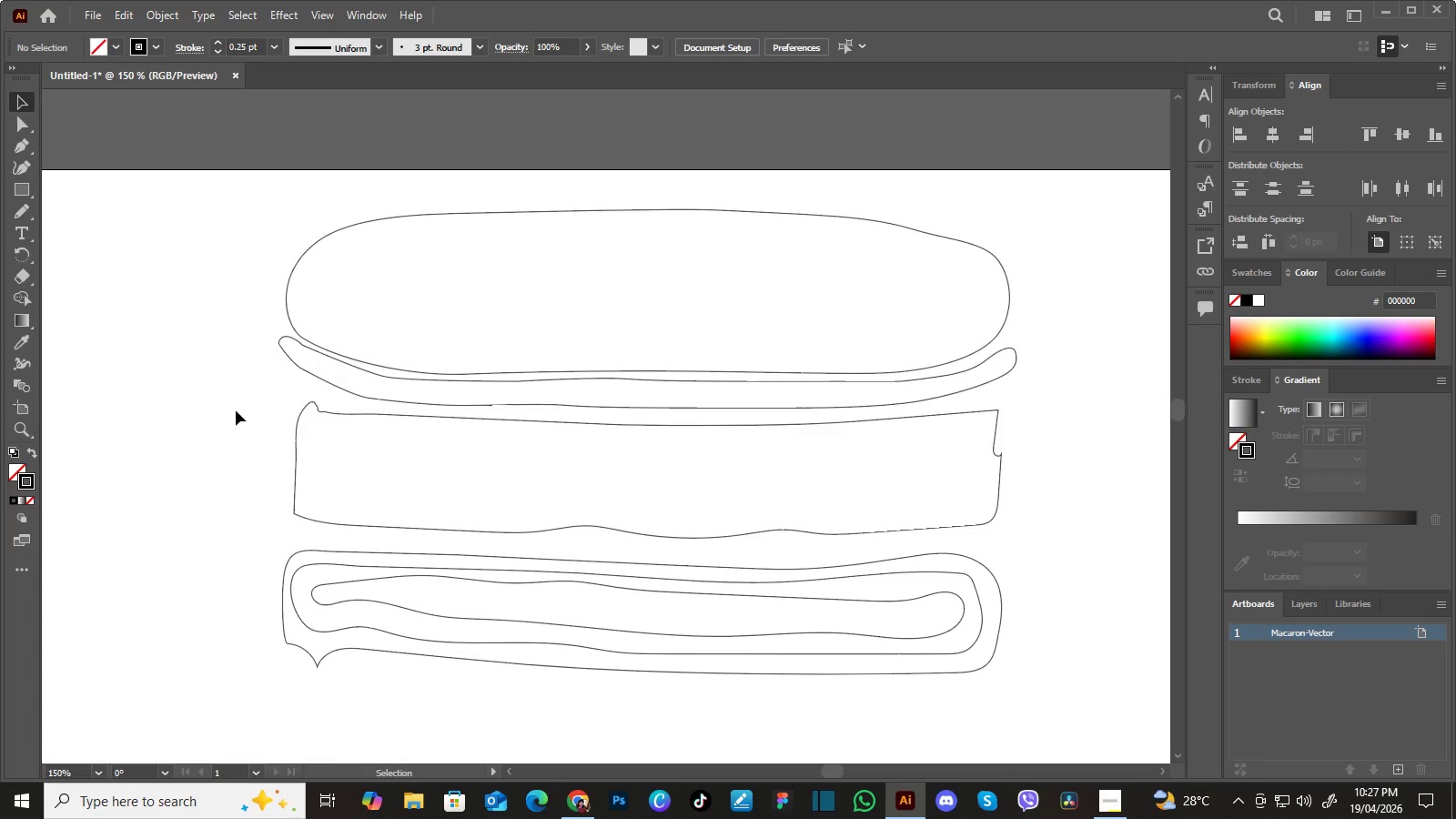 
left_click_drag(start_coordinate=[220, 406], to_coordinate=[332, 450])
 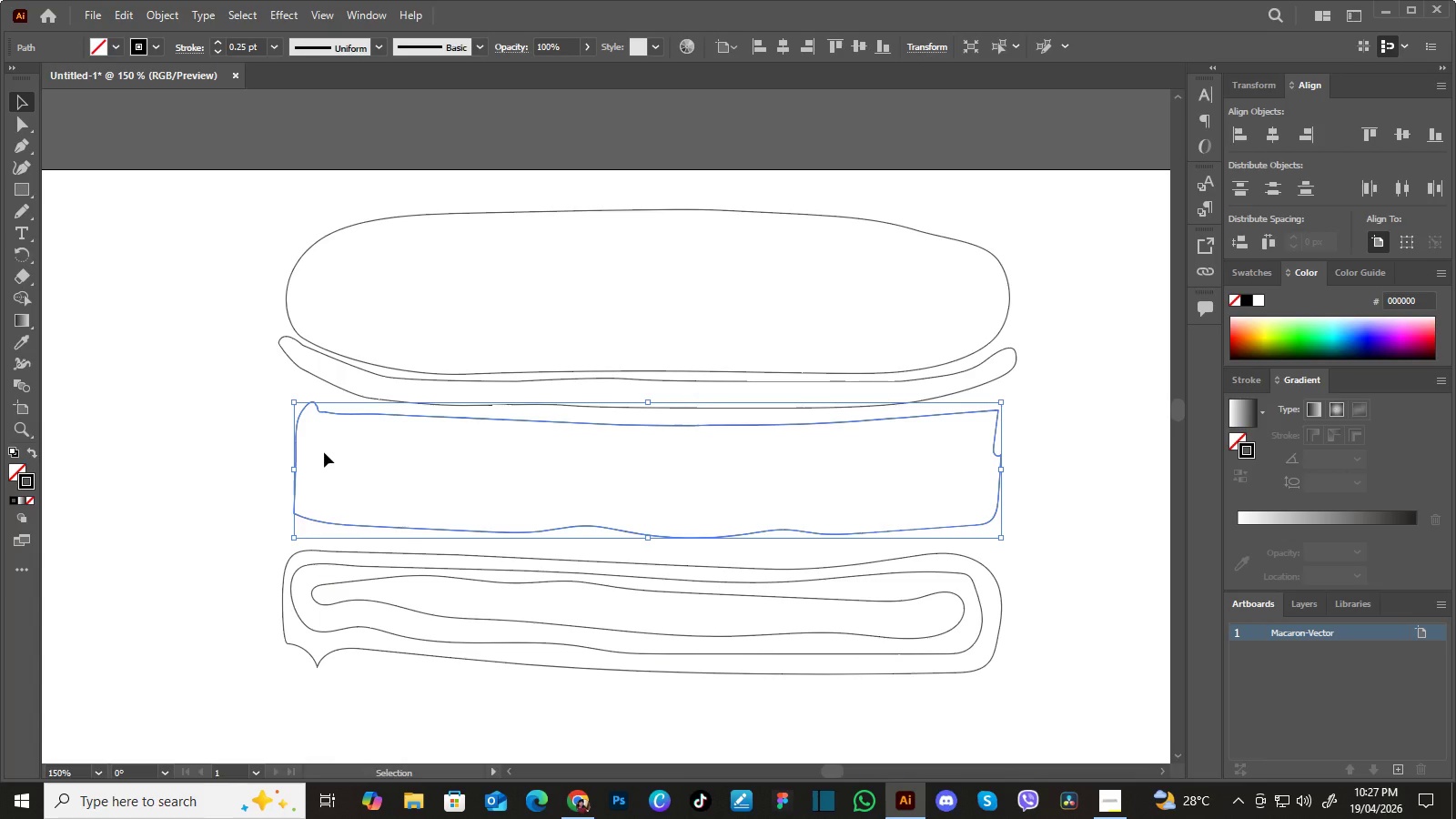 
key(Delete)
 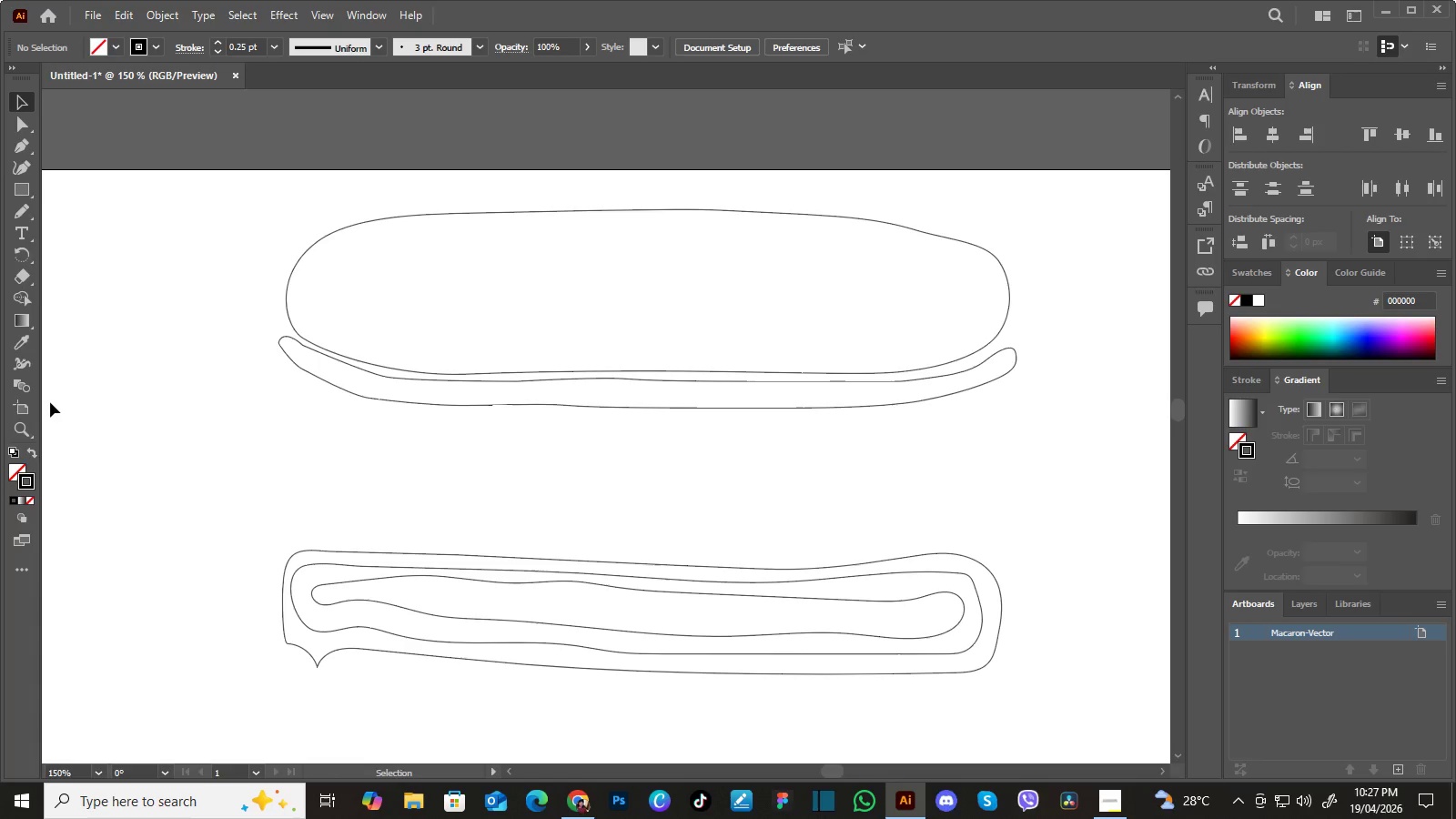 
key(Control+Y)
 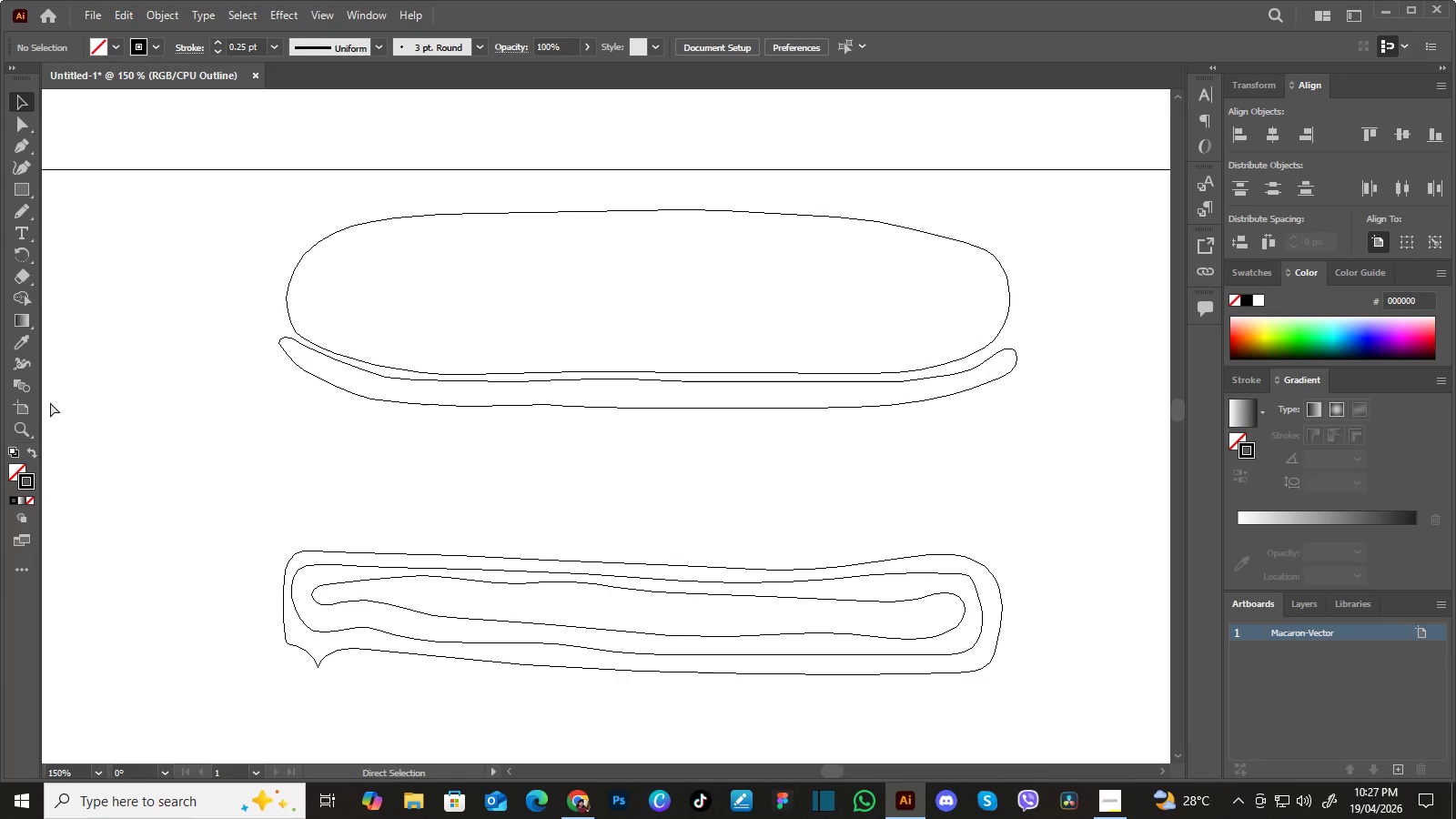 
key(Control+Y)
 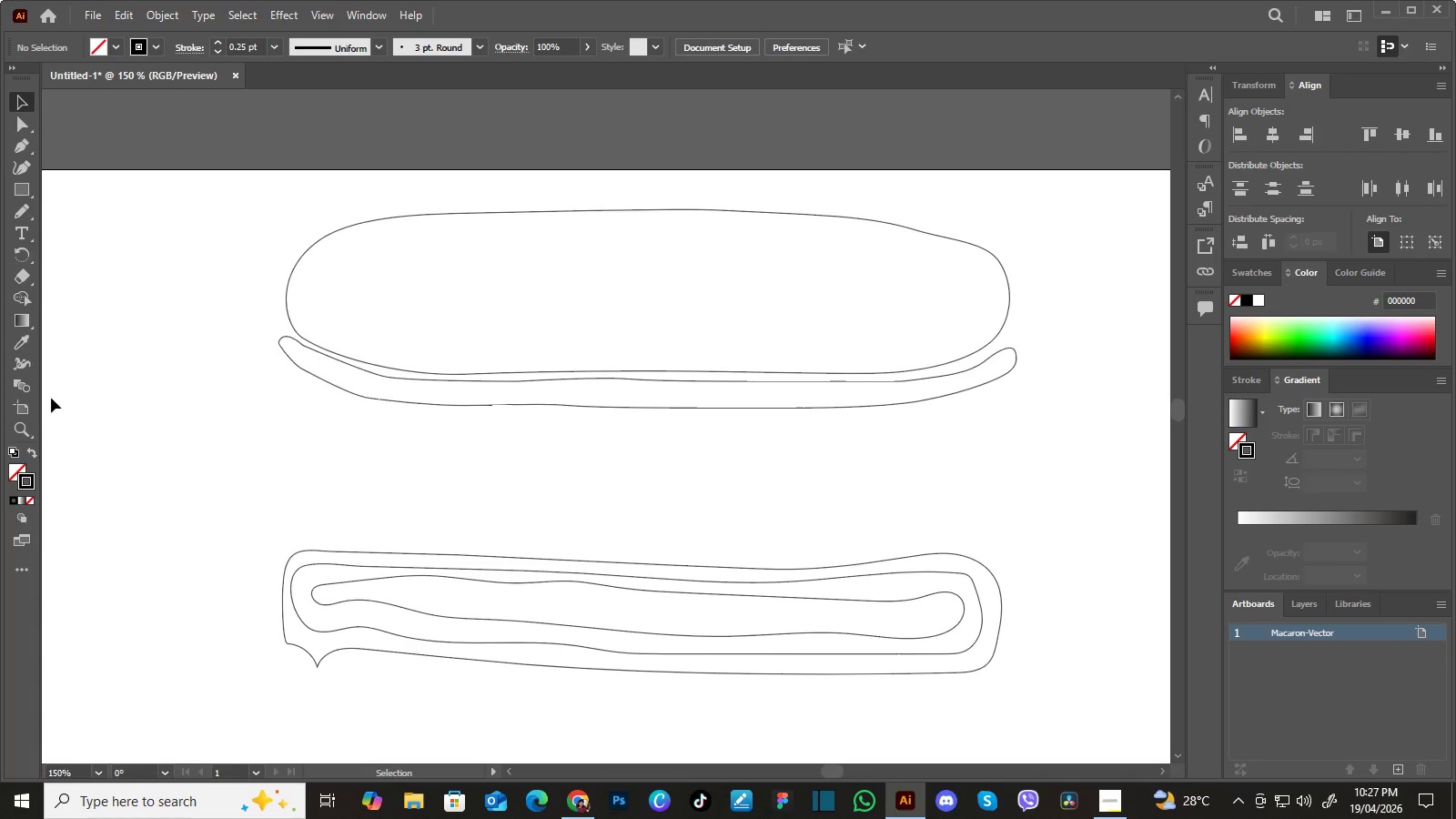 
hold_key(key=Space, duration=1.5)
 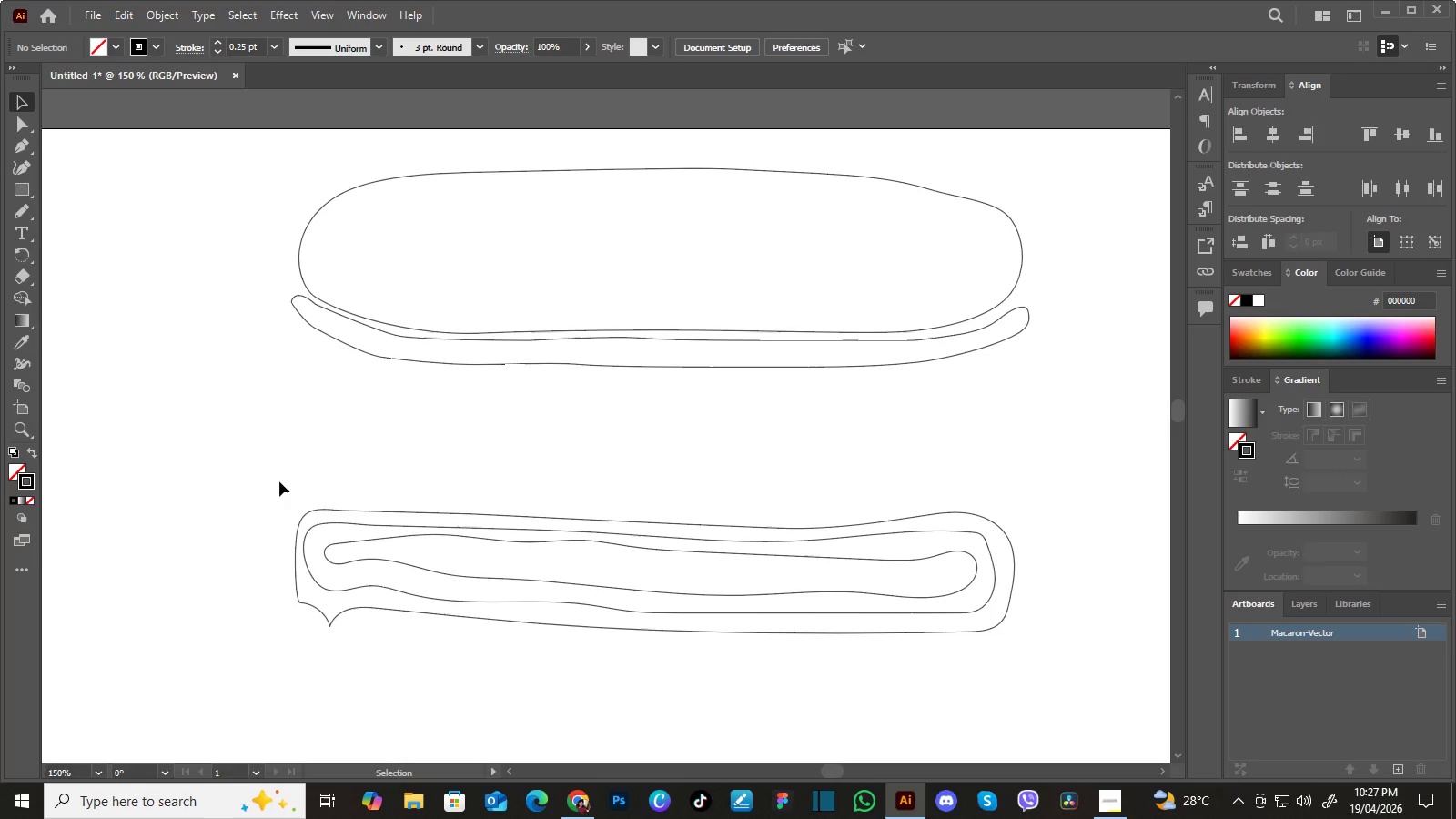 
left_click_drag(start_coordinate=[349, 497], to_coordinate=[362, 473])
 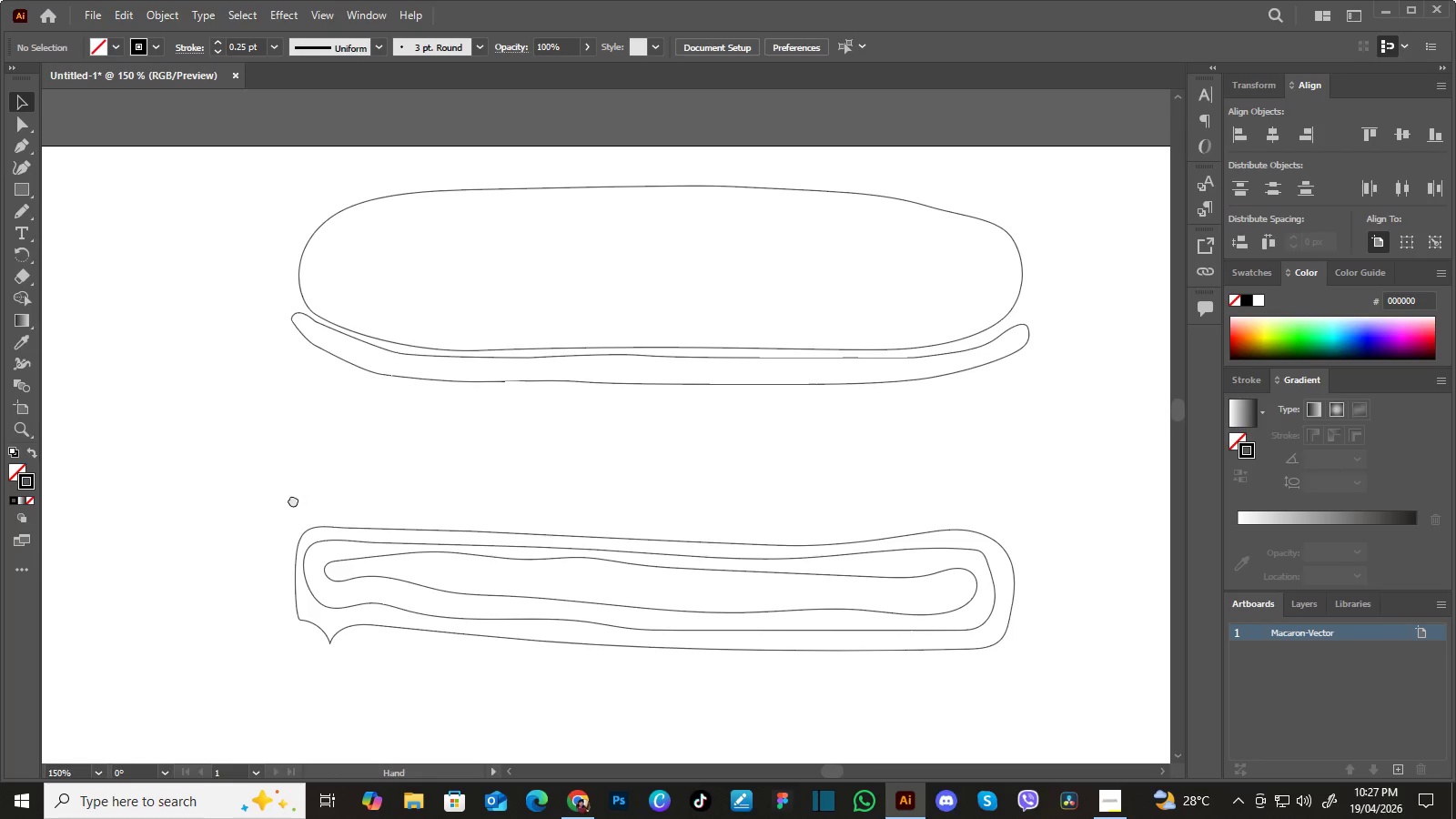 
left_click_drag(start_coordinate=[293, 500], to_coordinate=[293, 482])
 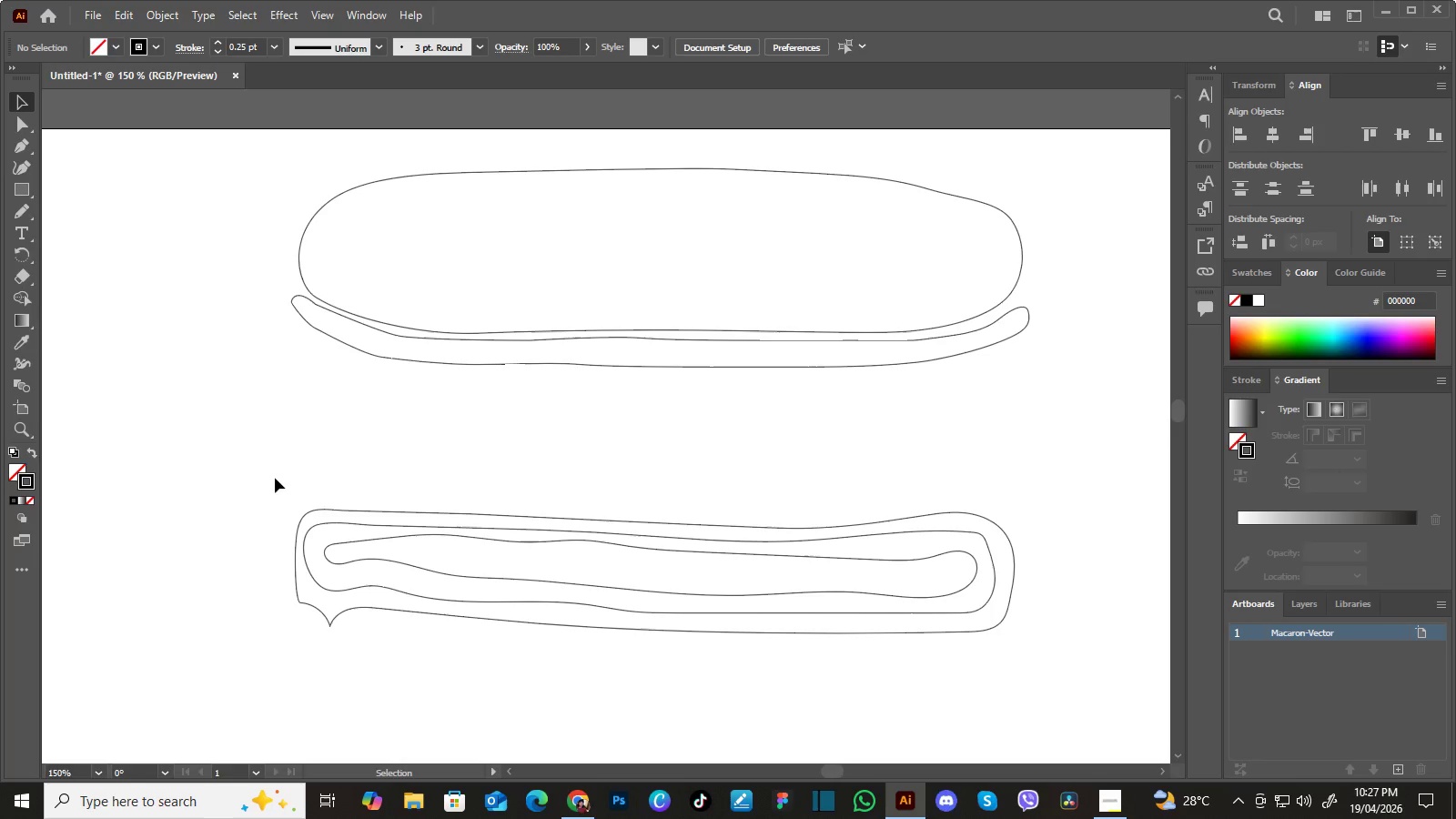 
hold_key(key=Space, duration=0.53)
 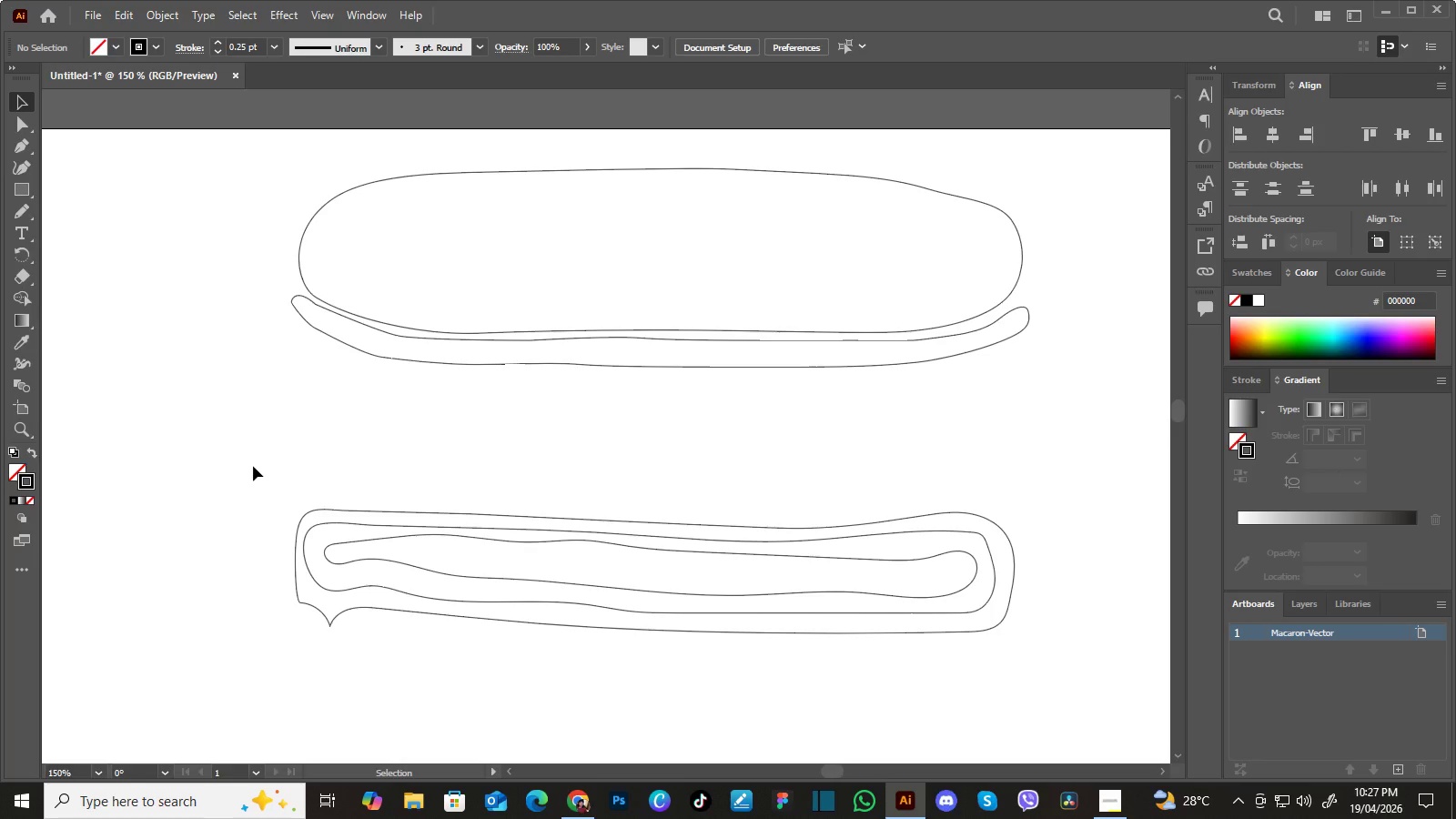 
left_click_drag(start_coordinate=[232, 467], to_coordinate=[454, 663])
 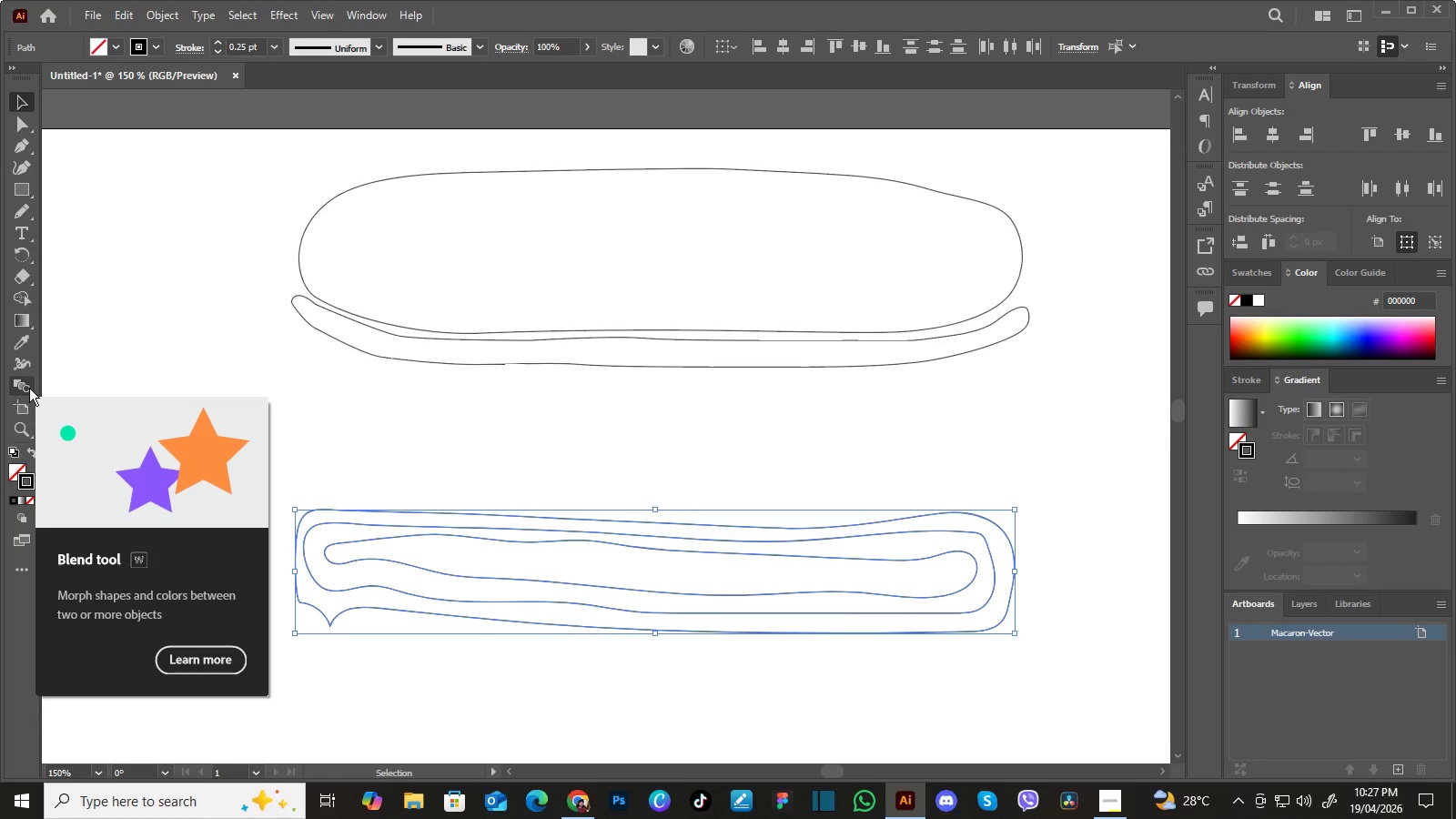 
left_click([29, 388])
 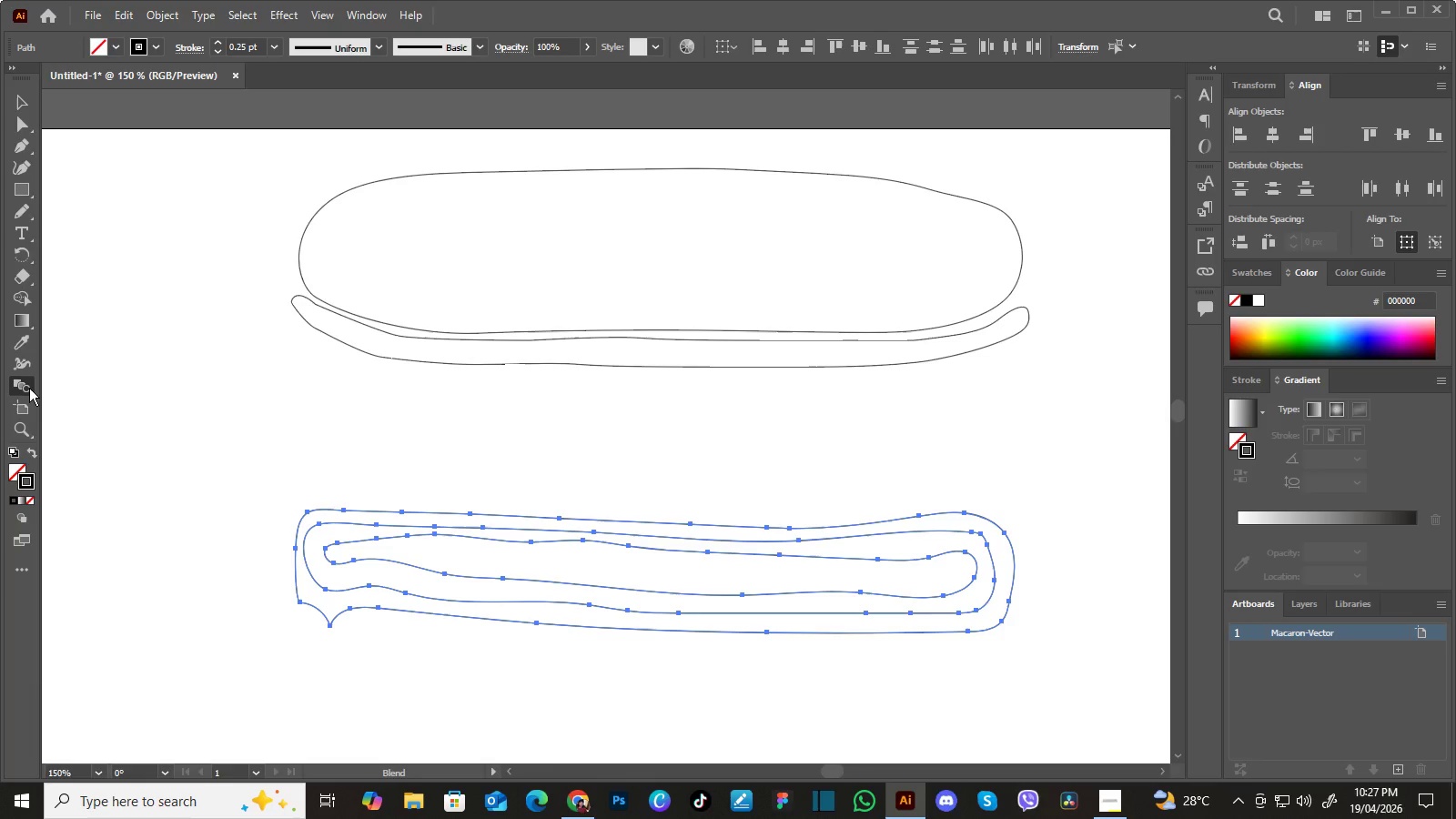 
wait(9.2)
 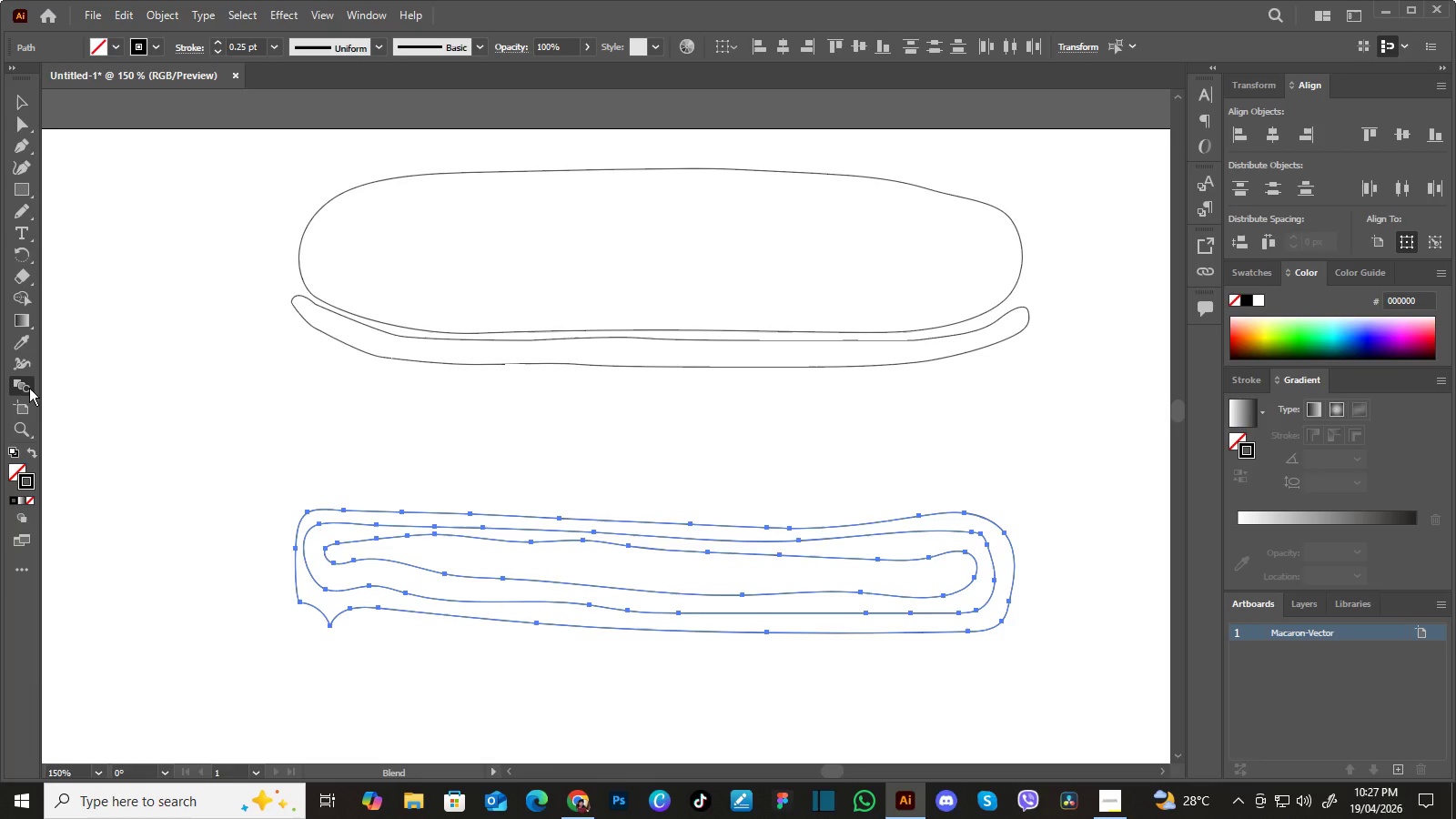 
left_click([293, 7])
 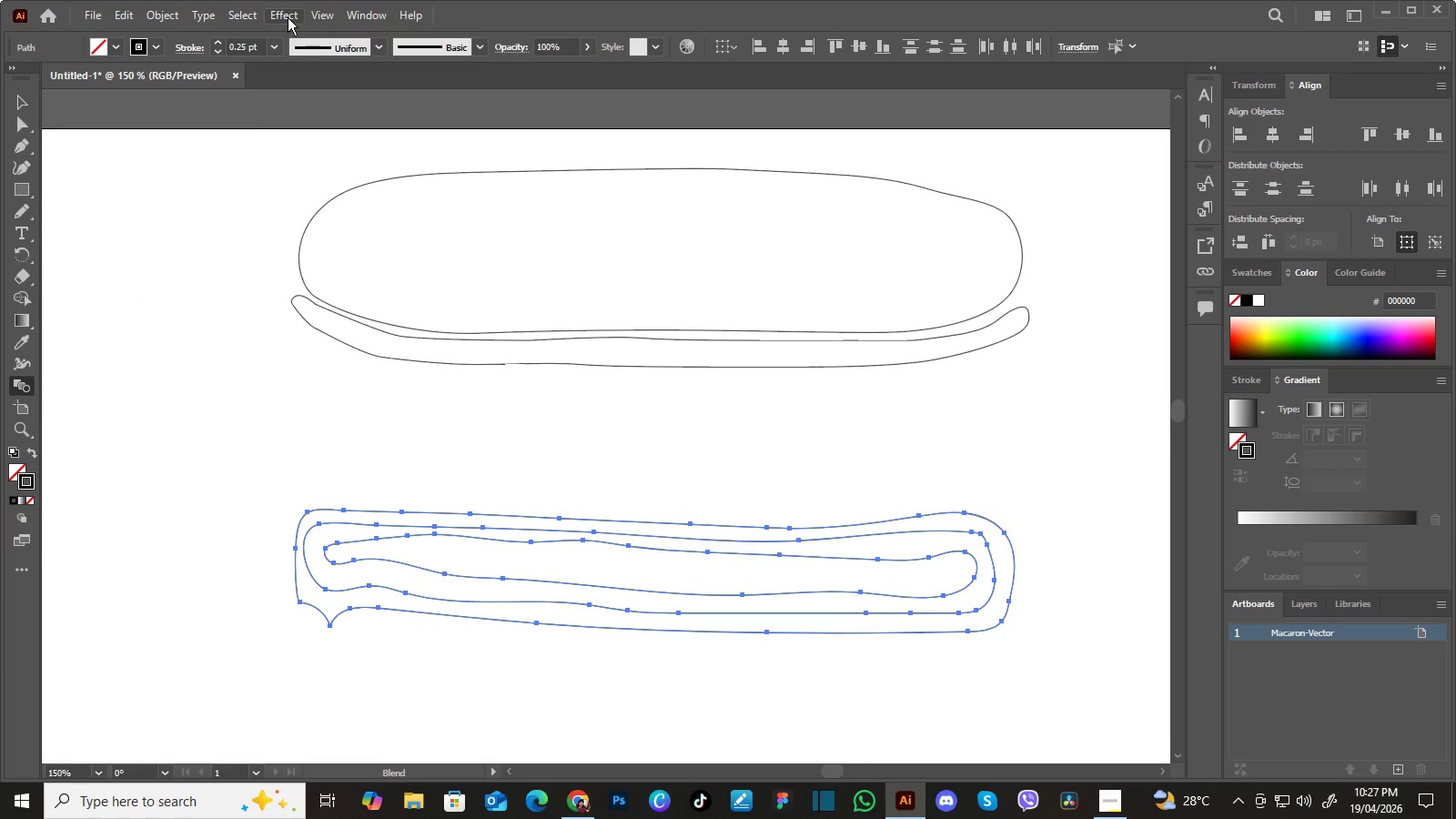 
left_click([288, 17])
 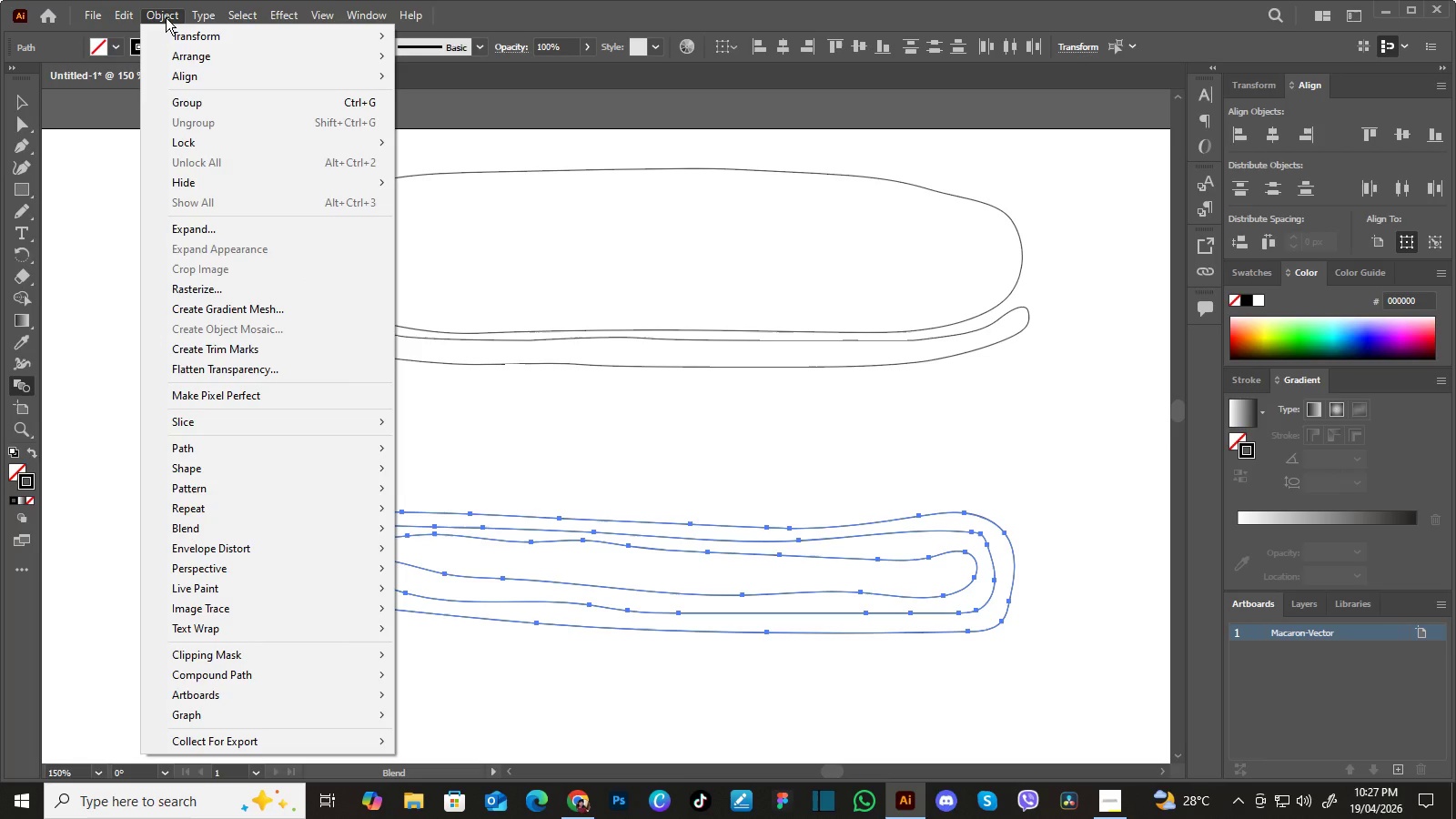 
wait(11.75)
 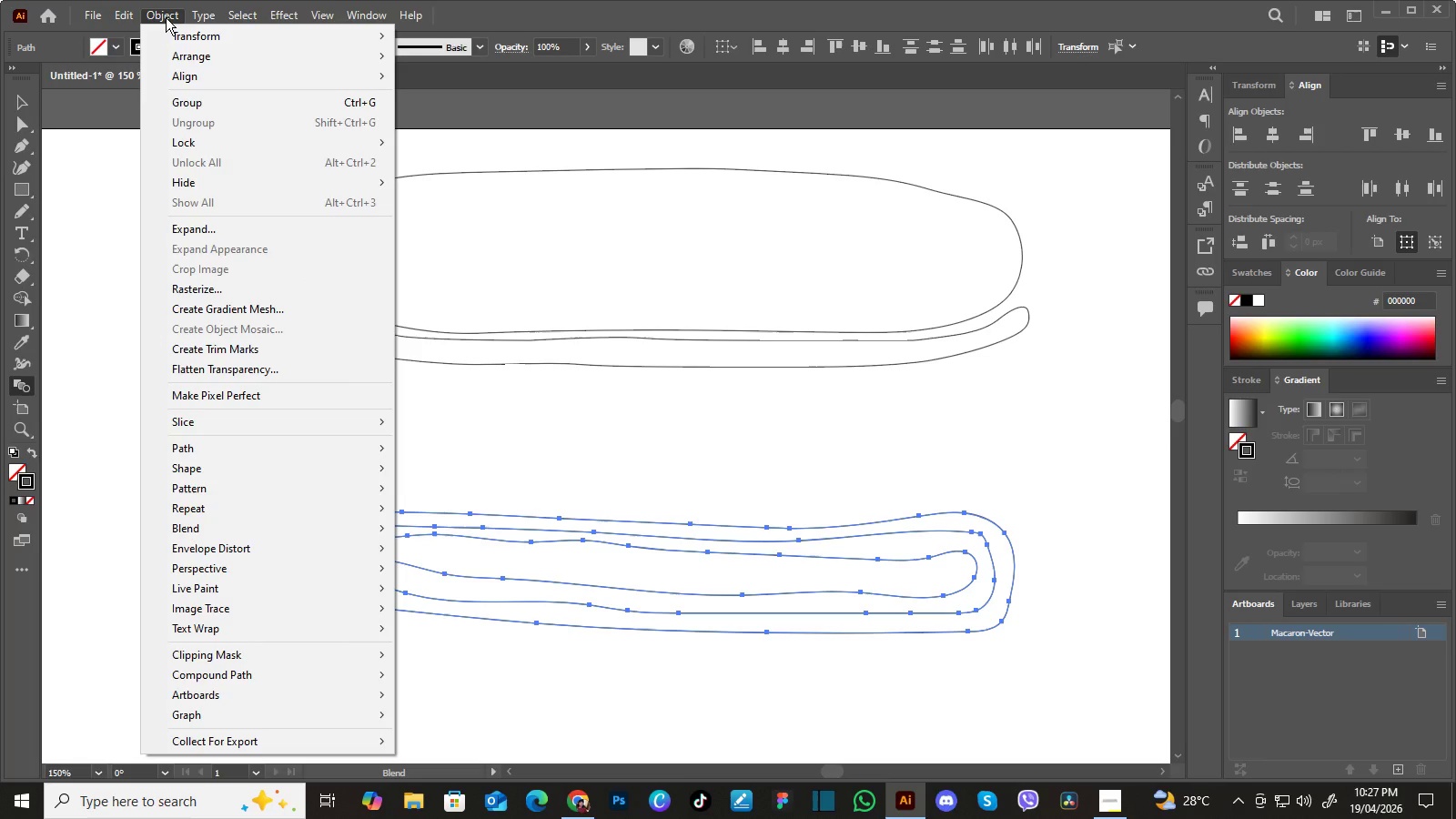 
left_click([455, 571])
 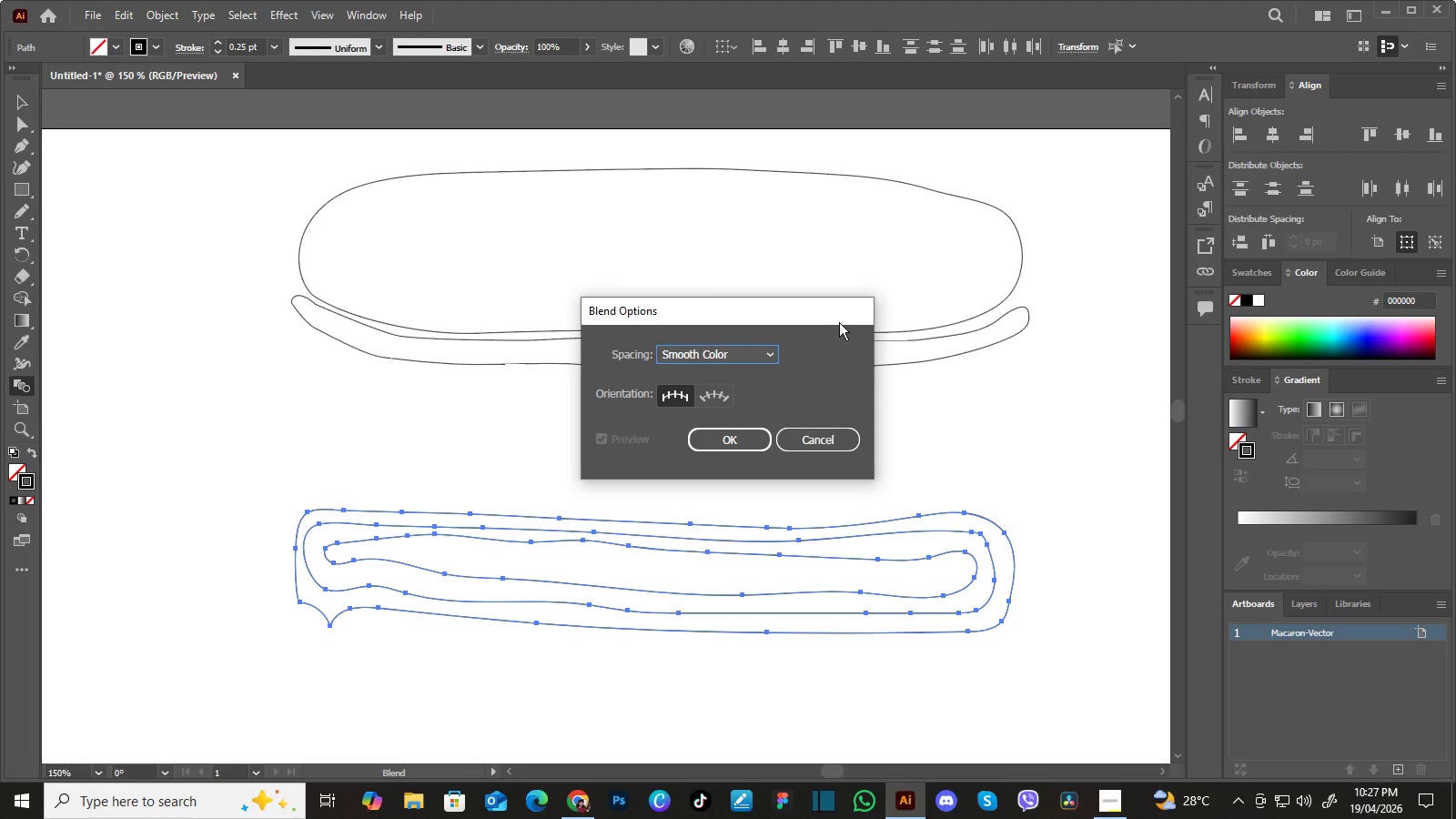 
left_click_drag(start_coordinate=[837, 313], to_coordinate=[1076, 300])
 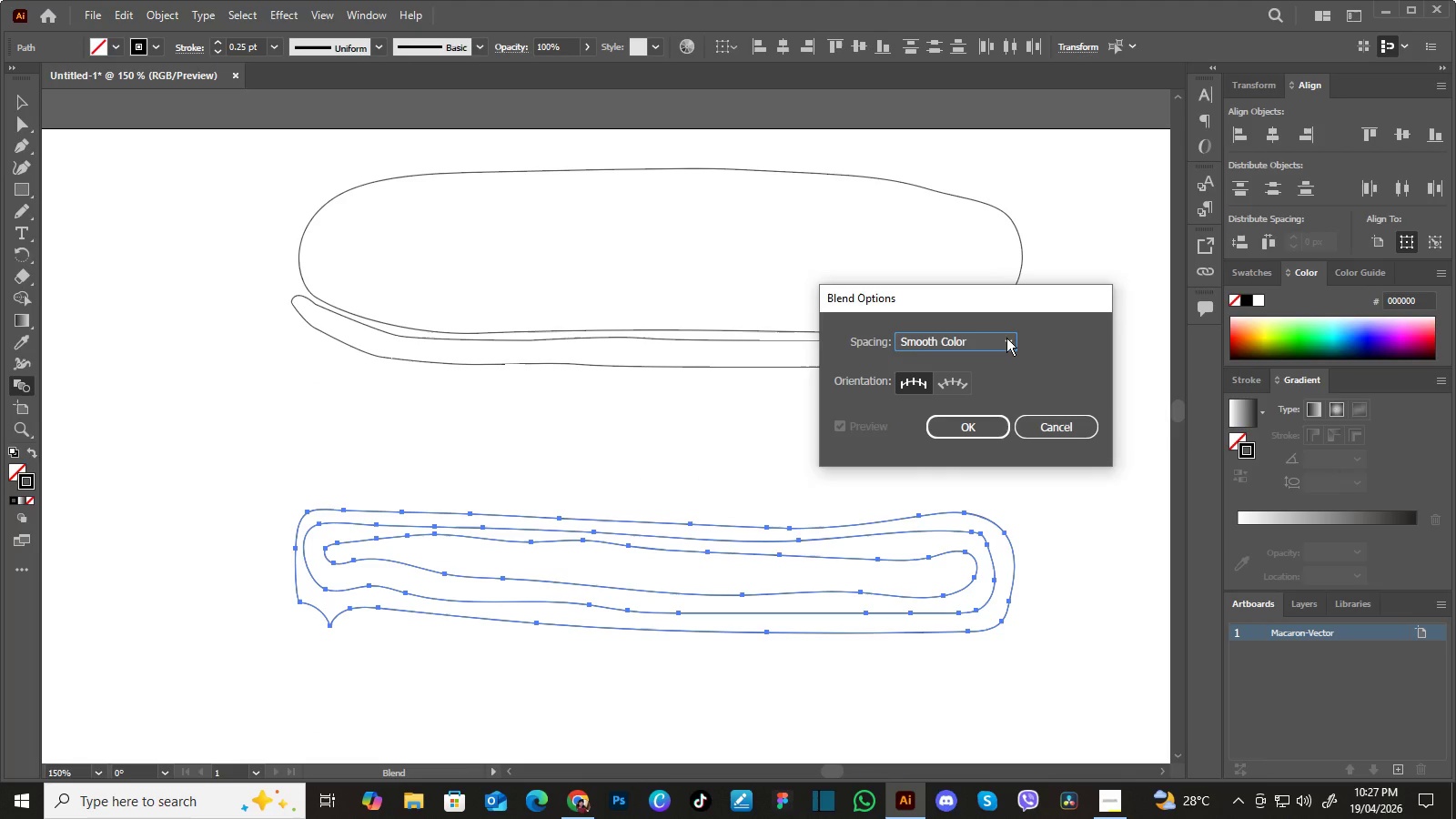 
left_click([1006, 338])
 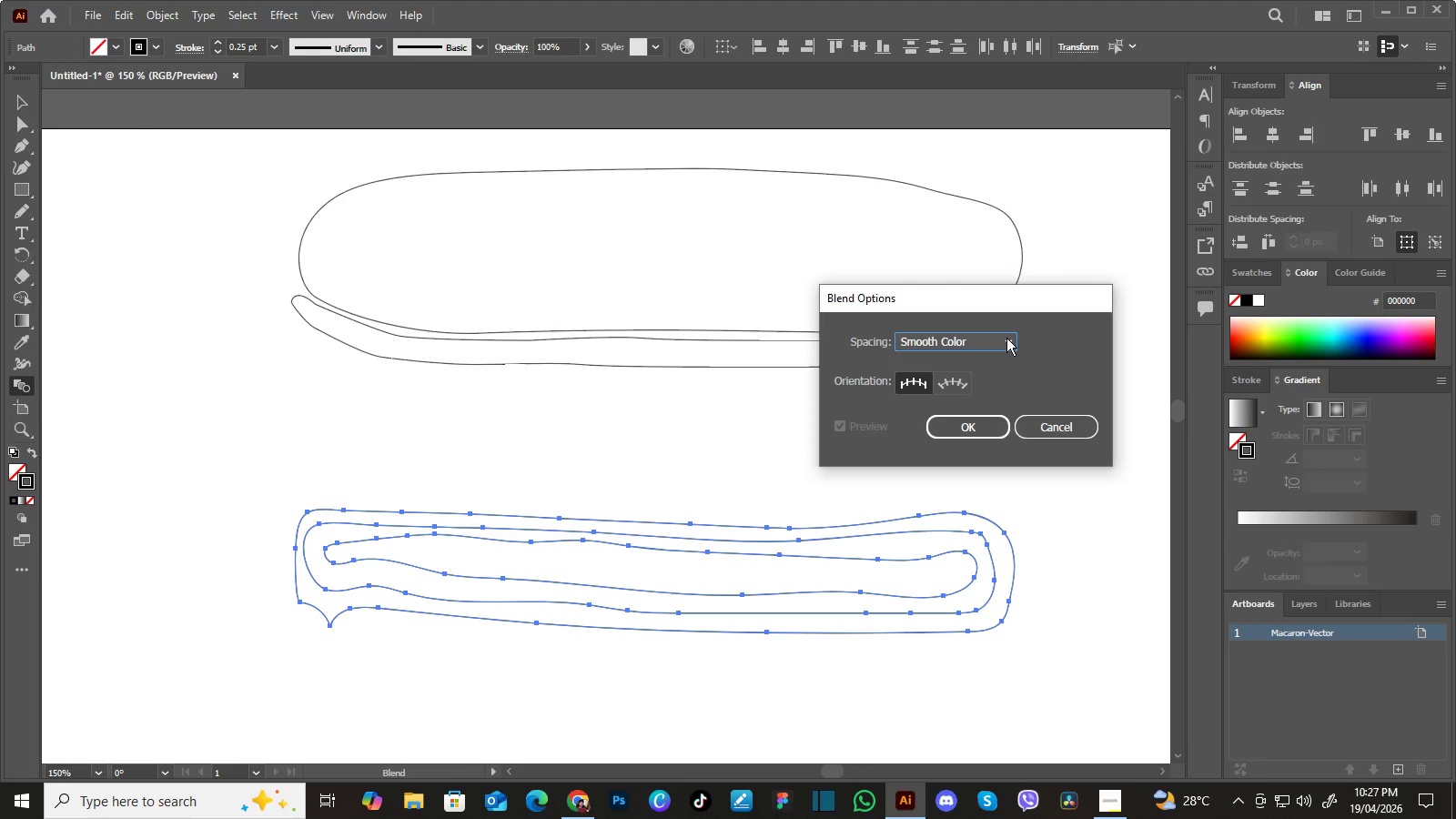 
double_click([1006, 338])
 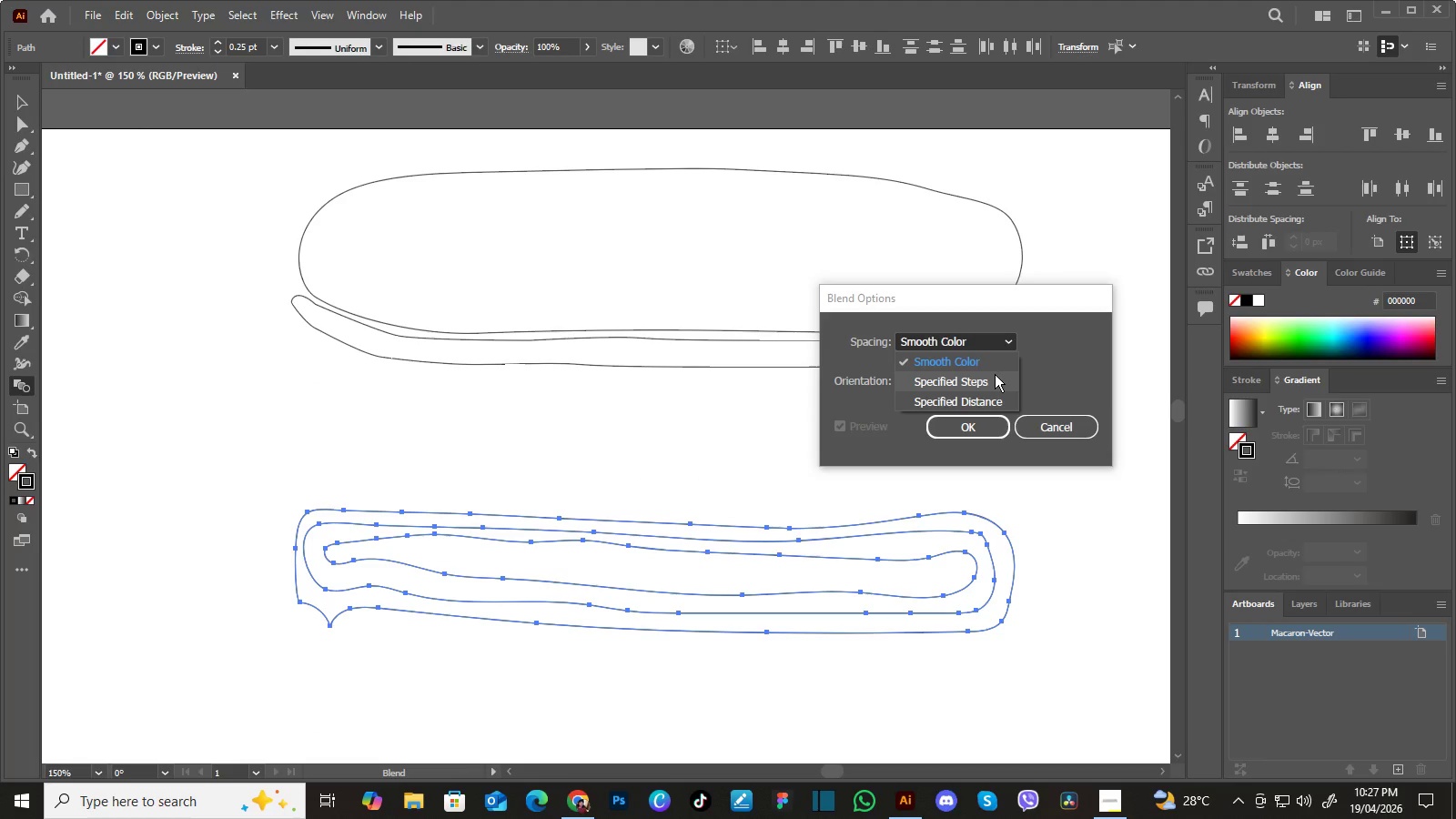 
left_click([995, 378])
 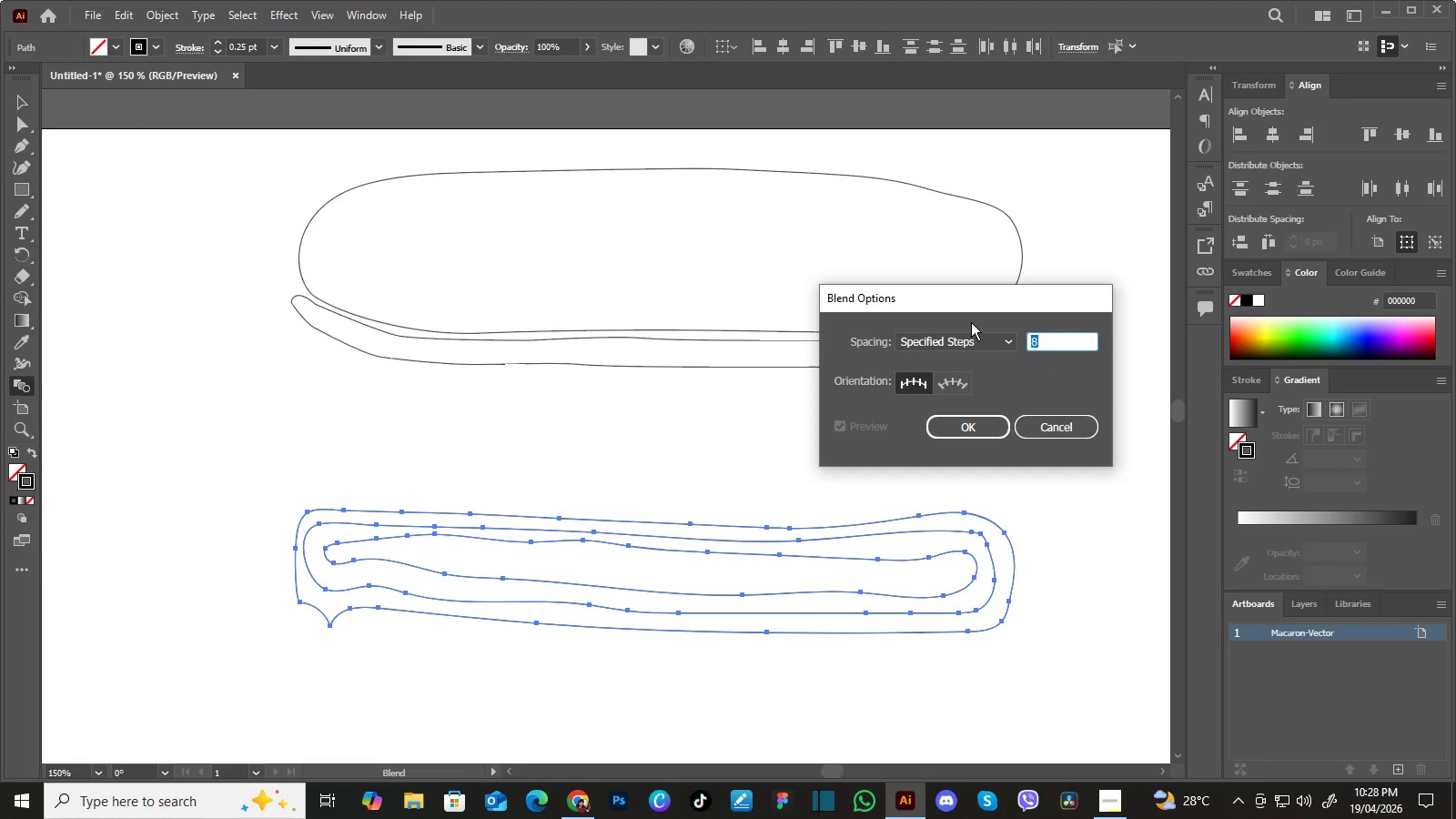 
key(Numpad2)
 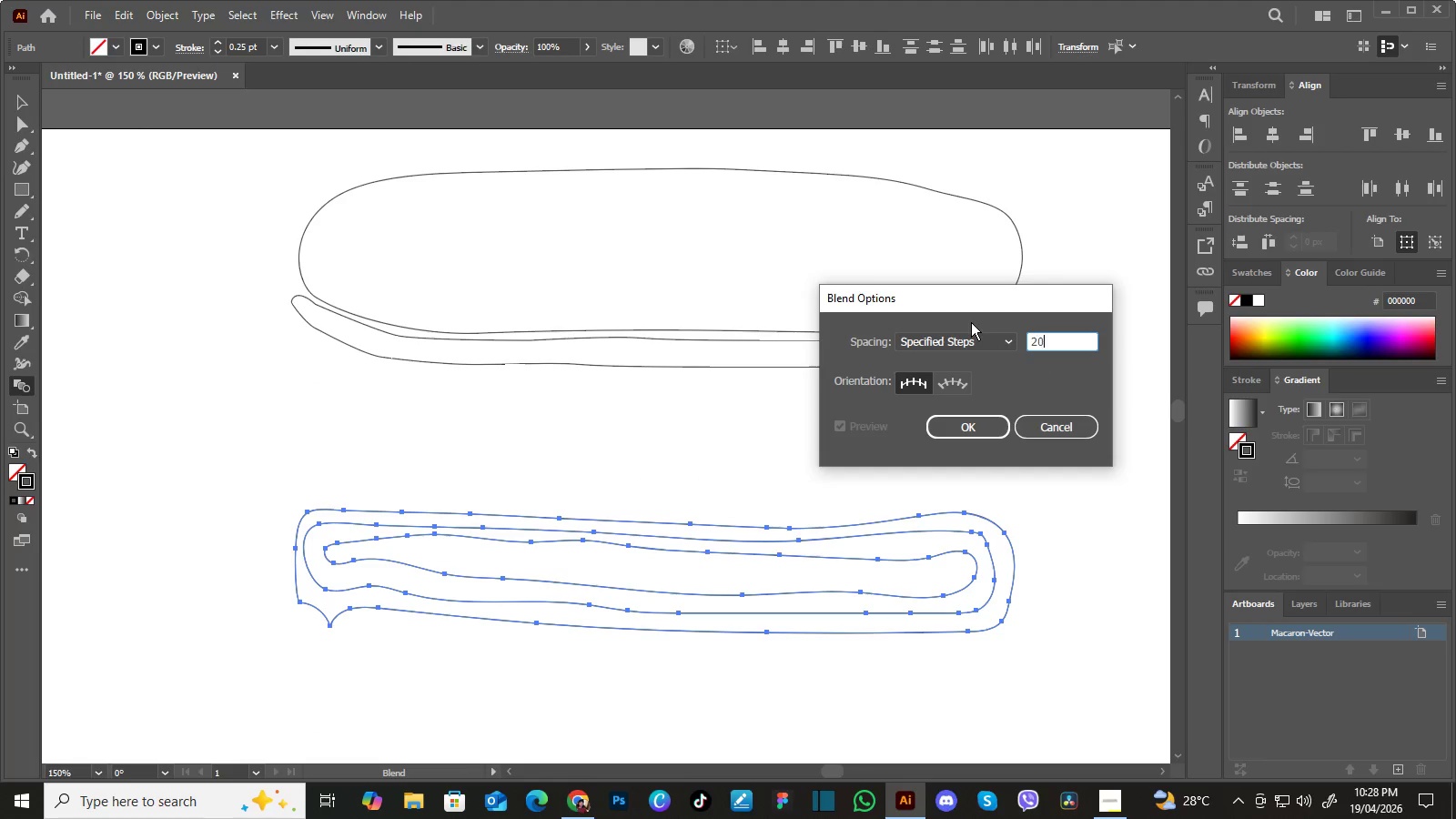 
key(Numpad0)
 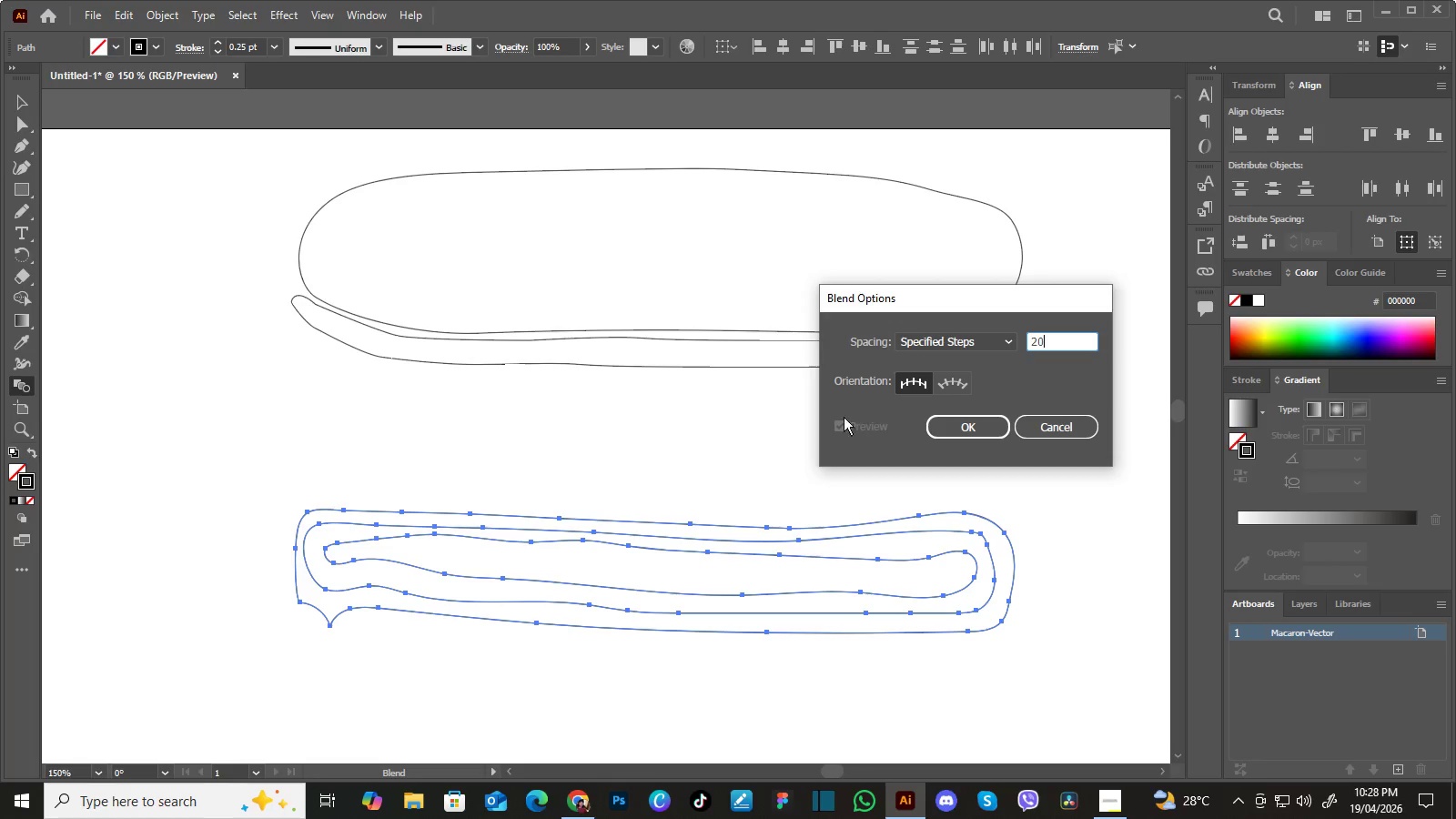 
left_click([837, 425])
 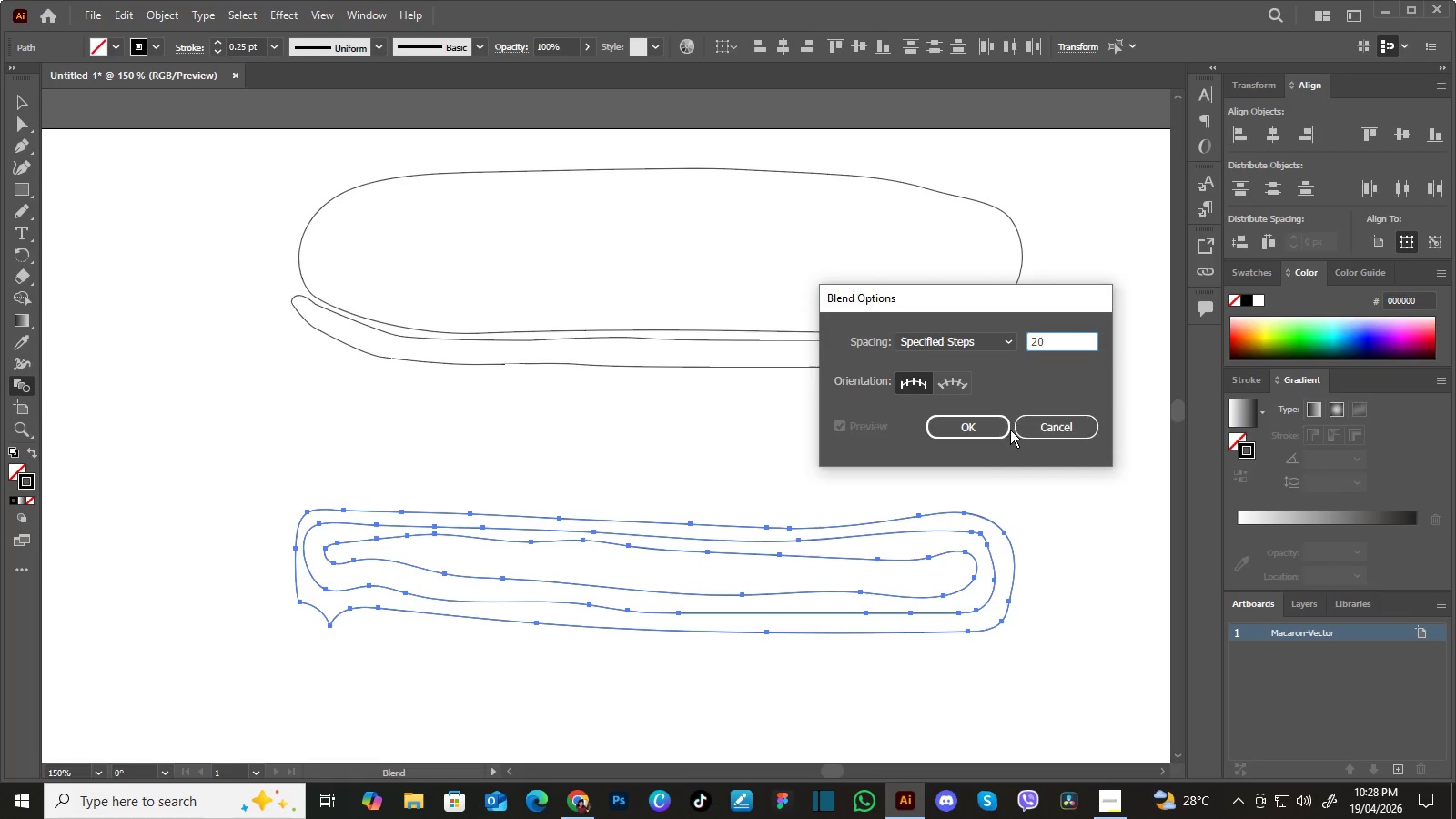 
left_click([992, 427])
 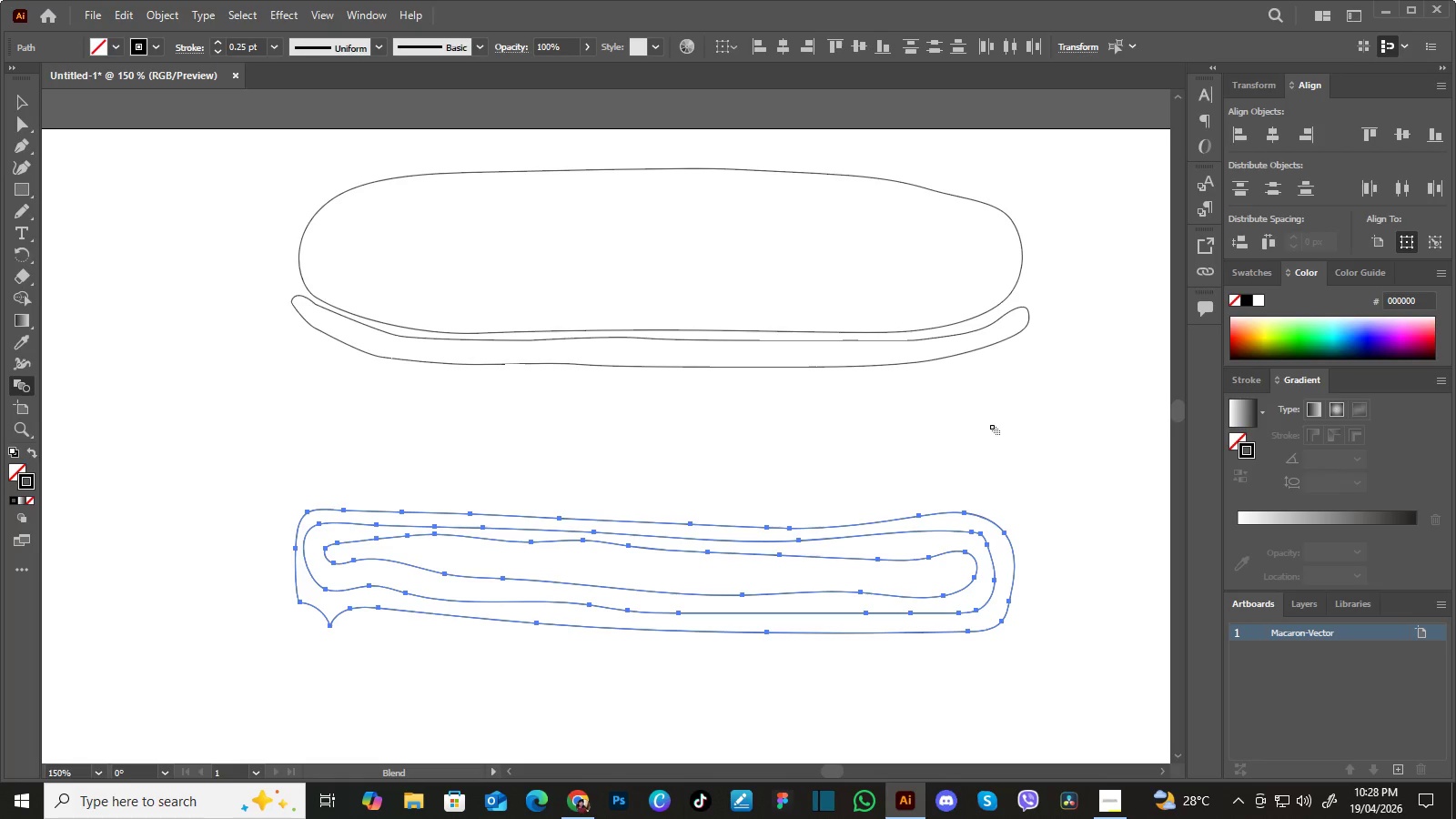 
wait(9.03)
 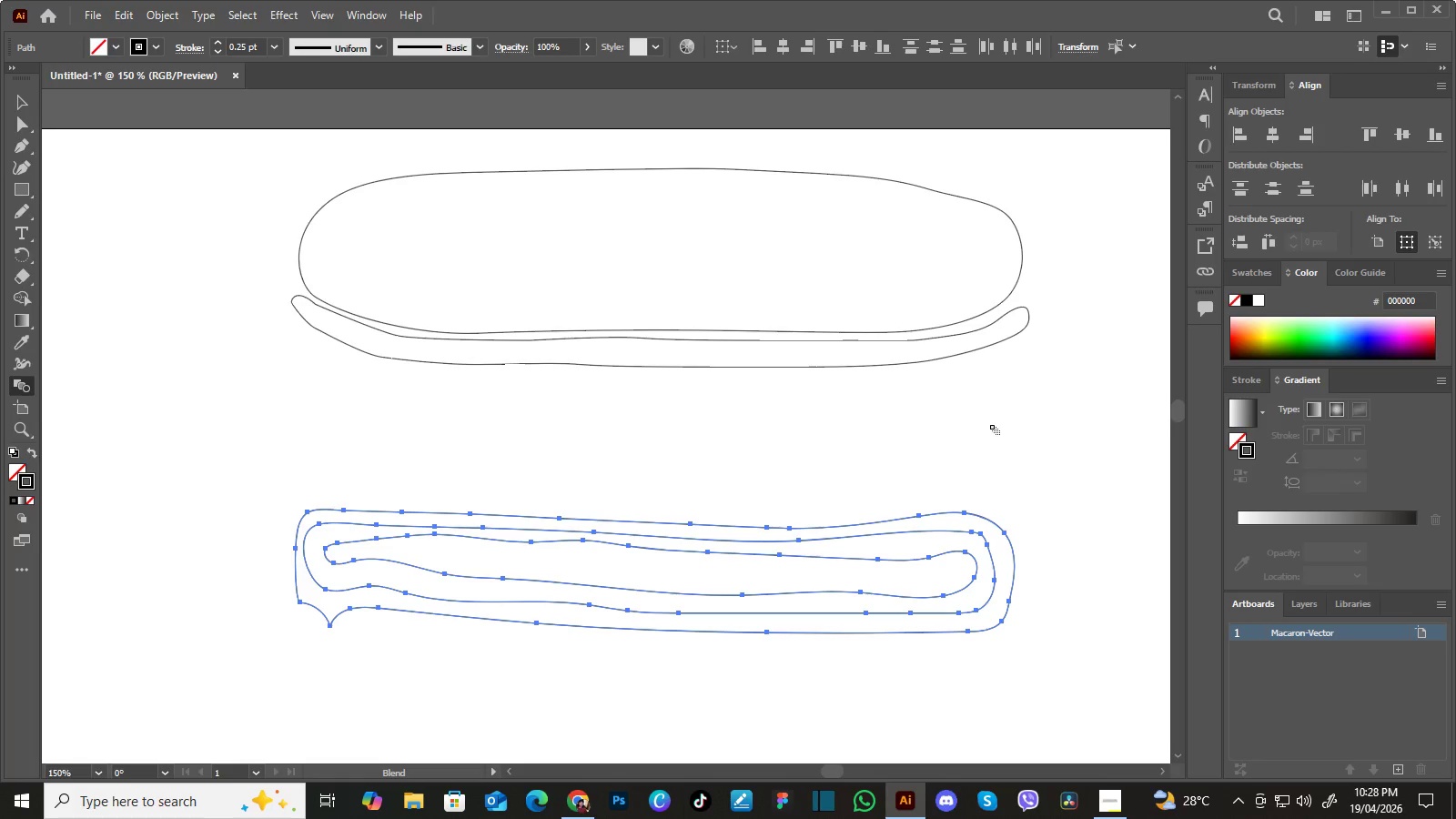 
left_click([169, 232])
 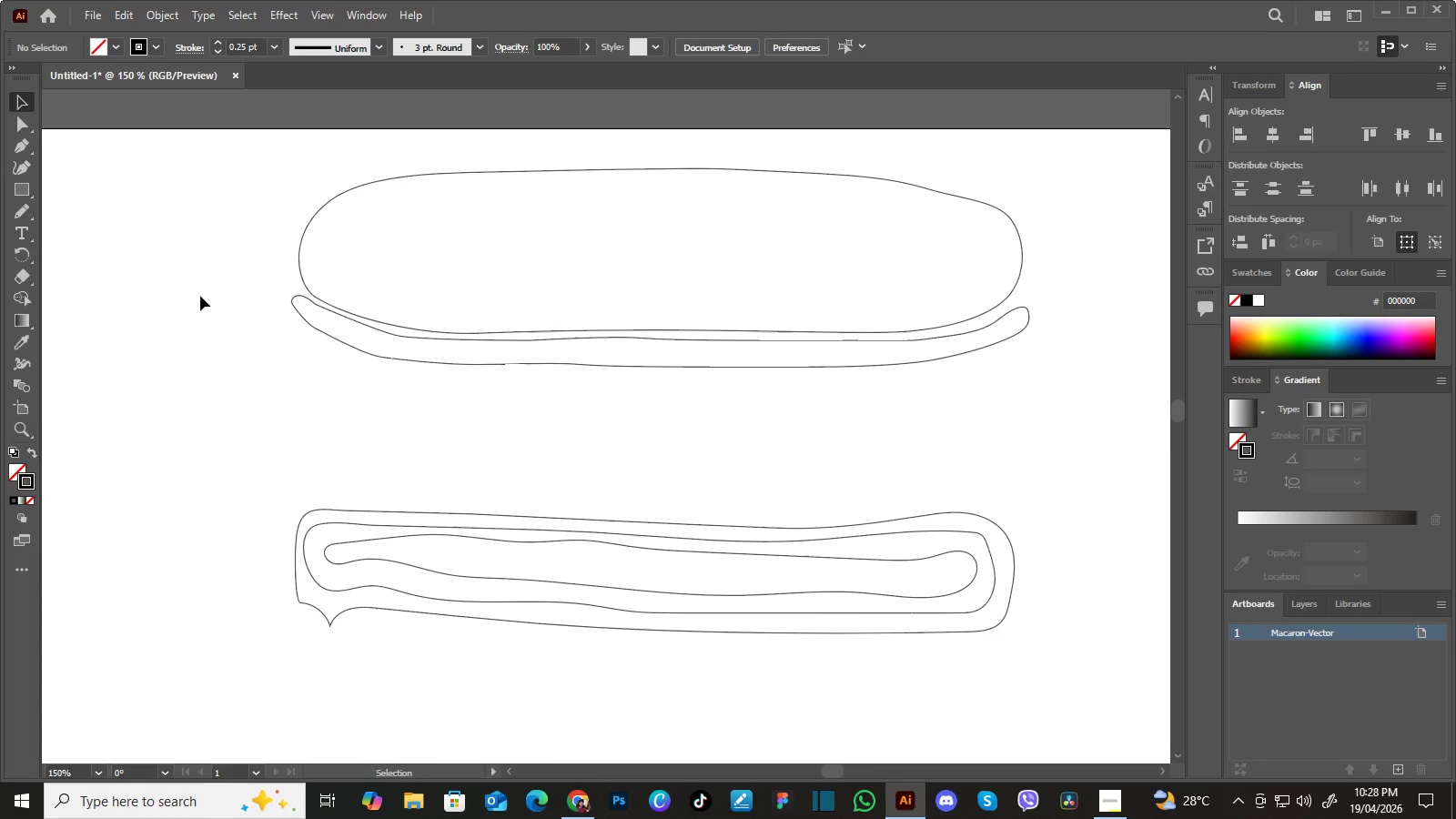 
left_click([200, 296])
 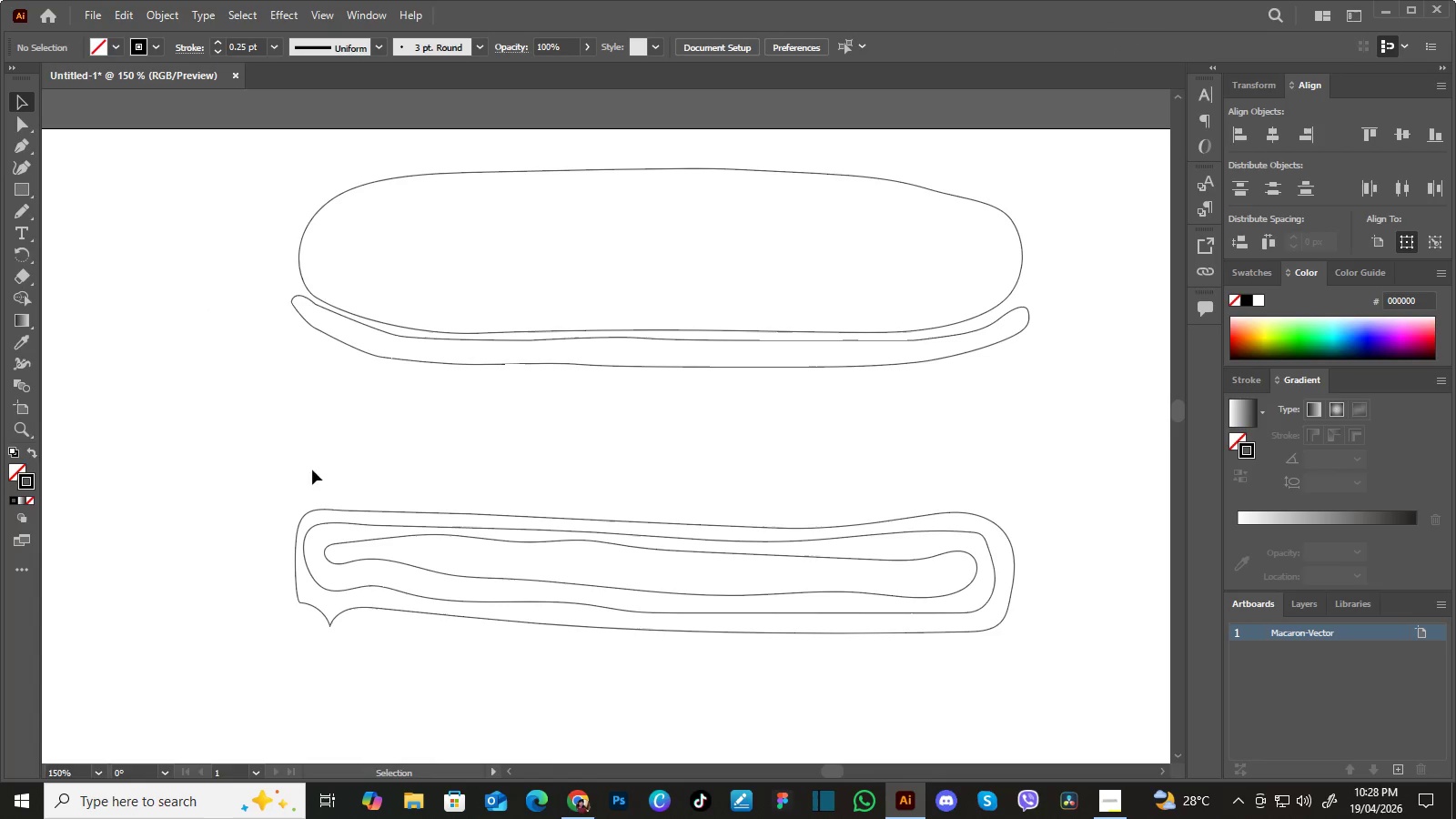 
left_click_drag(start_coordinate=[326, 491], to_coordinate=[342, 516])
 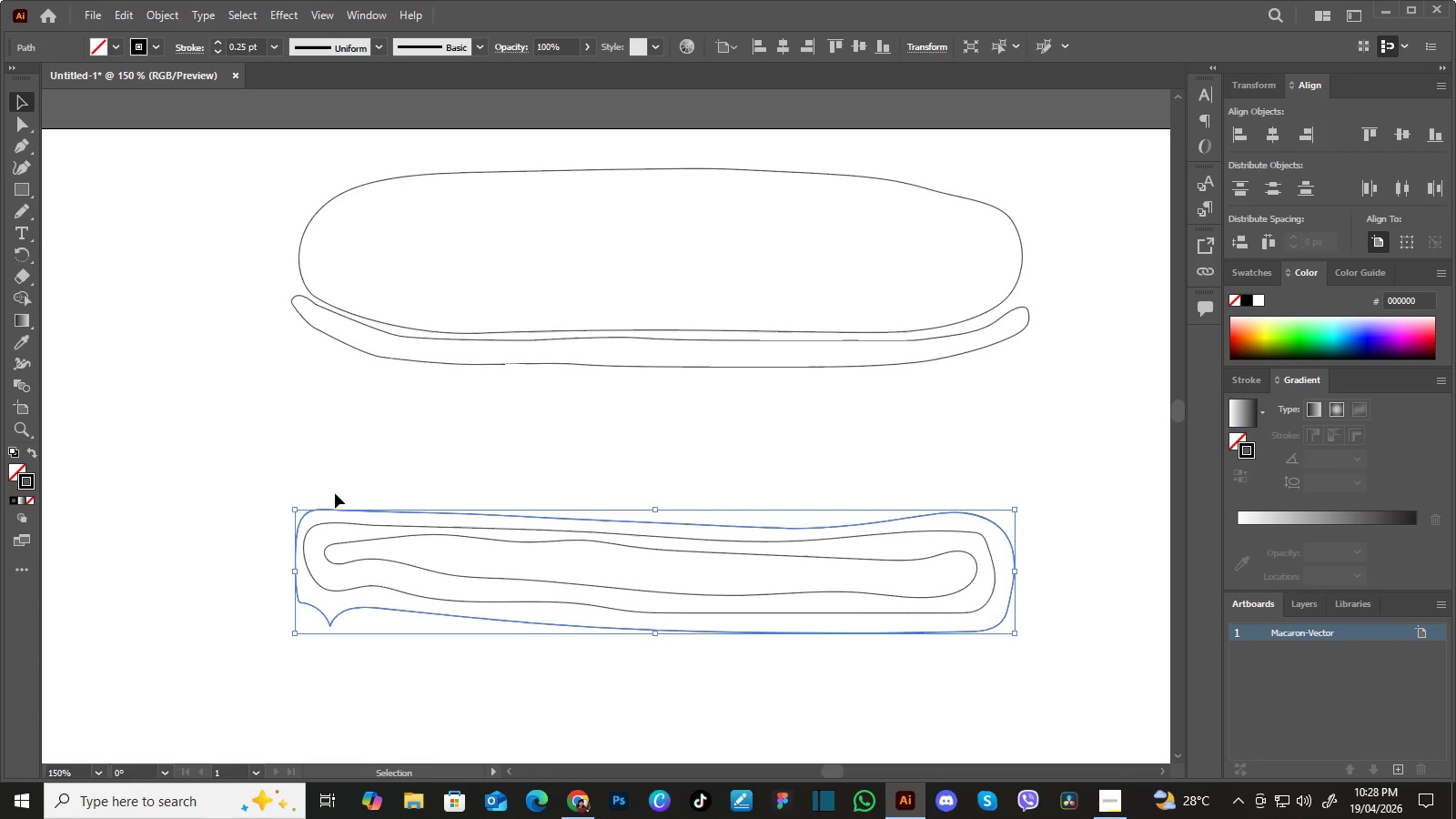 
hold_key(key=ShiftLeft, duration=1.5)
left_click([345, 561])
 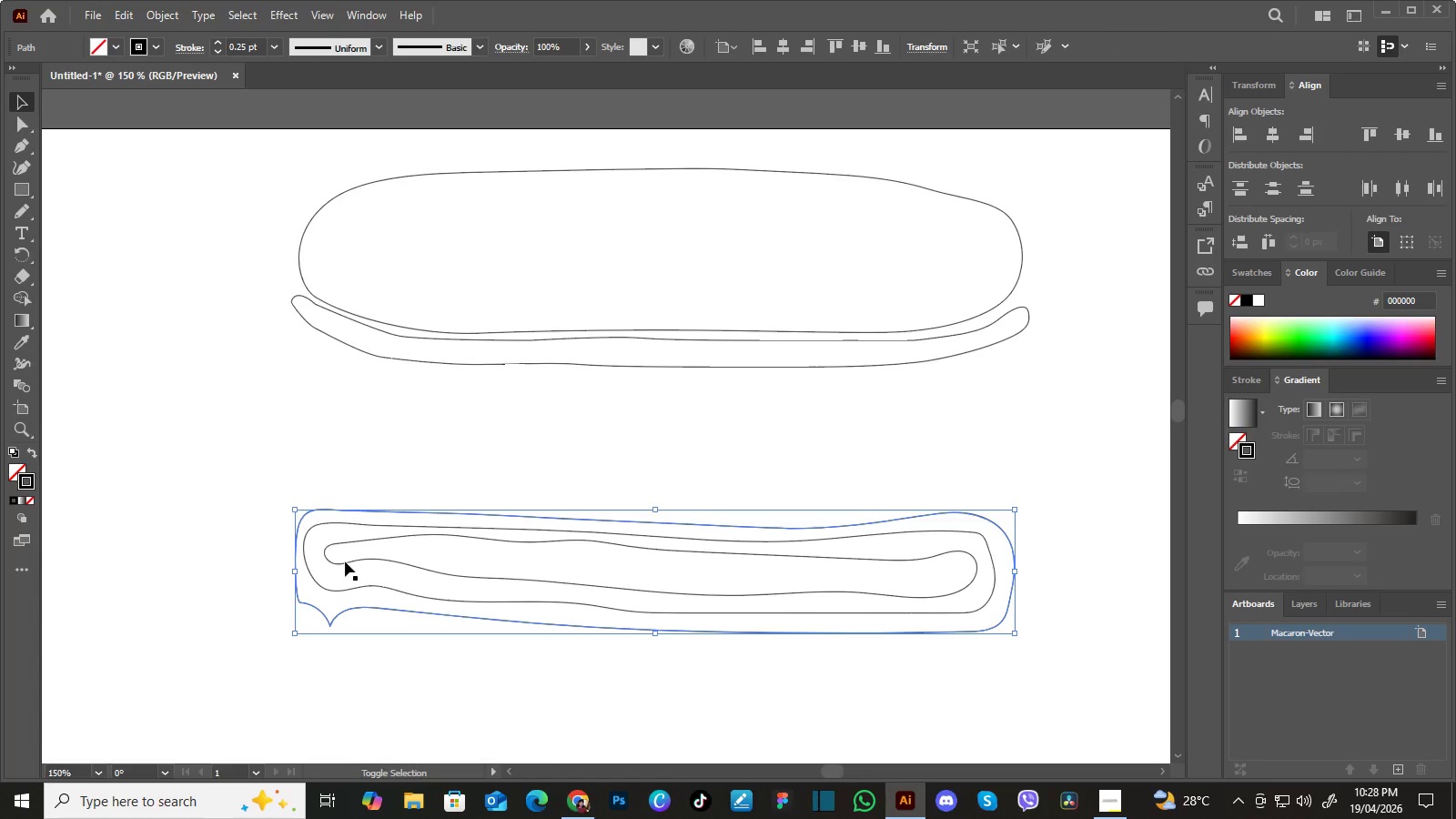 
hold_key(key=ShiftLeft, duration=1.14)
left_click([345, 563])
 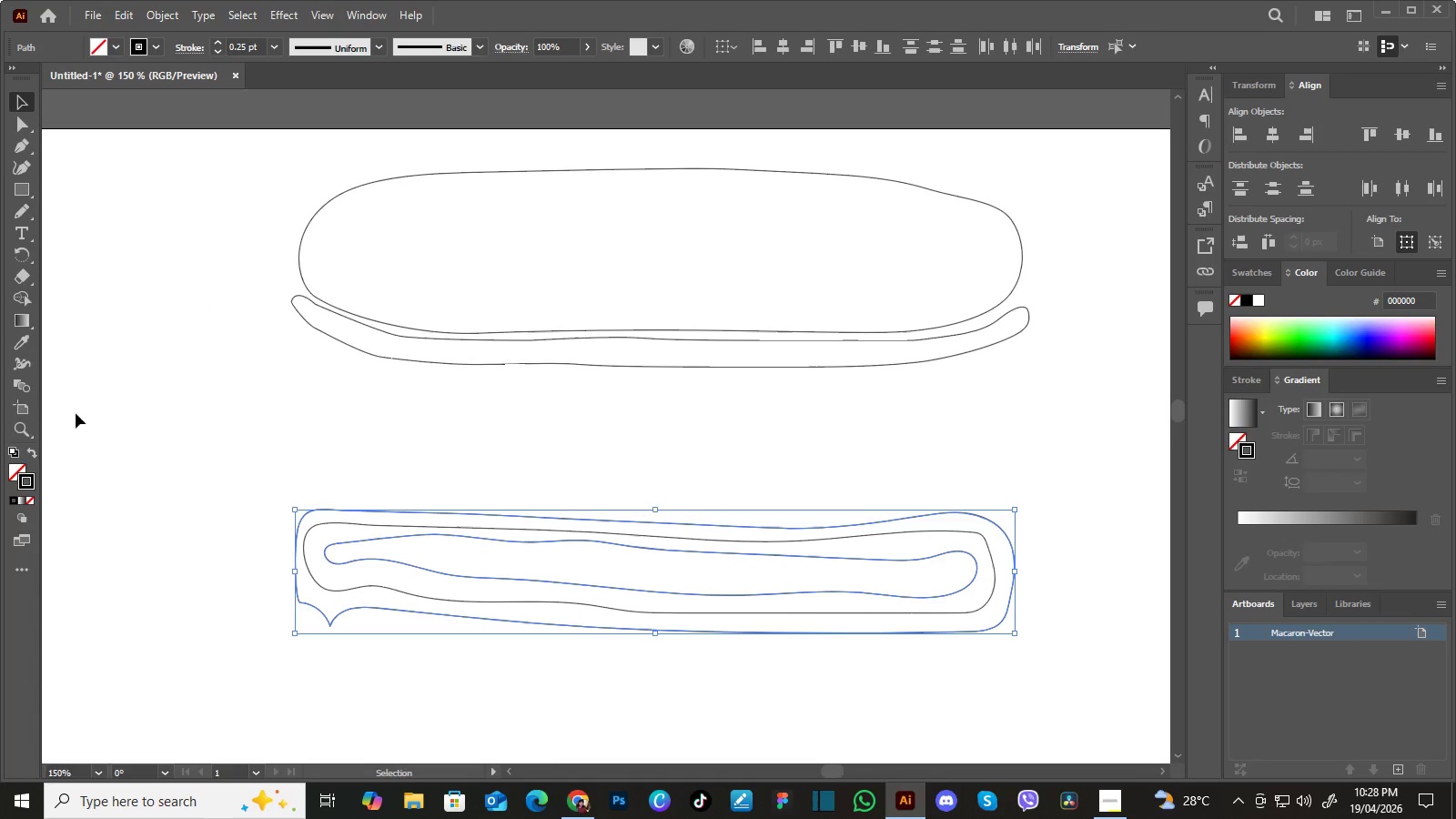 
left_click([29, 387])
 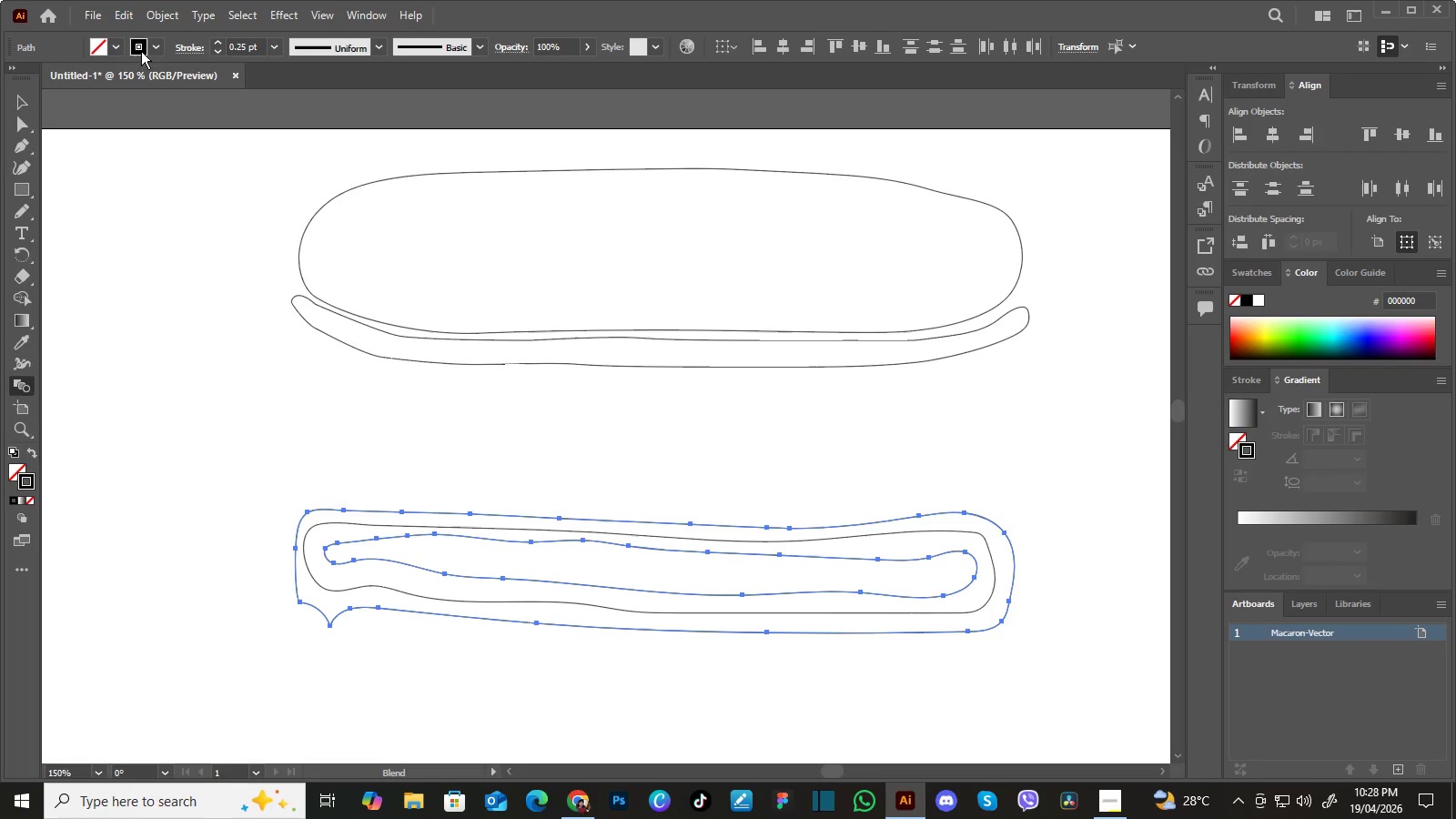 
left_click([156, 13])
 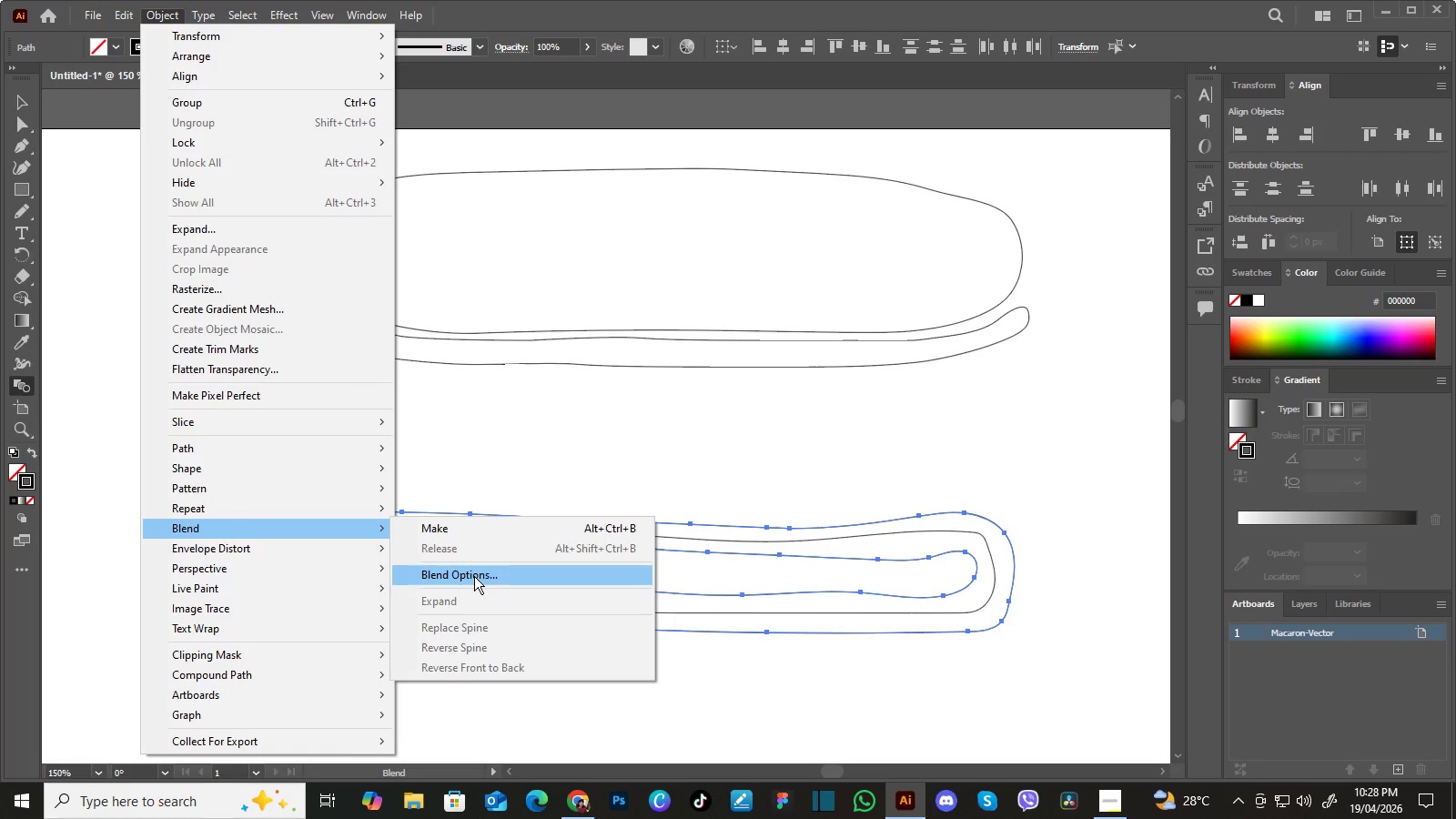 
wait(5.55)
 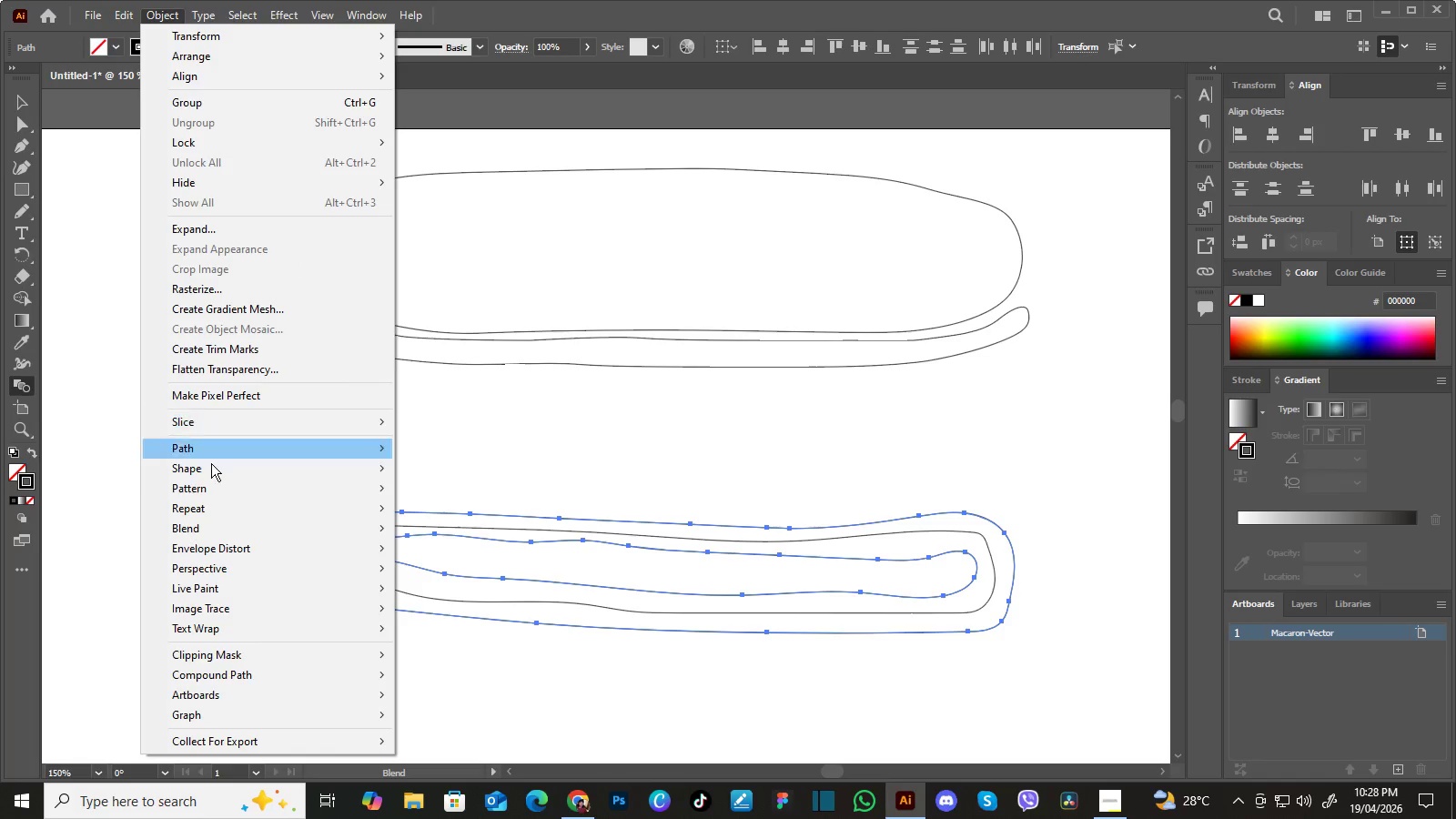 
left_click([474, 576])
 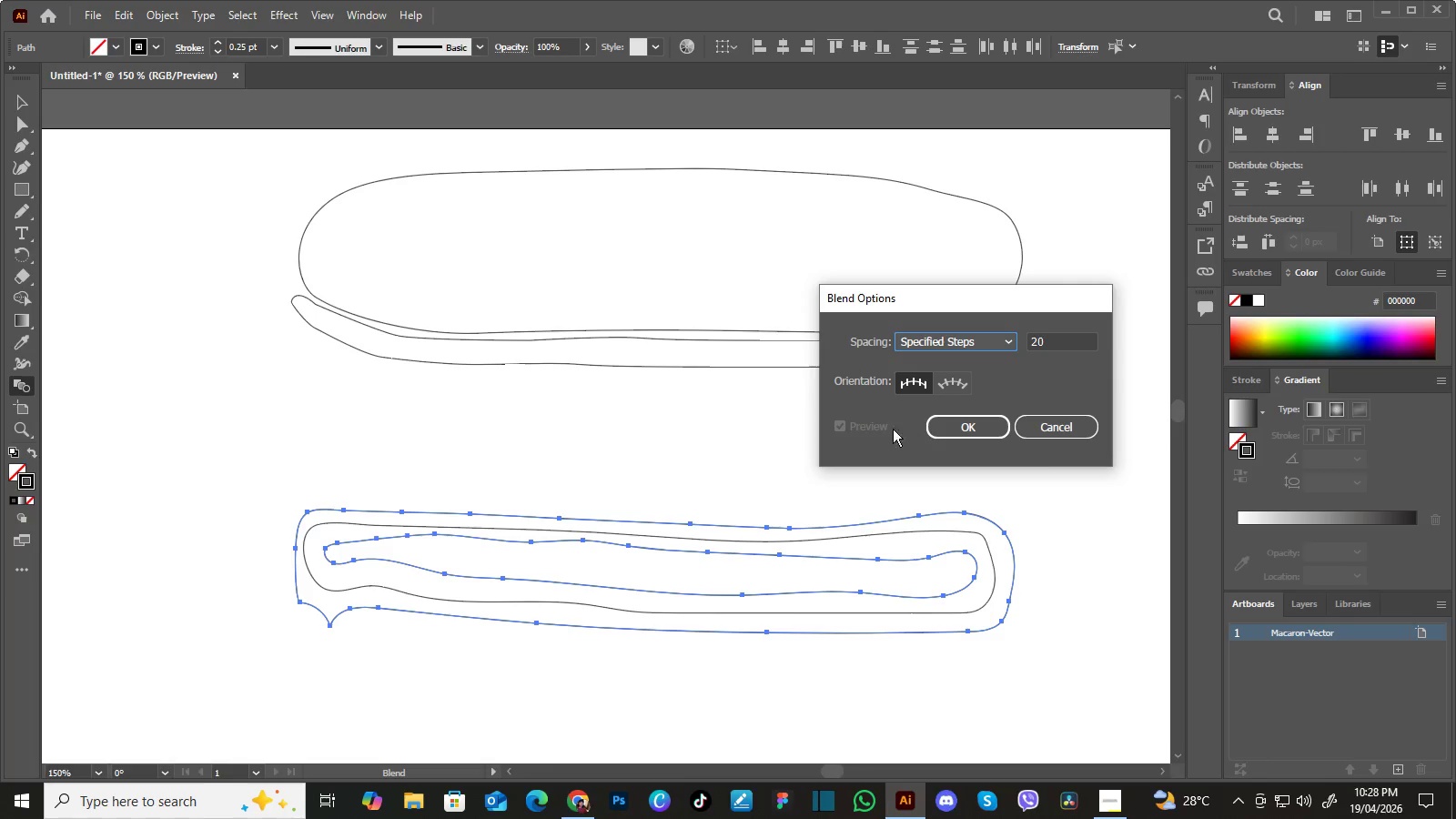 
left_click([948, 384])
 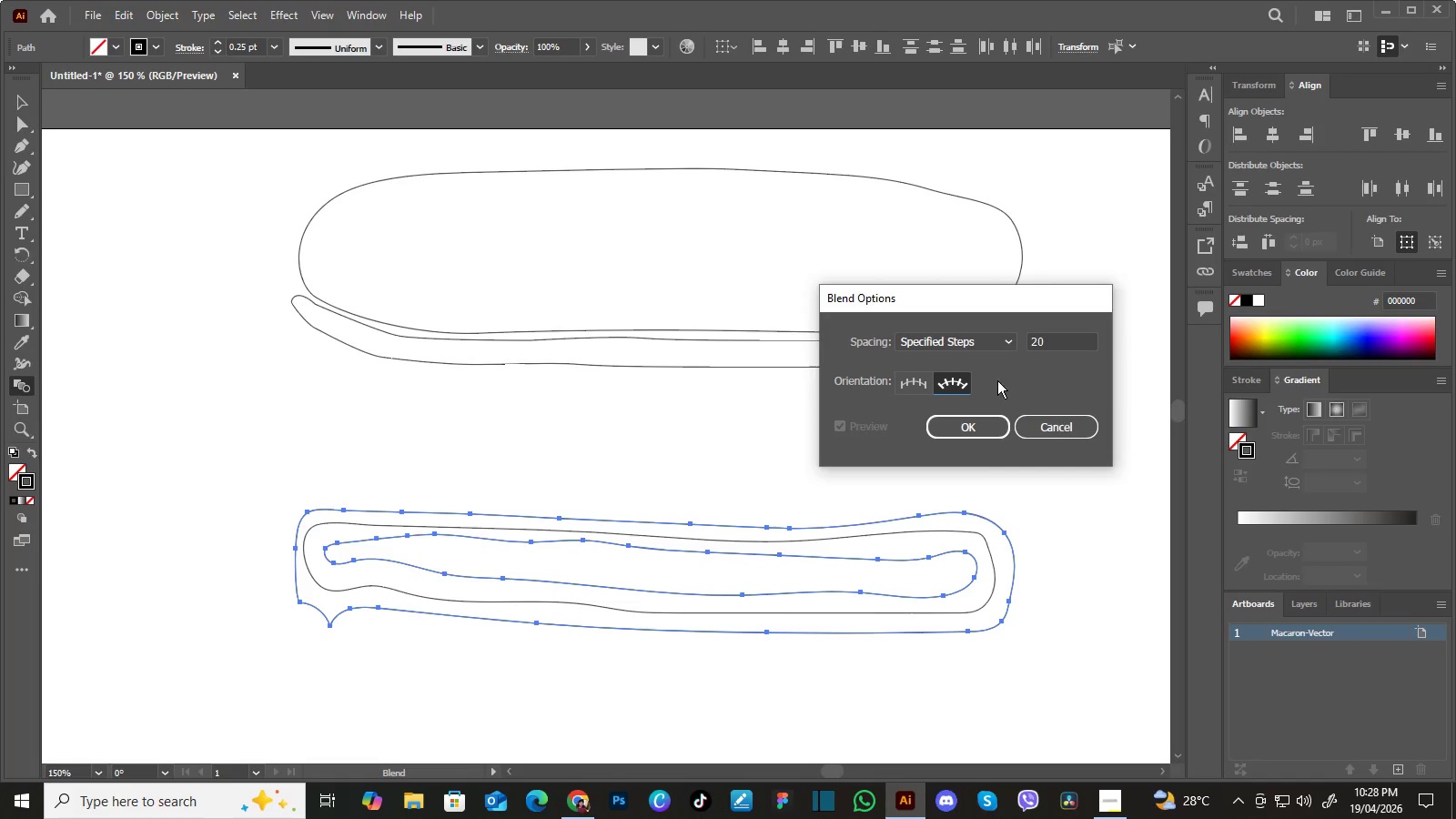 
left_click([979, 420])
 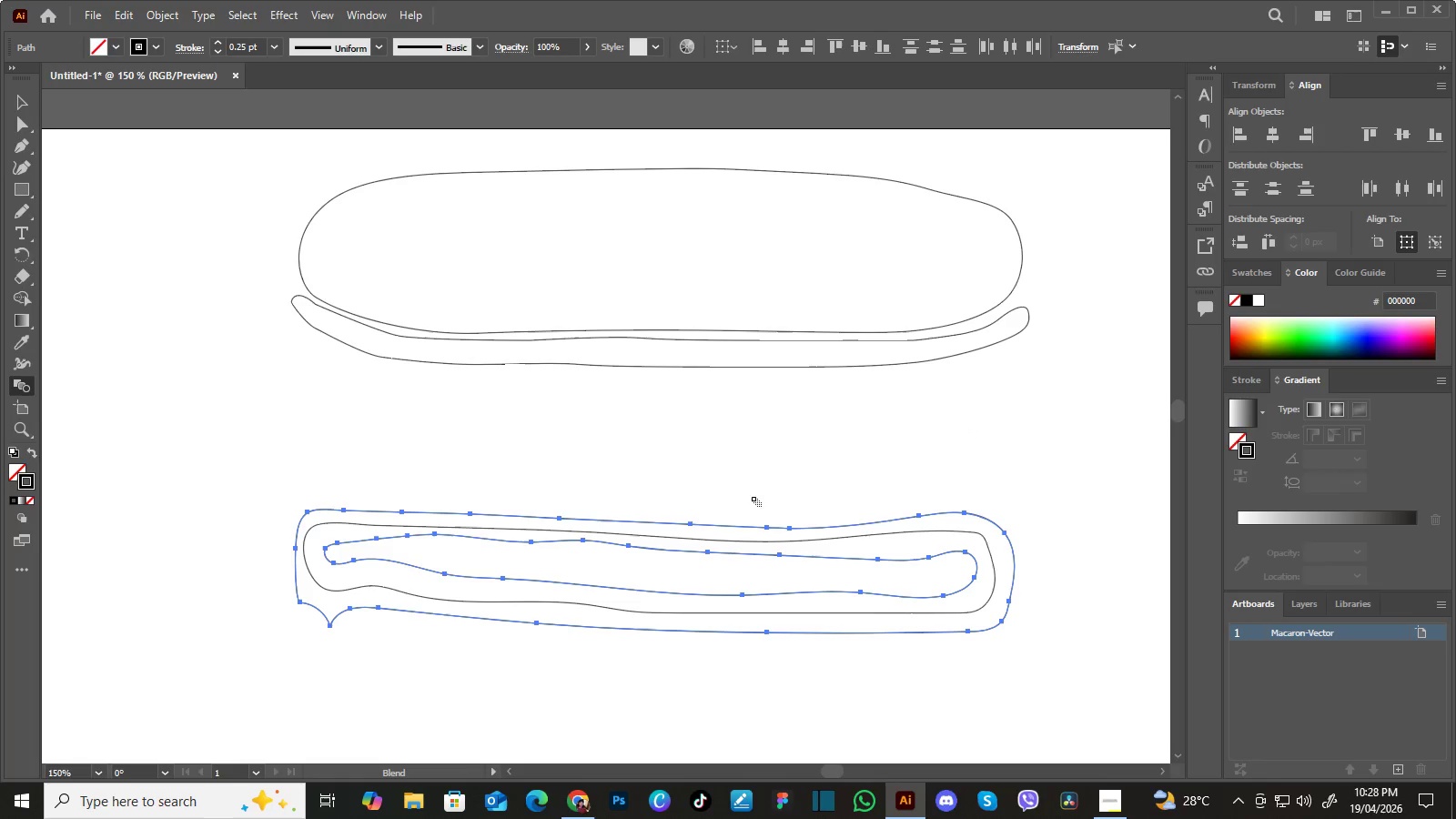 
left_click_drag(start_coordinate=[750, 498], to_coordinate=[903, 601])
 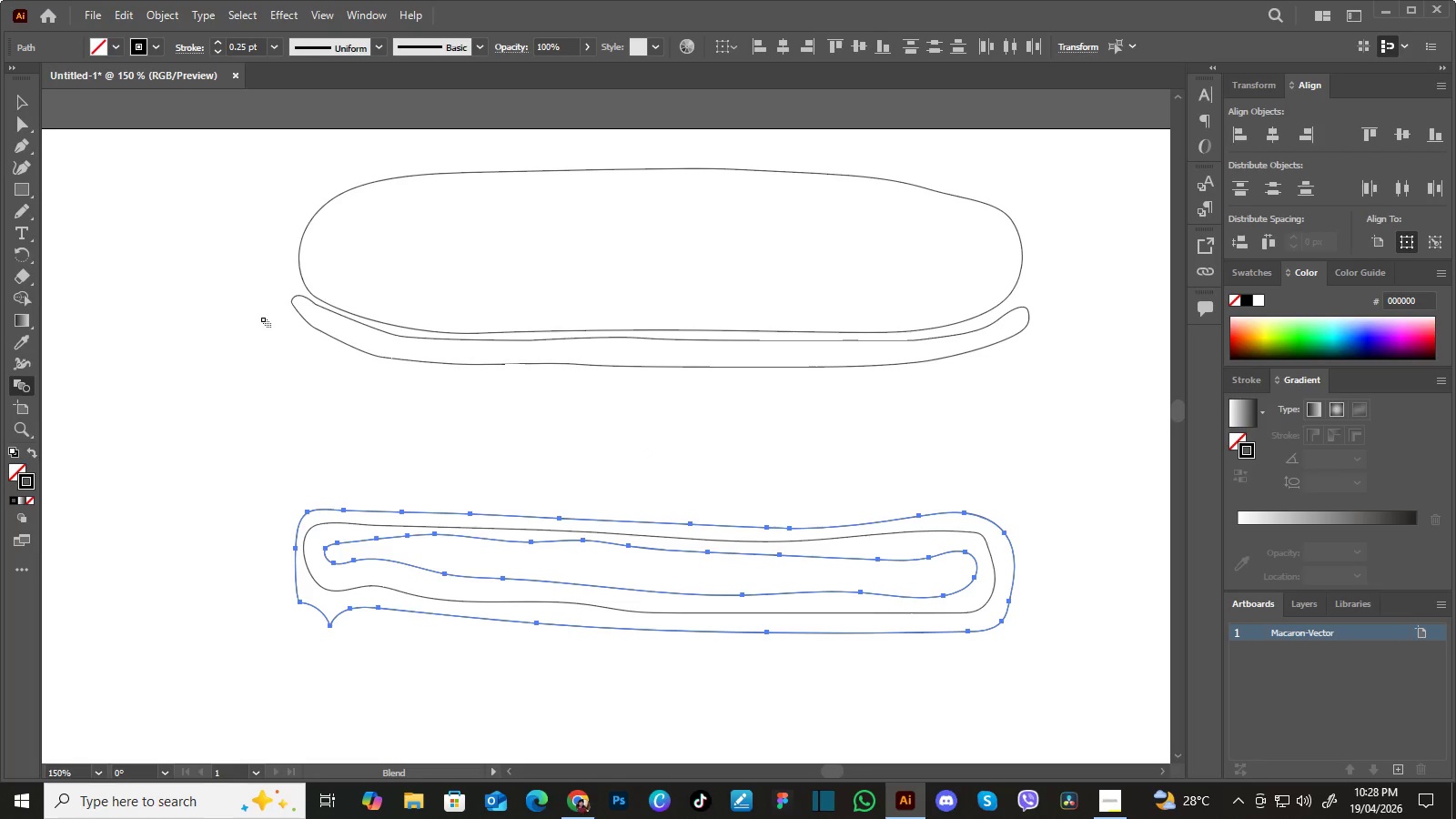 
wait(6.16)
 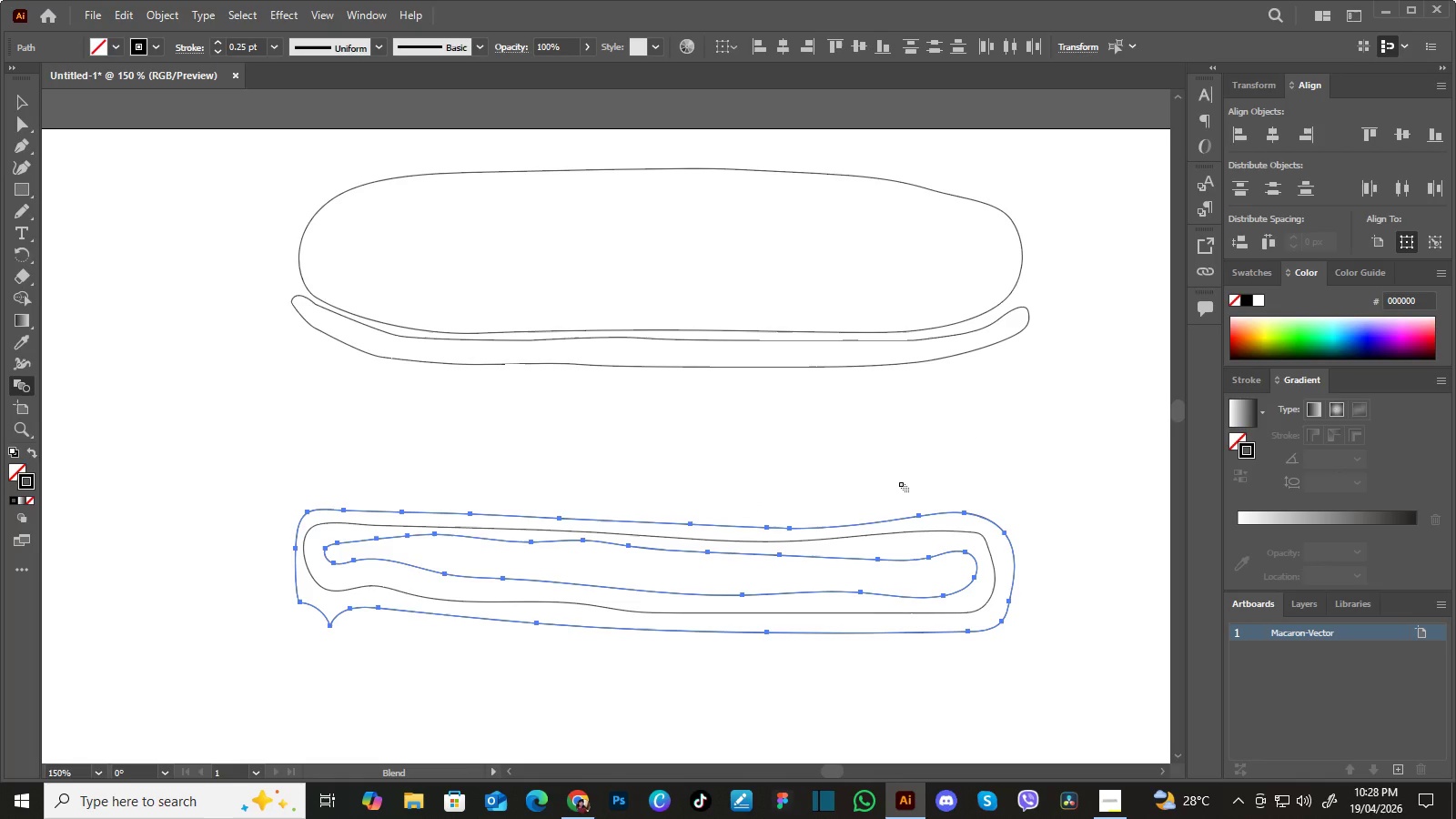 
left_click([285, 406])
 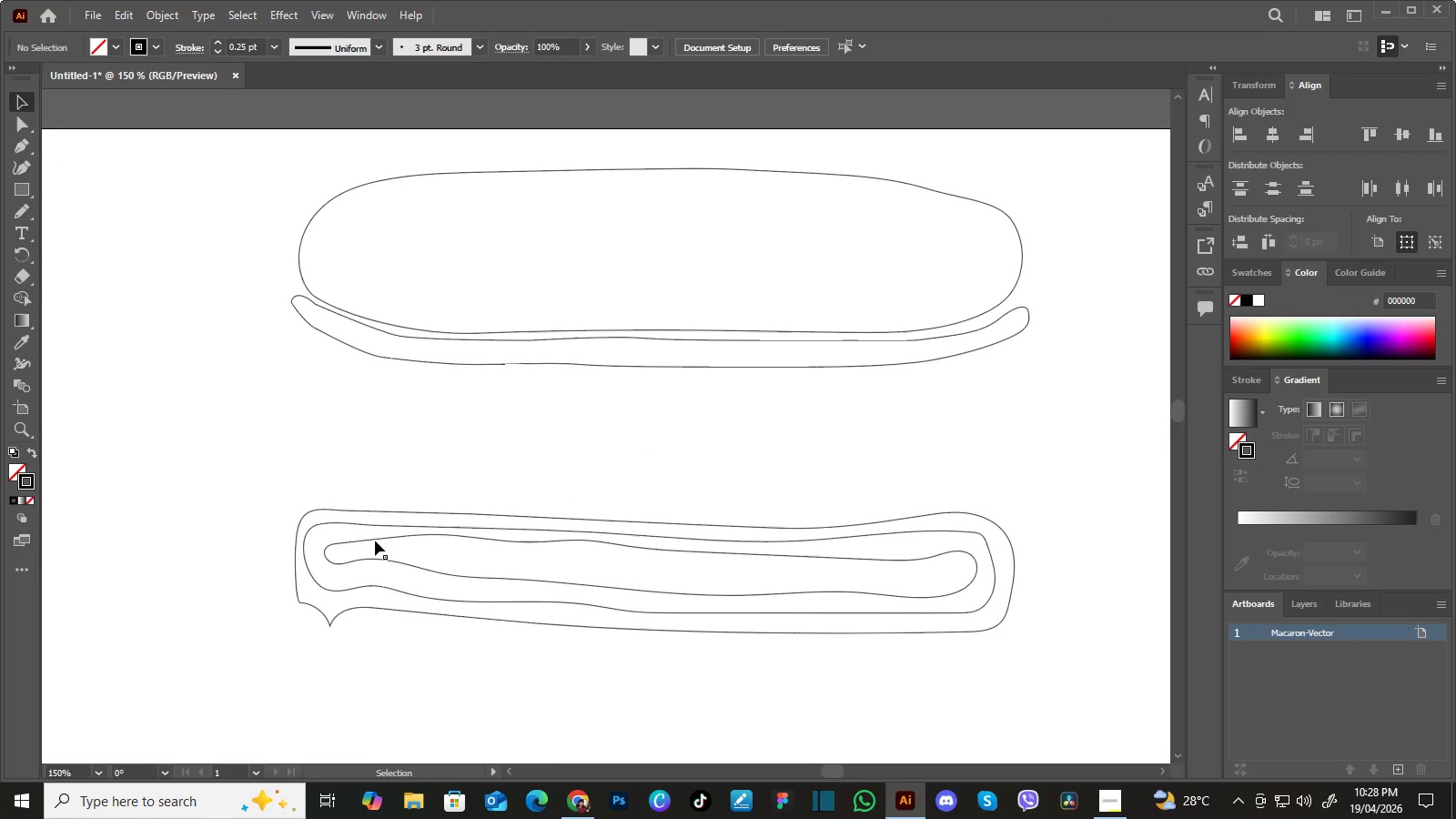 
left_click([375, 539])
 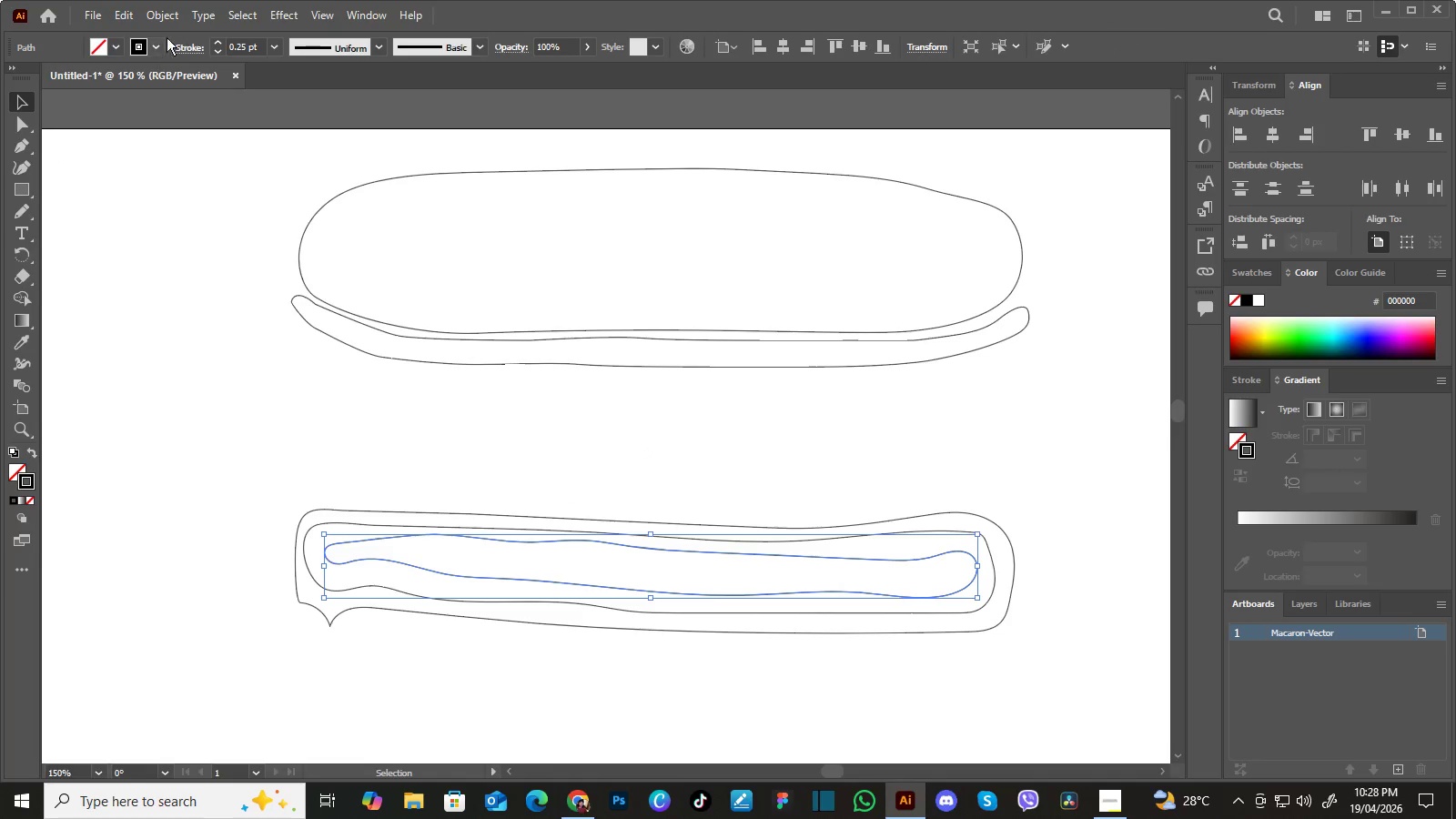 
left_click([161, 15])
 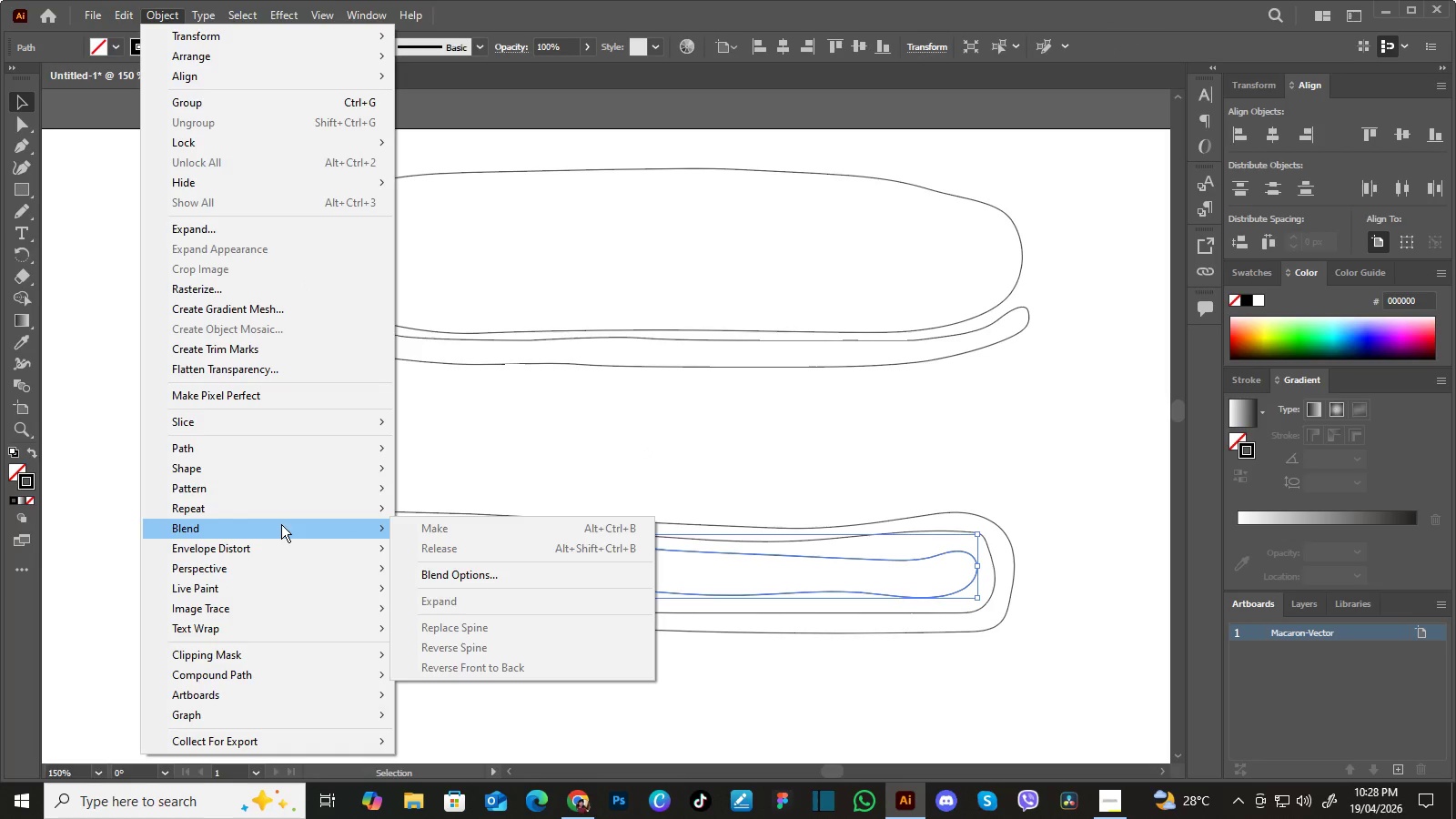 
left_click([449, 568])
 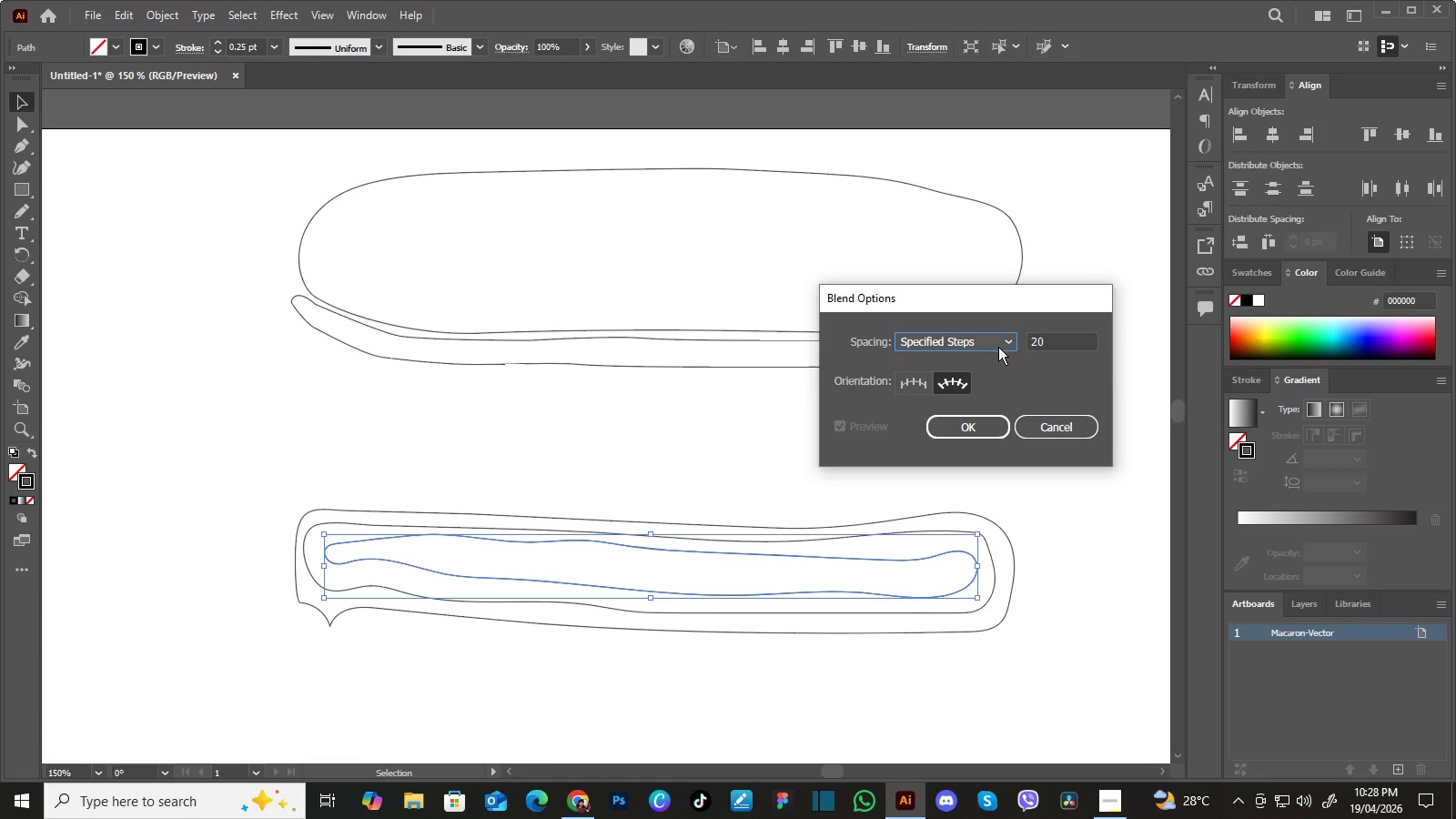 
left_click([1014, 342])
 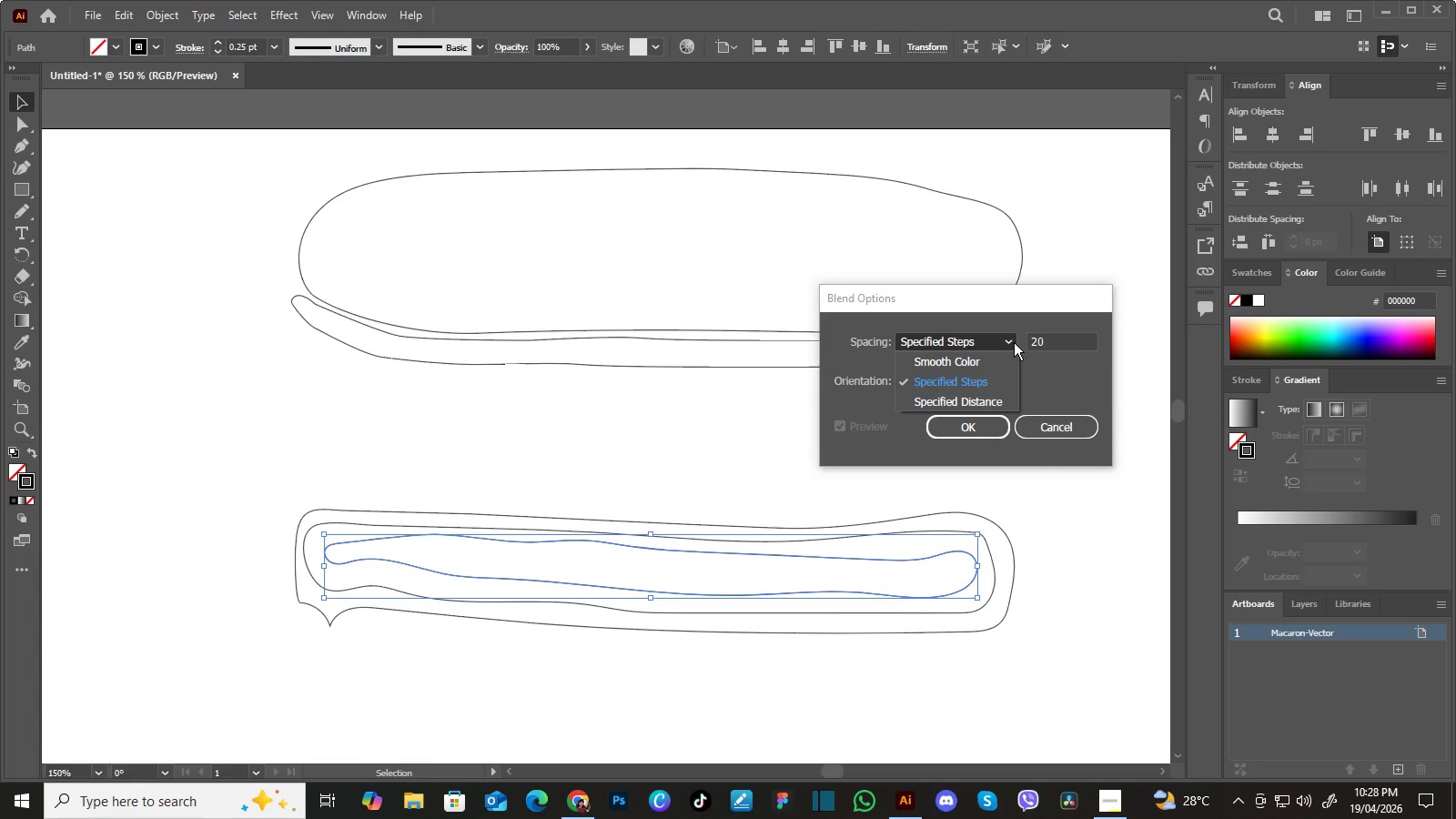 
left_click([998, 393])
 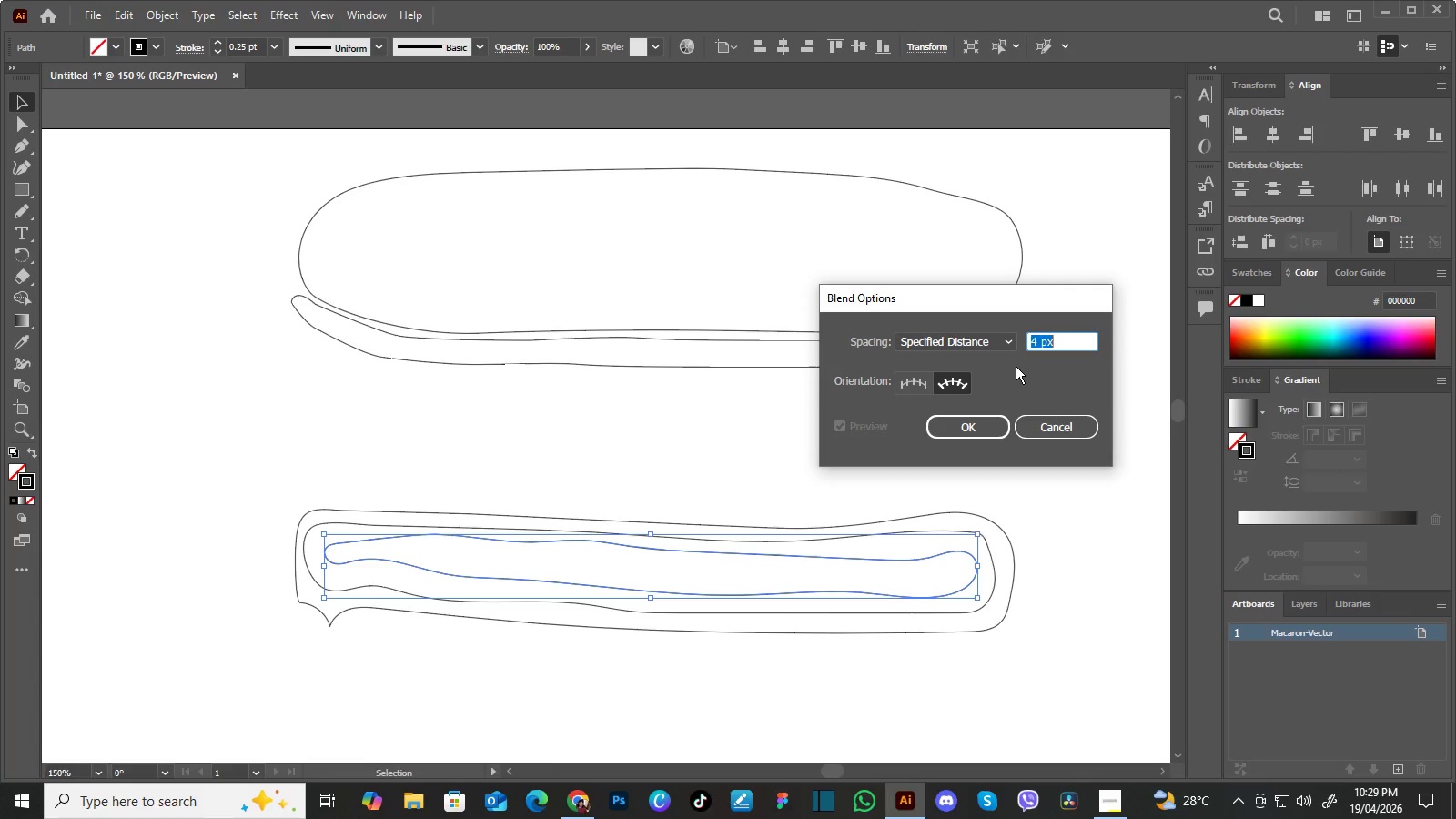 
key(Numpad2)
 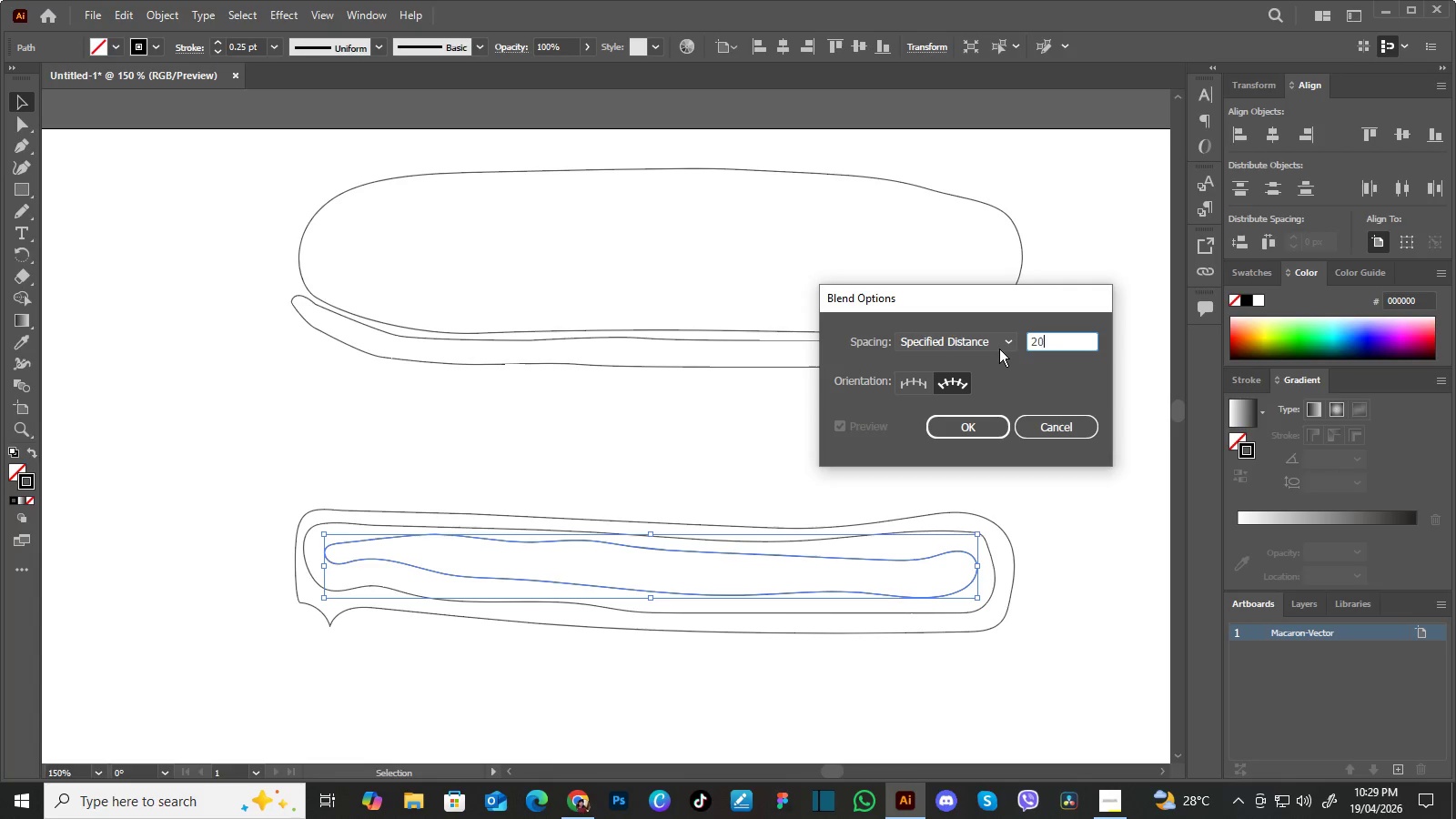 
key(Numpad0)
 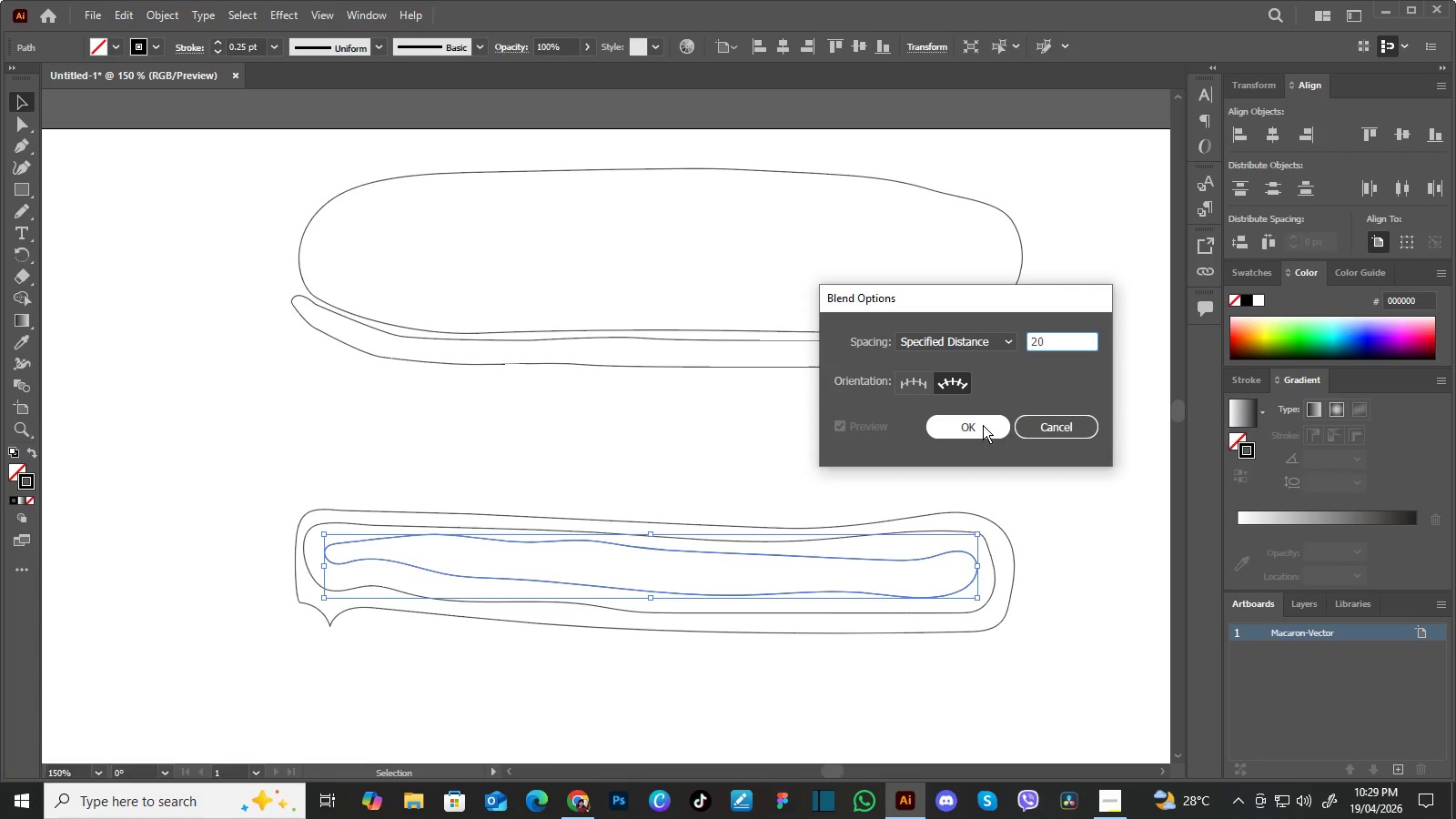 
left_click([983, 425])
 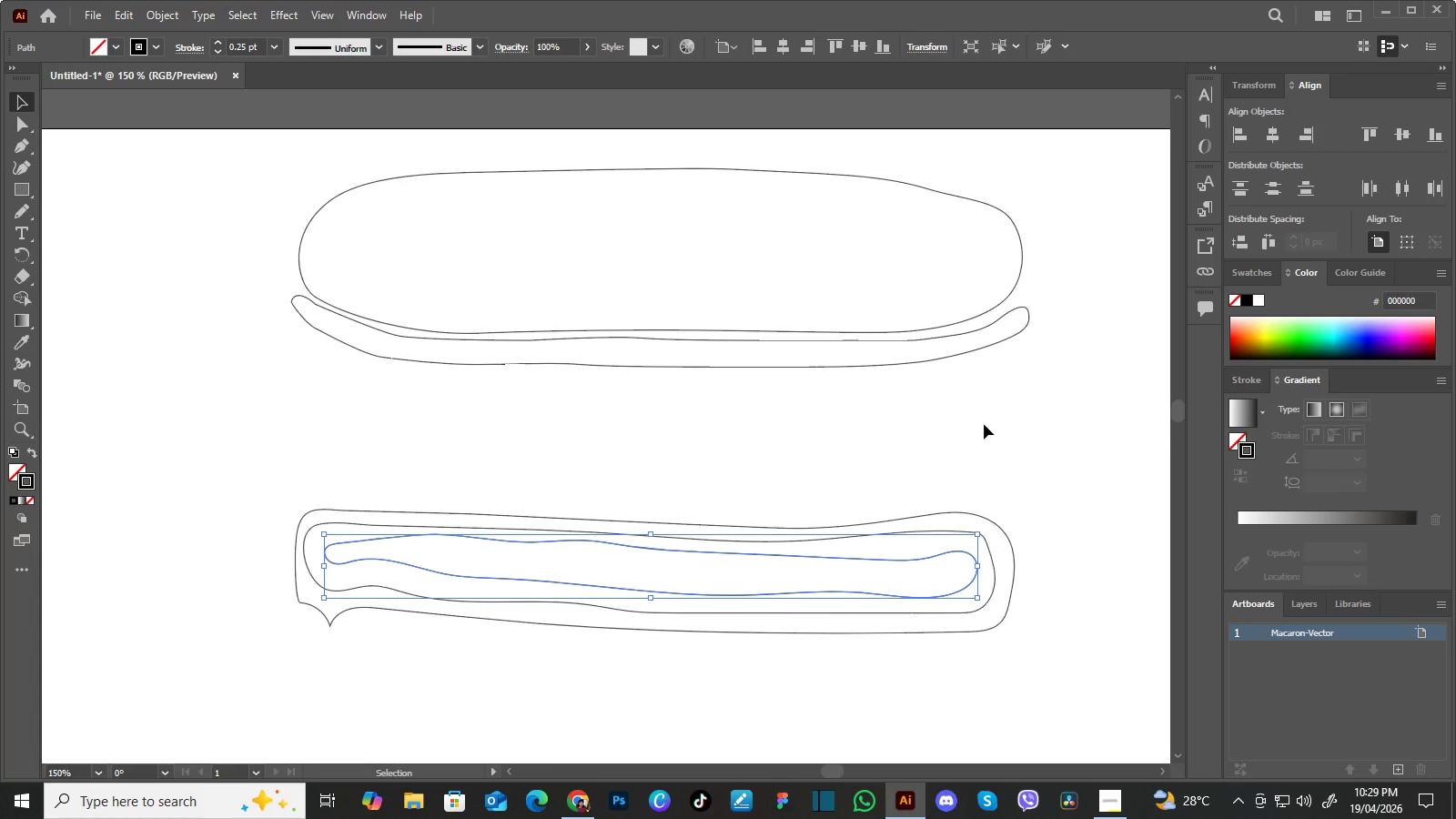 
left_click([167, 361])
 